 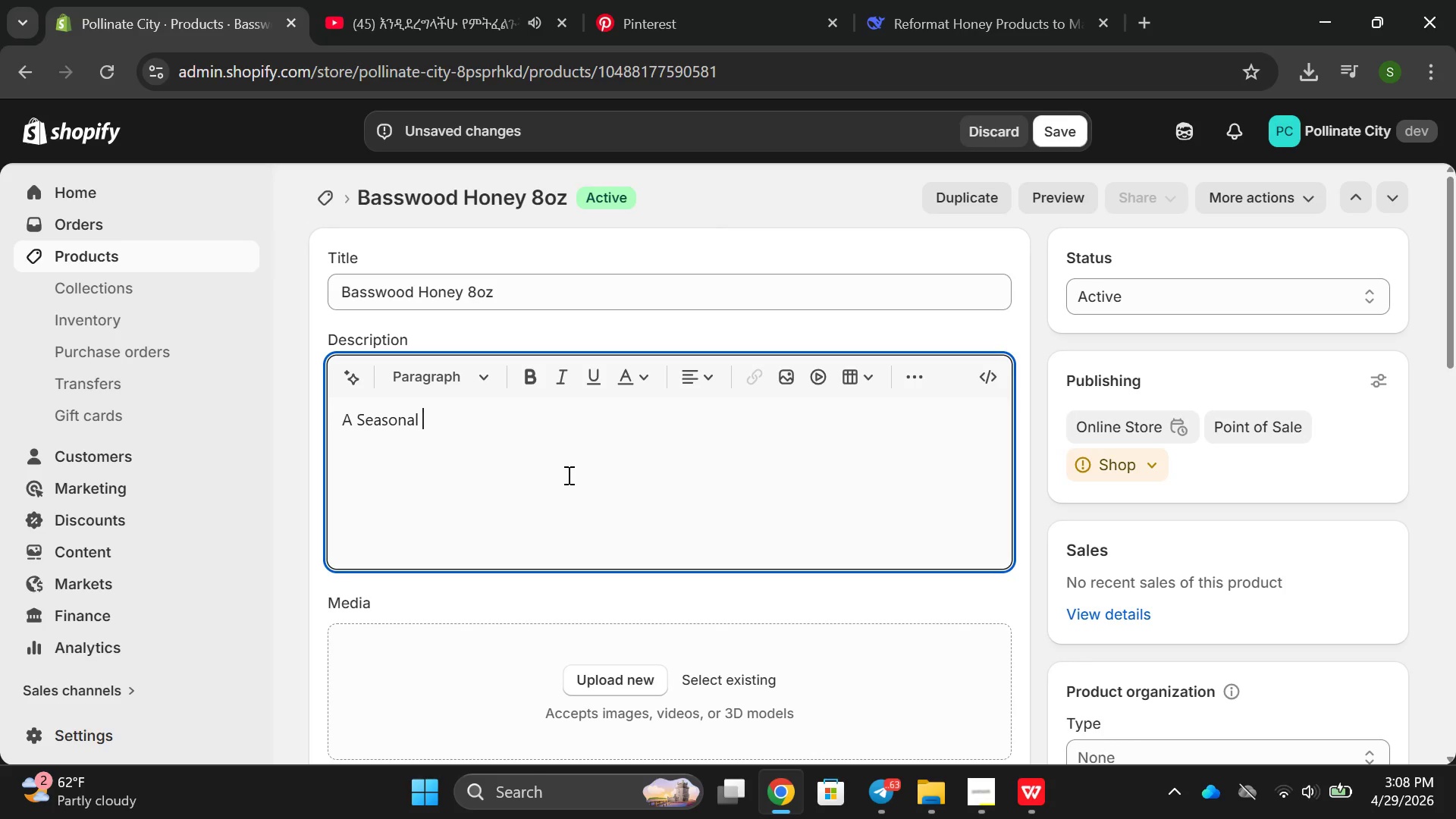 
hold_key(key=ShiftRight, duration=0.58)
 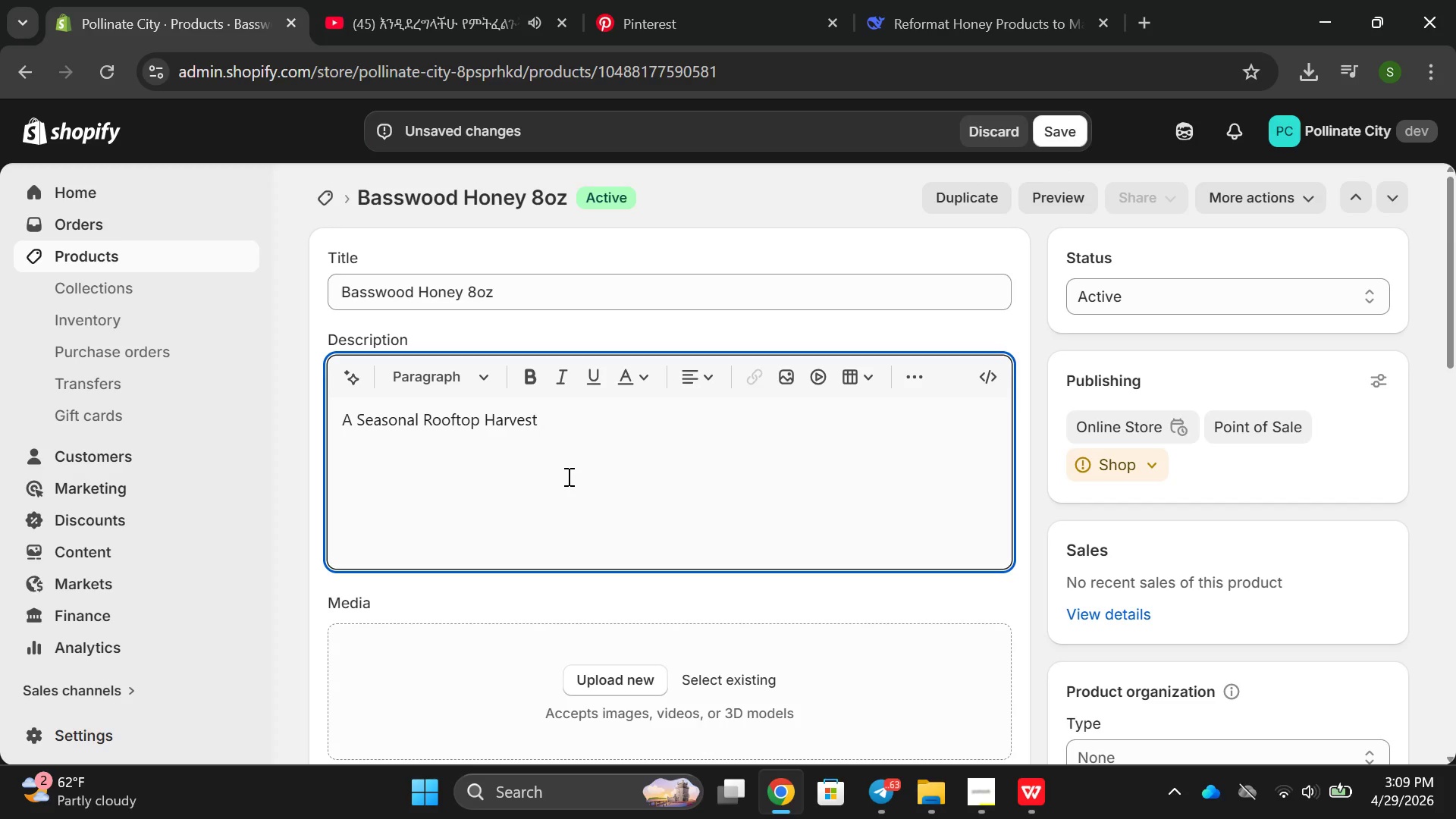 
hold_key(key=ShiftRight, duration=0.42)
 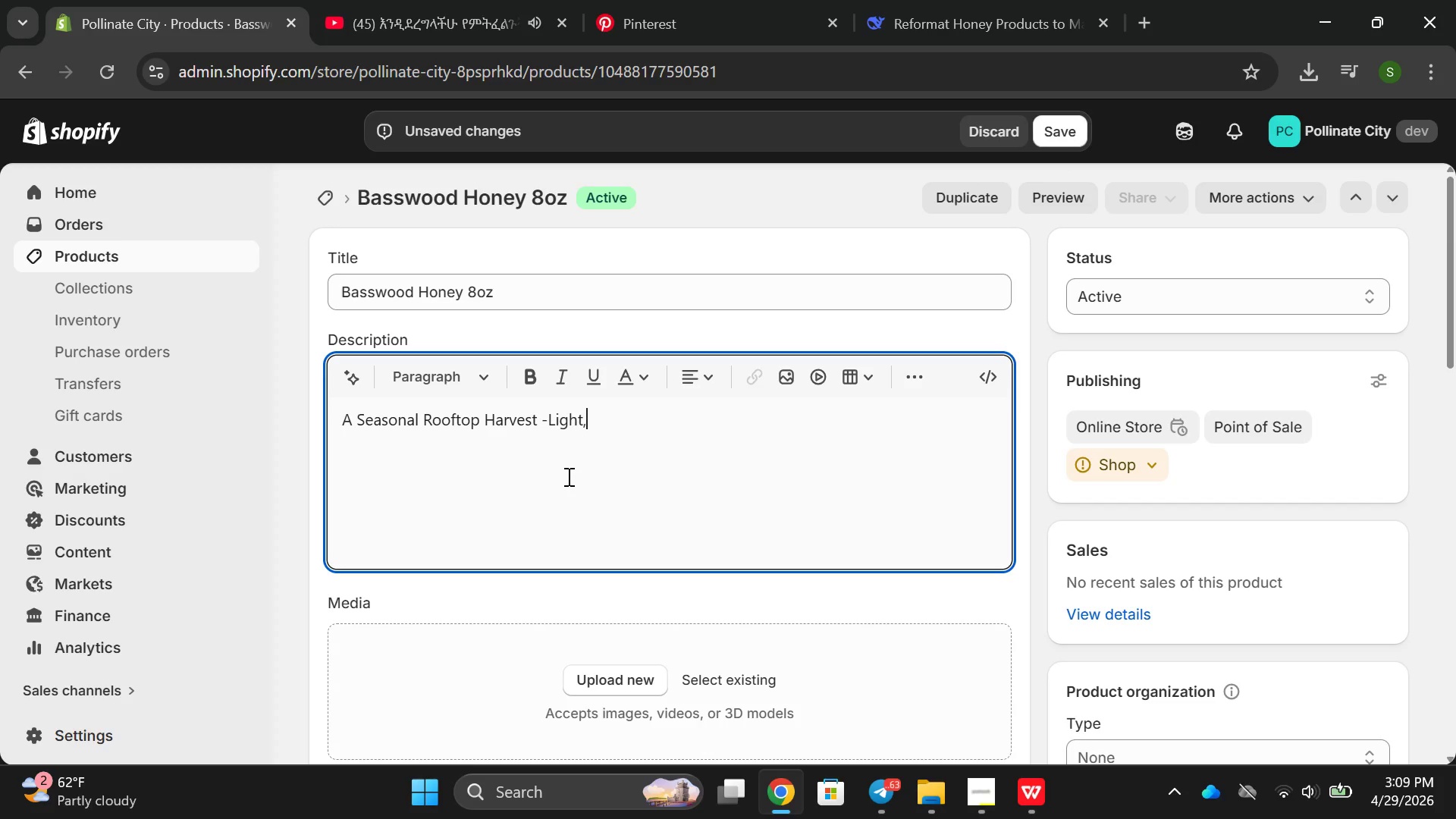 
hold_key(key=ShiftRight, duration=0.47)
 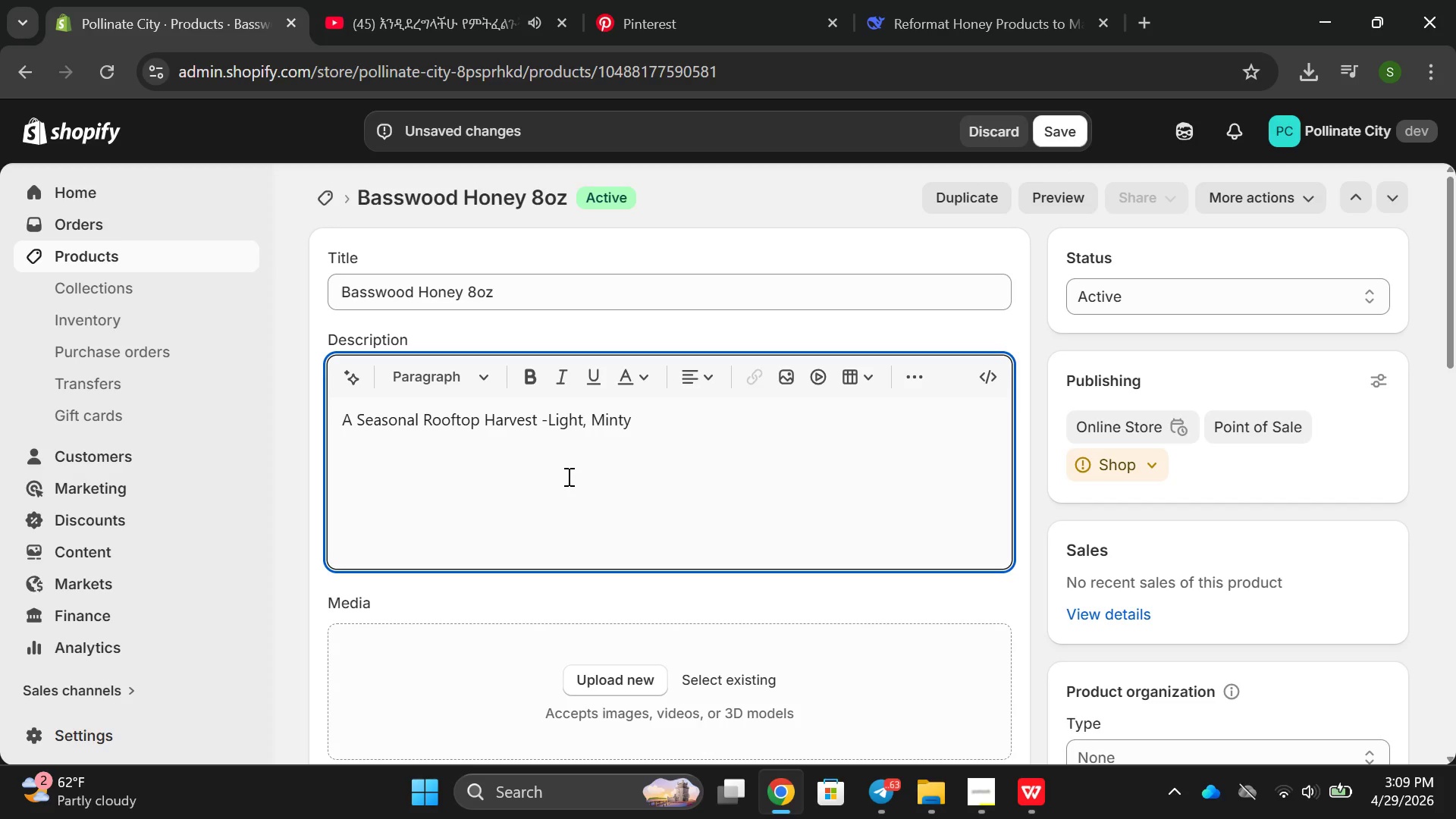 
hold_key(key=ShiftRight, duration=0.52)
 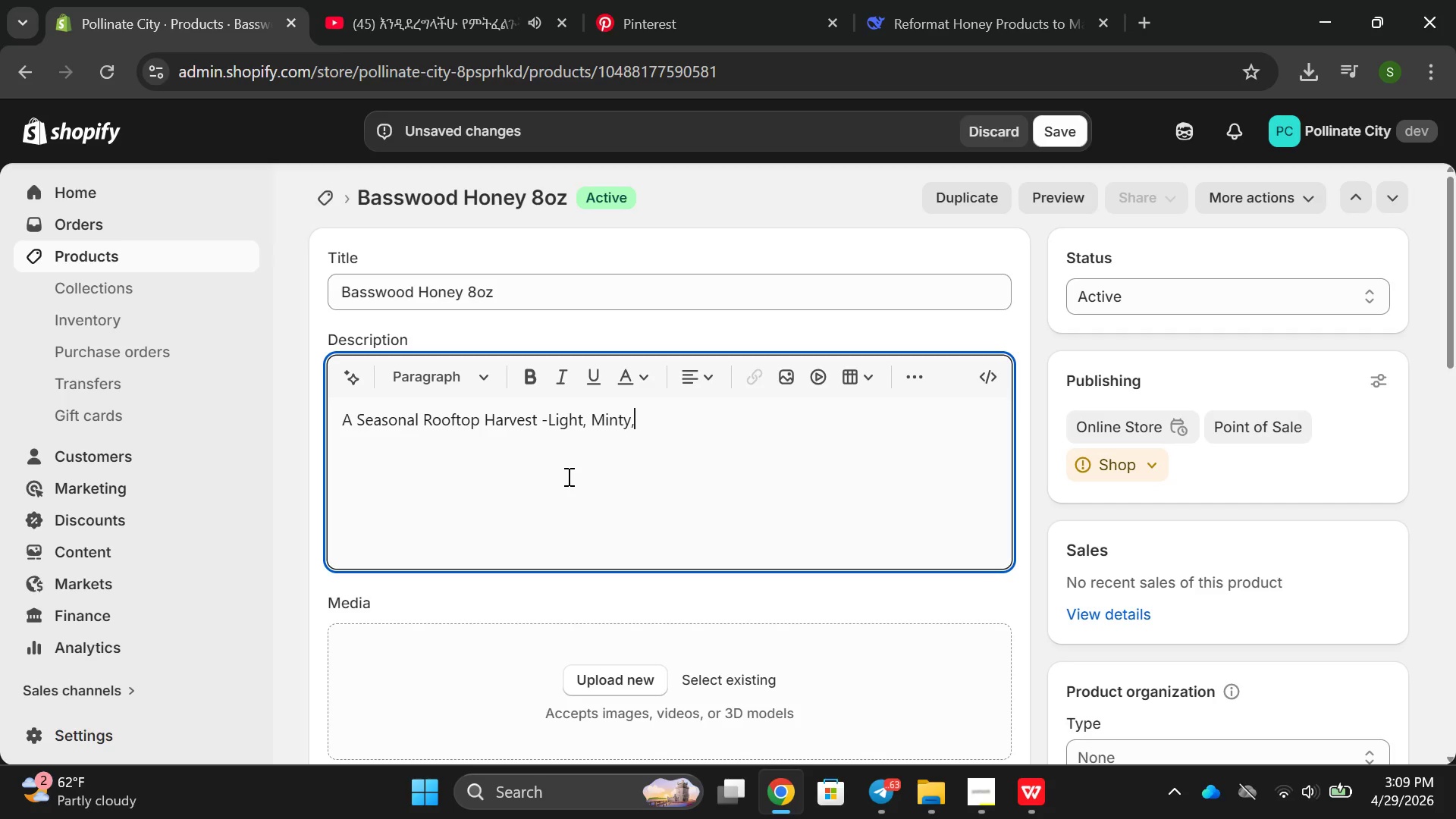 
hold_key(key=ShiftRight, duration=0.45)
 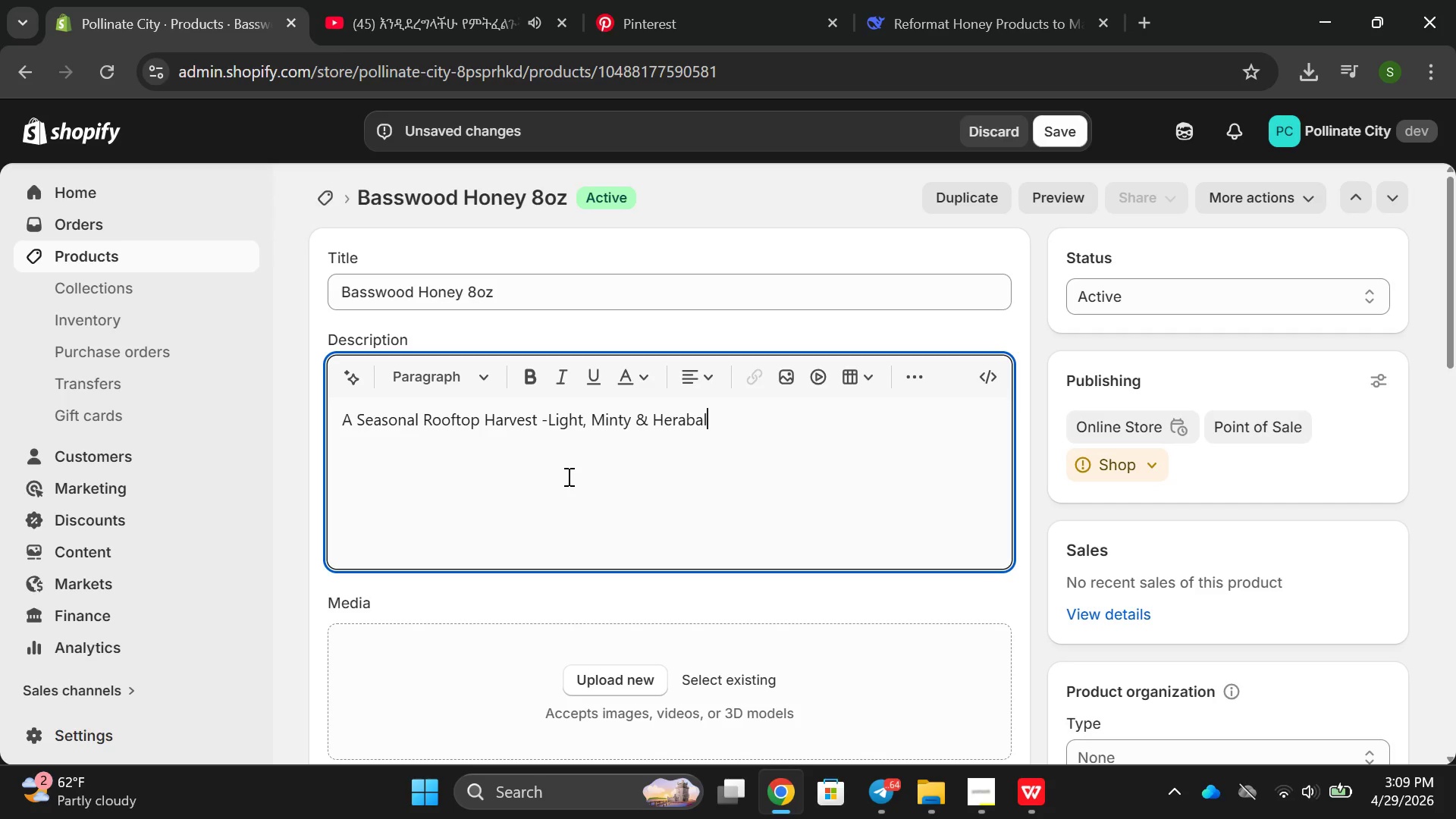 
wait(7.08)
 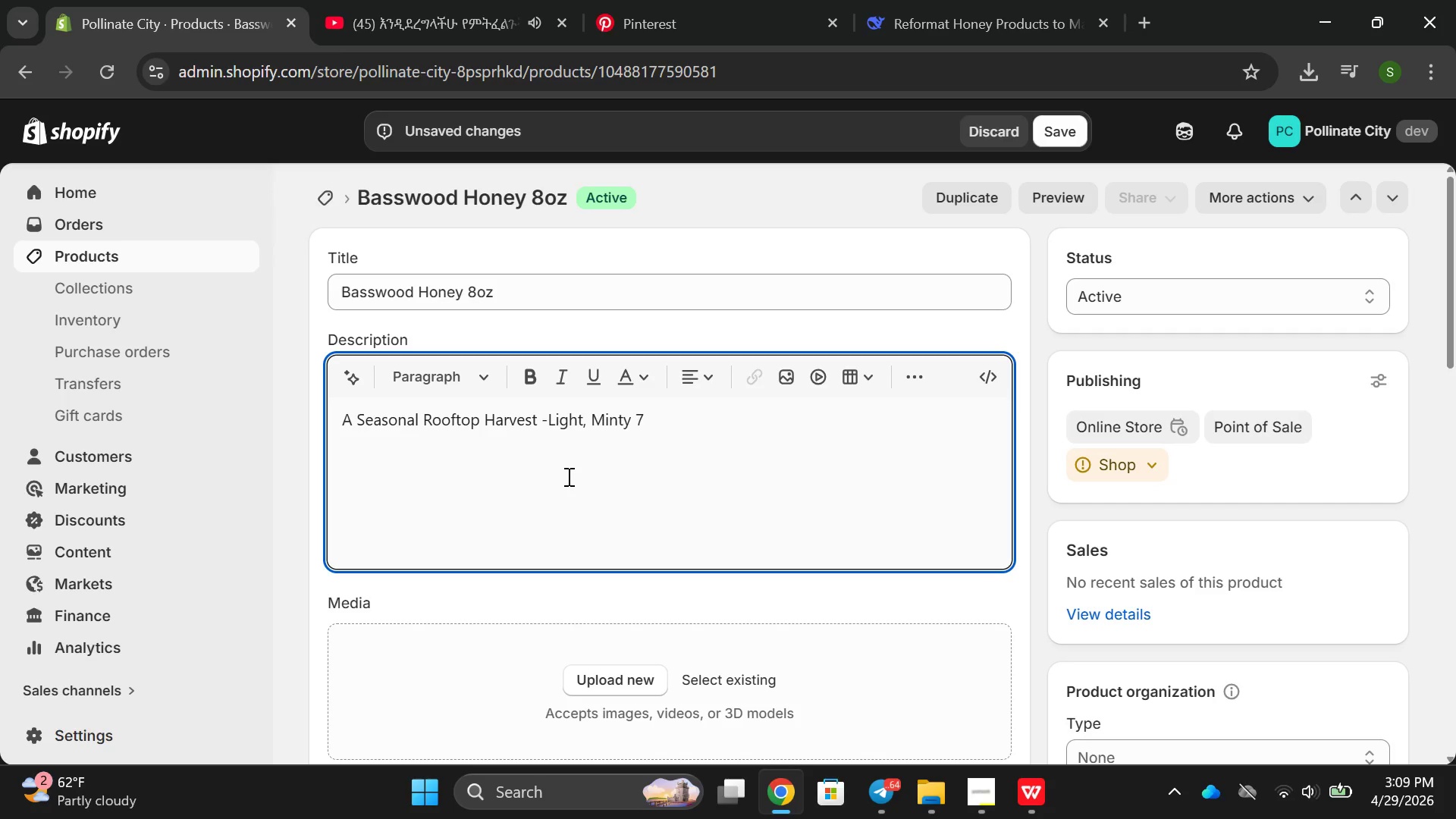 
key(Enter)
 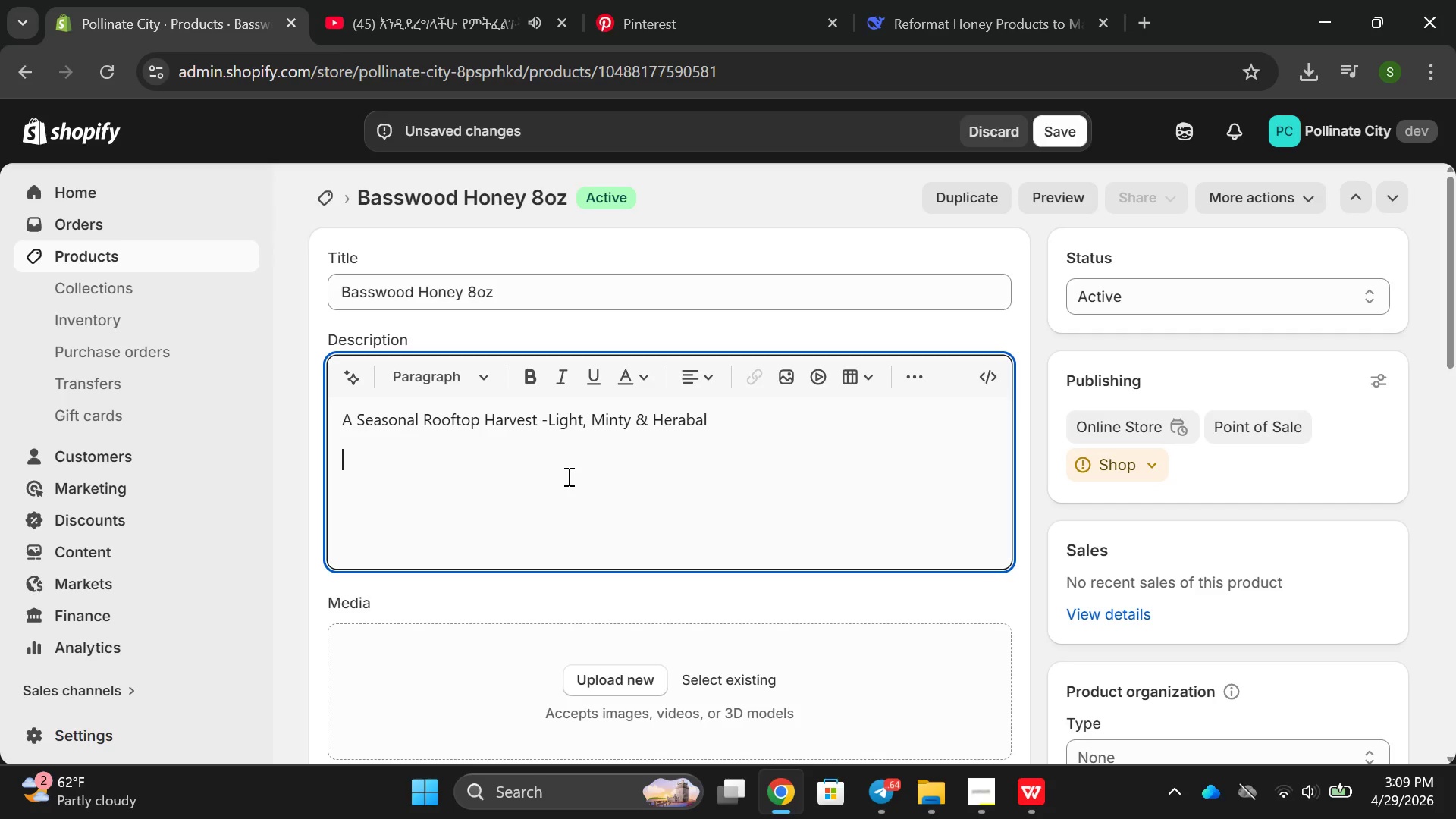 
type(BS)
key(Backspace)
type(asswood honey also l)
key(Backspace)
type(calle d)
key(Backspace)
key(Backspace)
type(d linden honeu )
key(Backspace)
key(Backspace)
key(Backspace)
type(y)
key(Backspace)
type(ey is one of our rarest offerings )
key(Backspace)
type(. Out)
key(Backspace)
type(r rooft)
key(Backspace)
type(top bees in BRROKl)
 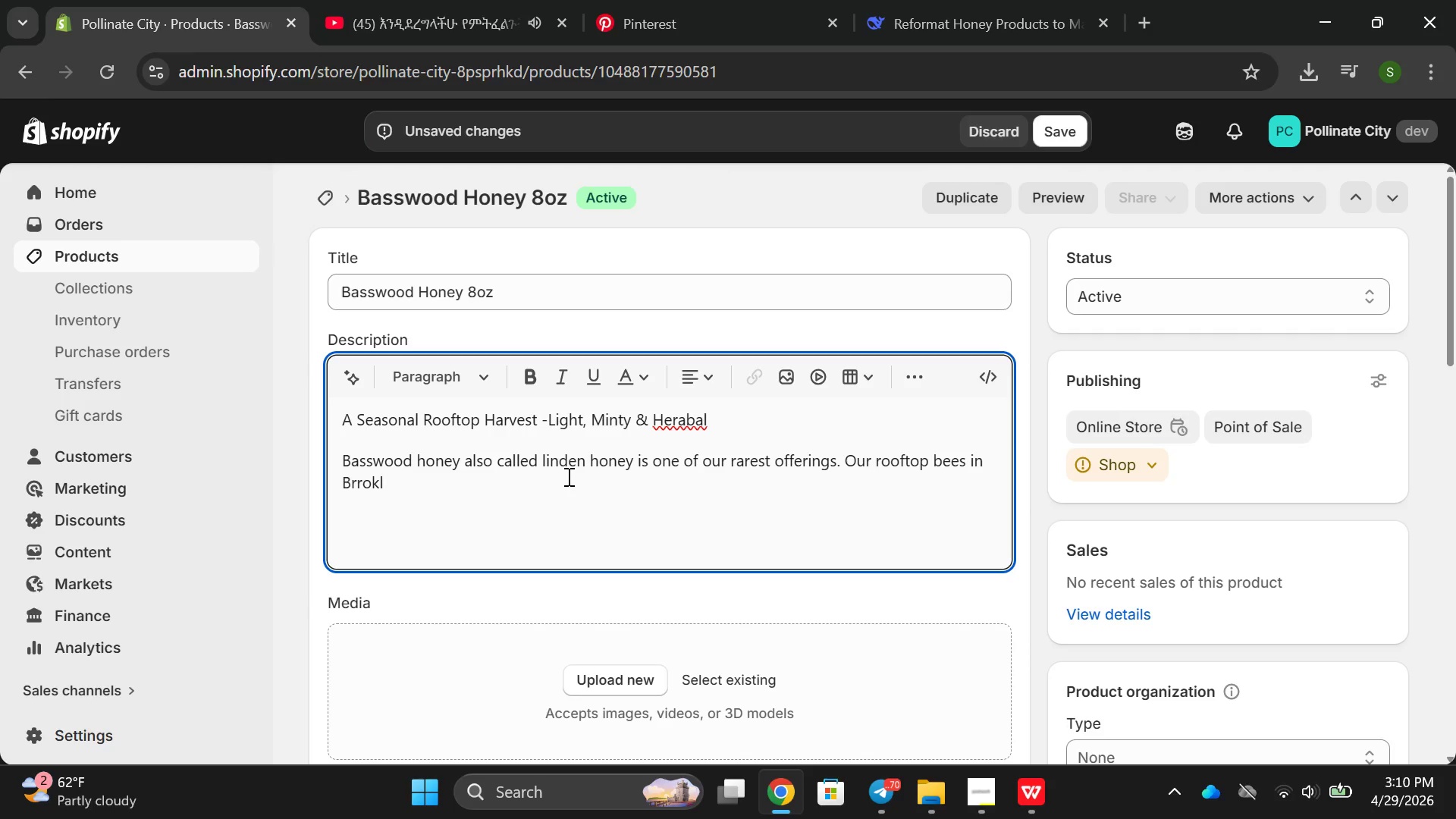 
type(yn hav e)
key(Backspace)
key(Backspace)
type(e just 2-3 weeks window eahc)
key(Backspace)
key(Backspace)
type(ch june to for)
key(Backspace)
key(Backspace)
key(Backspace)
key(Backspace)
key(Backspace)
key(Backspace)
key(Backspace)
key(Backspace)
key(Backspace)
key(Backspace)
key(Backspace)
type(Junr)
key(Backspace)
type(e to forge on bll)
key(Backspace)
type(ooming linden trees, th)
key(Backspace)
key(Backspace)
type(The result of)
key(Backspace)
key(Backspace)
type(is an )
key(Backspace)
key(Backspace)
type( honey that tat like t)
key(Backspace)
type(nothing else-pale yell)
key(Backspace)
key(Backspace)
type(llow with a)
key(Backspace)
type(greensish i)
key(Backspace)
key(Backspace)
key(Backspace)
key(Backspace)
key(Backspace)
key(Backspace)
type(ish tinit)
key(Backspace)
key(Backspace)
type(t,a )
key(Backspace)
key(Backspace)
type( a f)
key(Backspace)
type(resh woody aroma and a)
key(Backspace)
type(unexpecreed )
key(Backspace)
key(Backspace)
key(Backspace)
type(d co)
key(Backspace)
key(Backspace)
key(Backspace)
key(Backspace)
key(Backspace)
key(Backspace)
type(ted cool mint fresh.)
 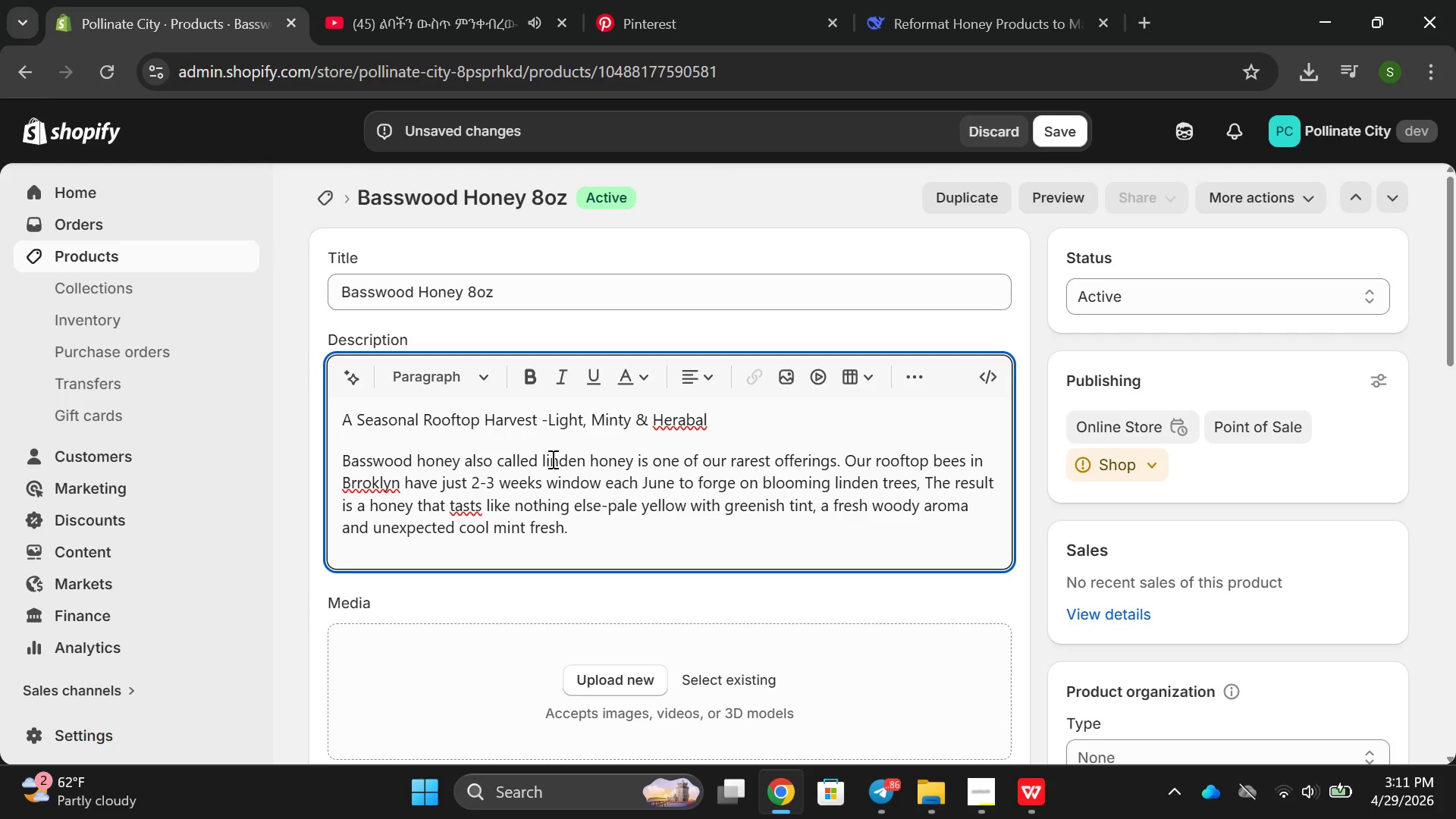 
double_click([466, 510])
 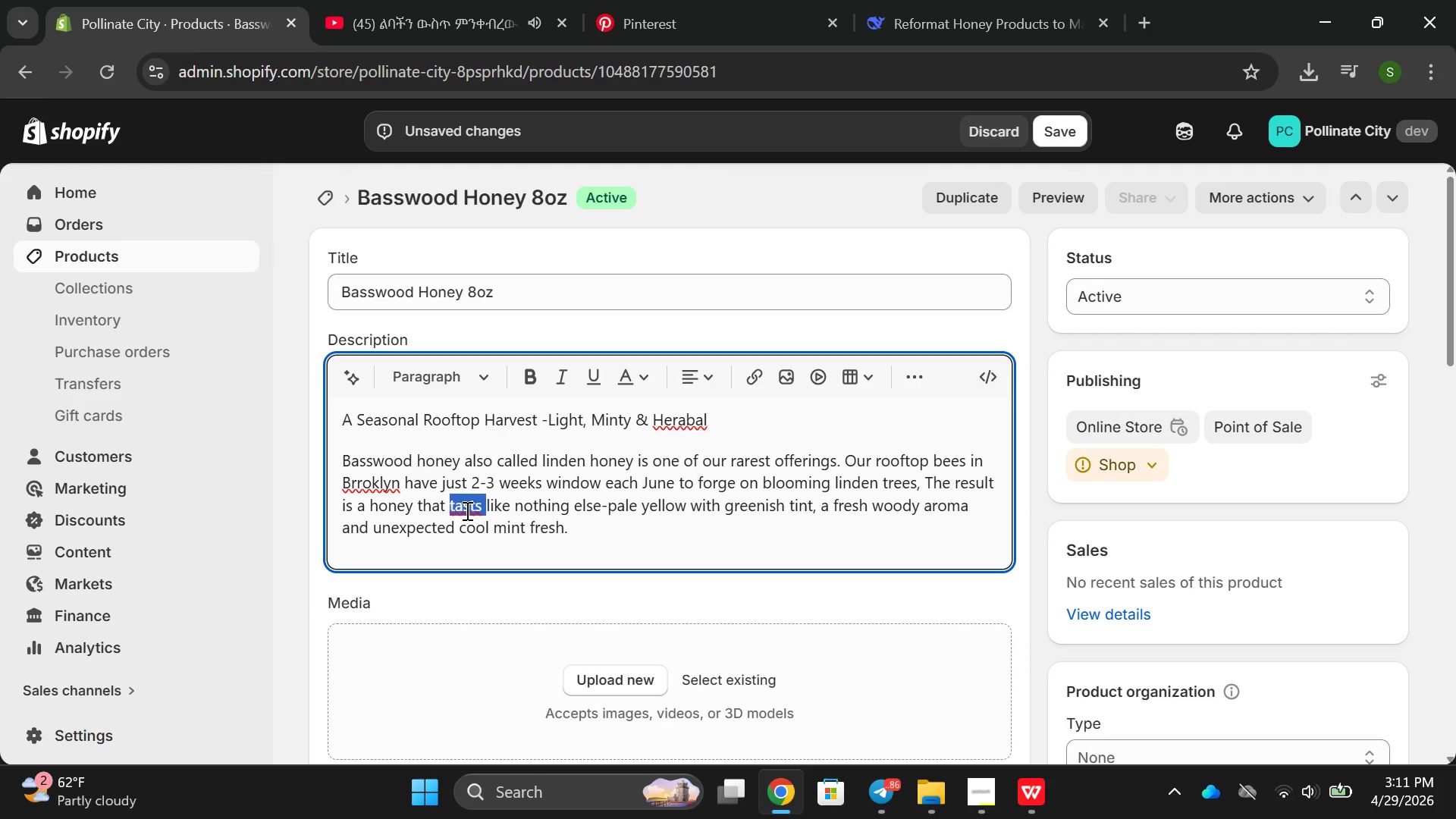 
type(tsts )
 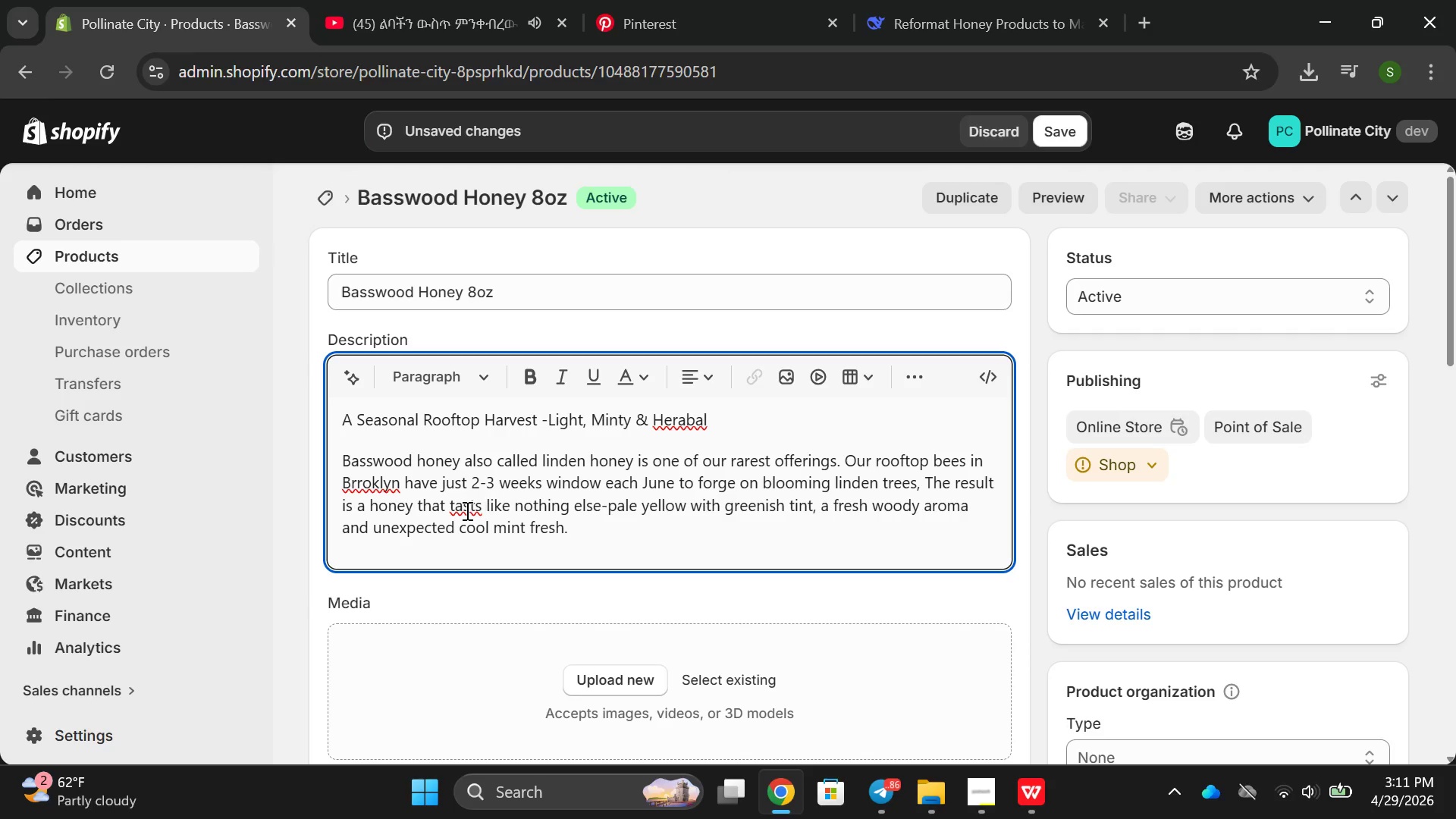 
hold_key(key=A, duration=0.33)
 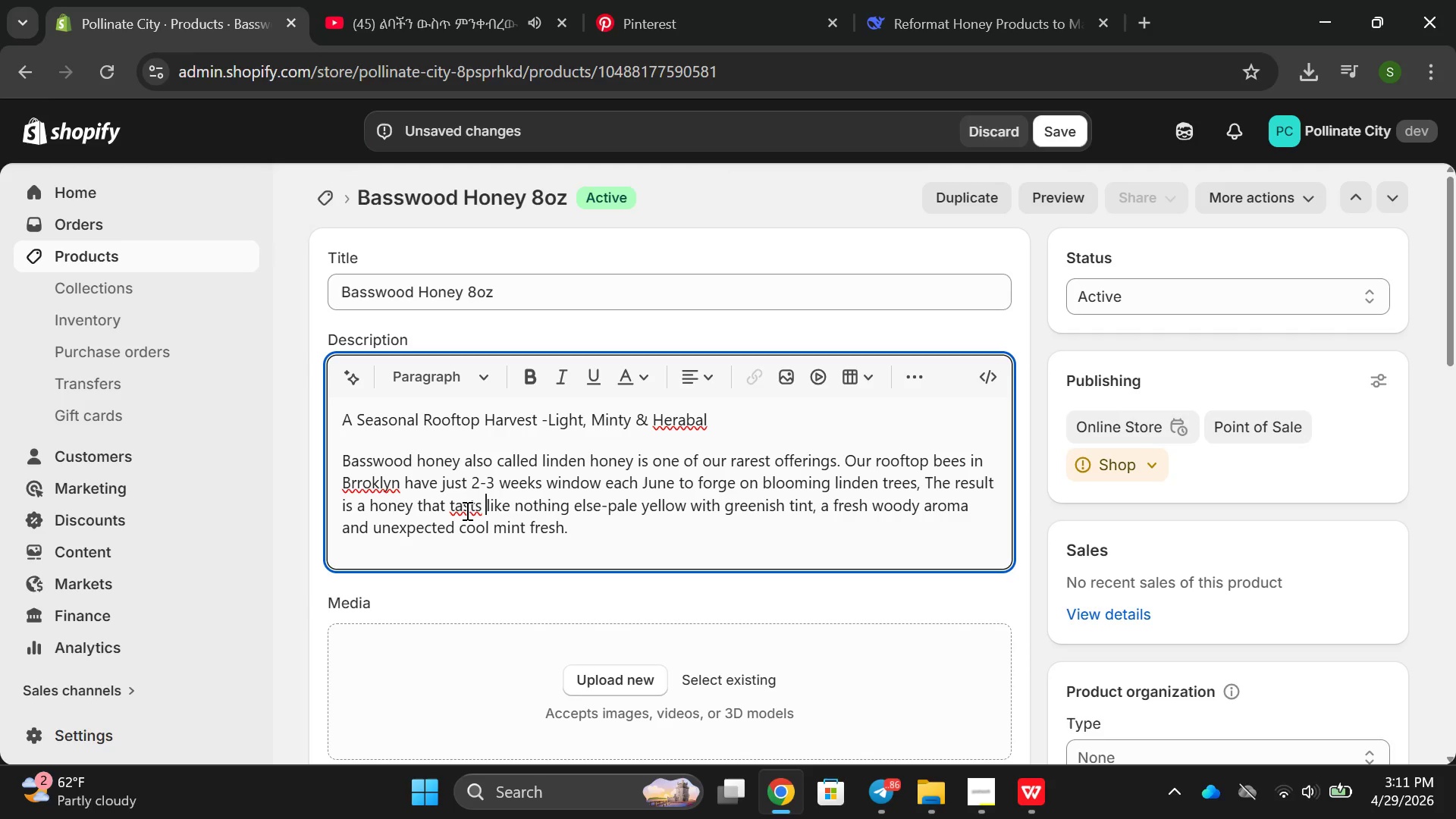 
double_click([471, 504])
 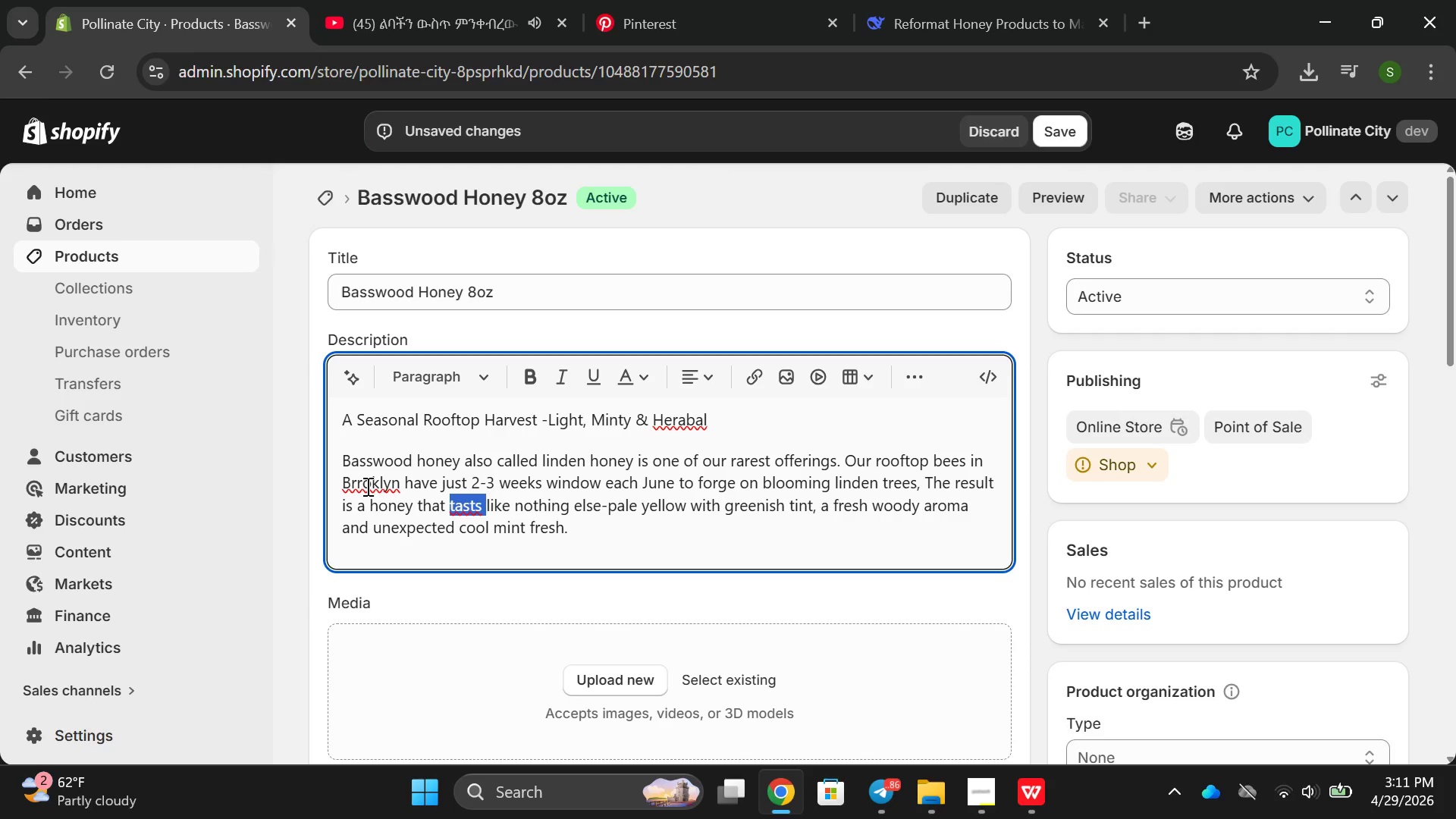 
left_click([359, 484])
 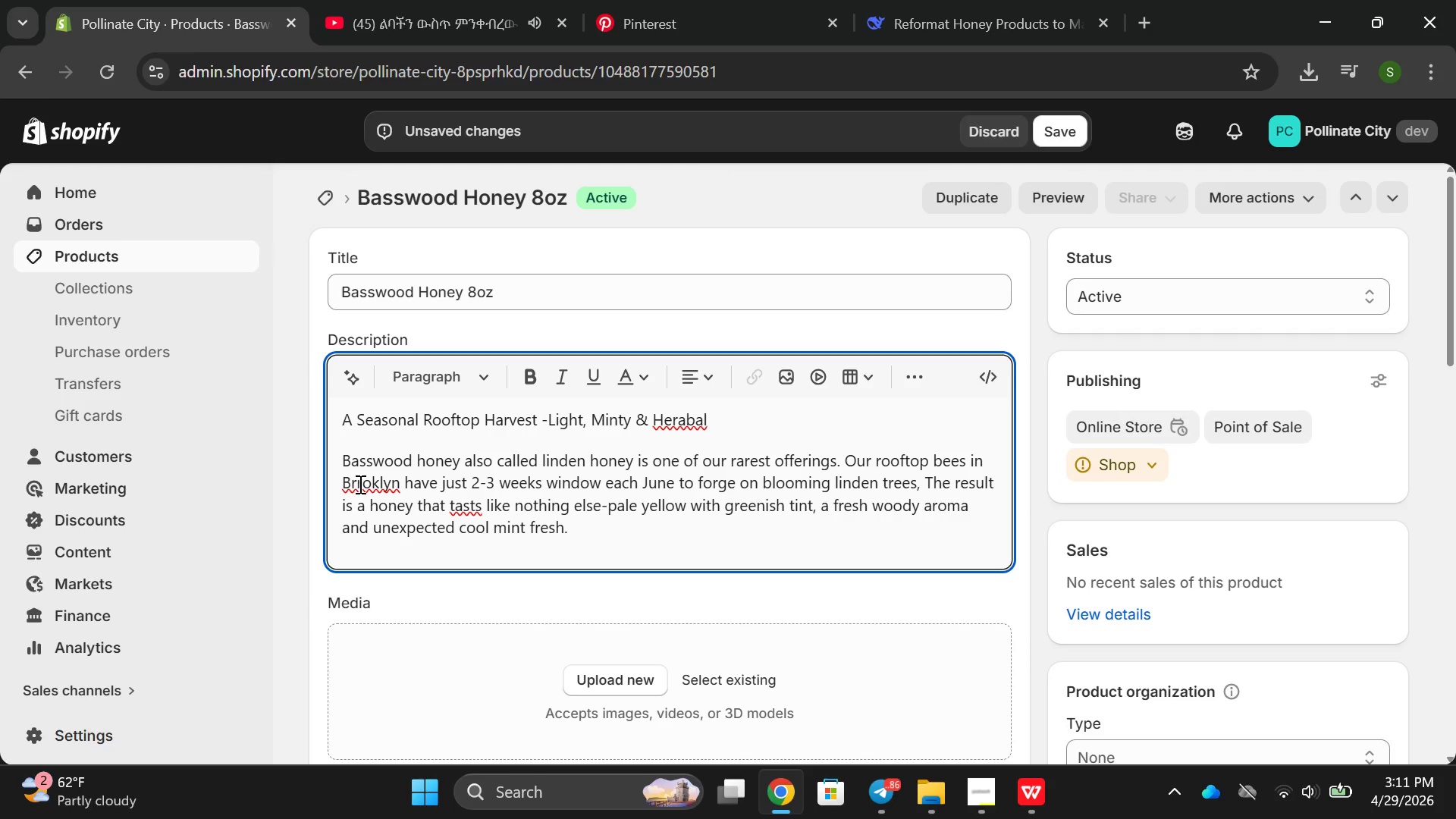 
key(ArrowRight)
 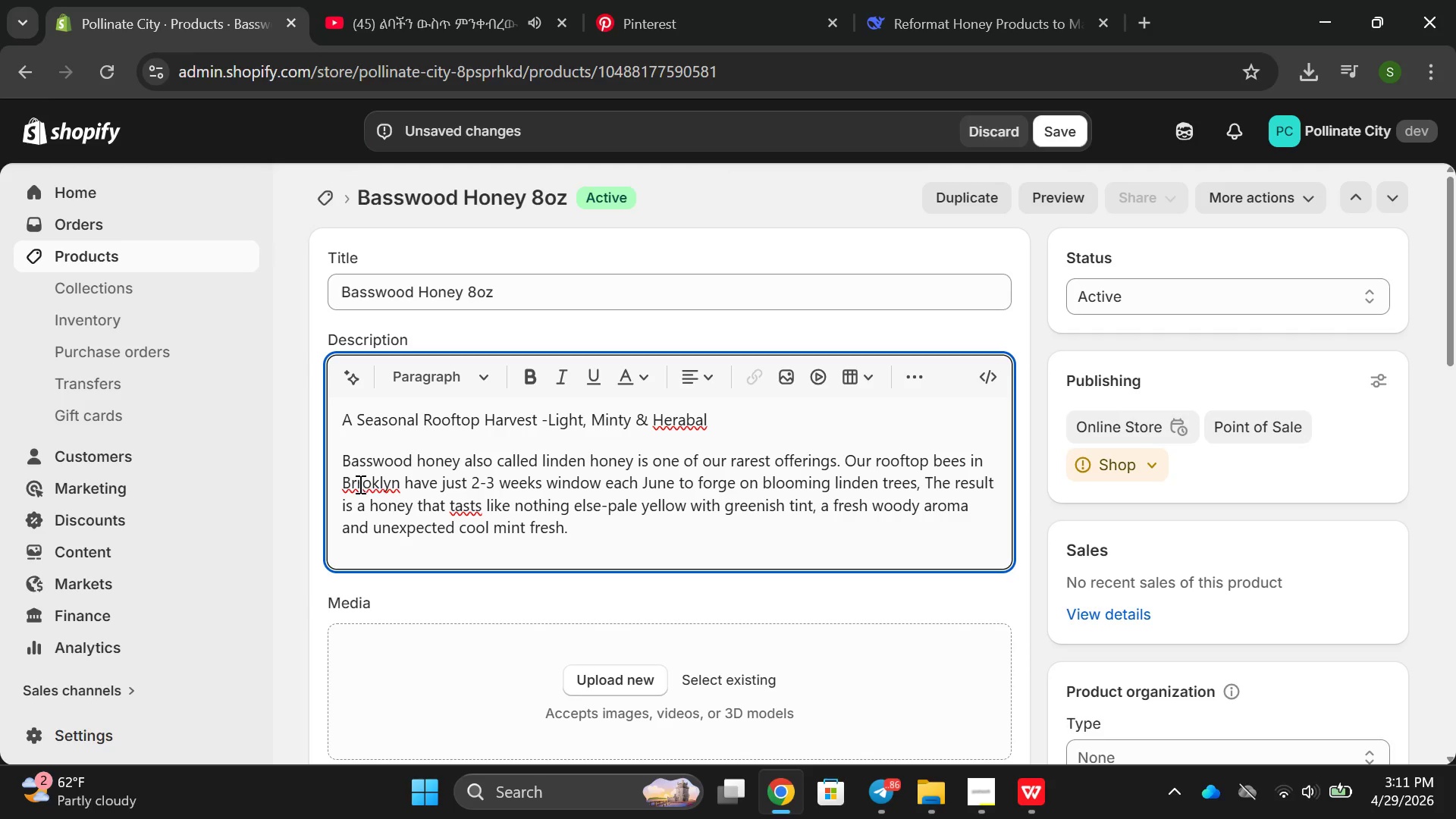 
key(Backspace)
 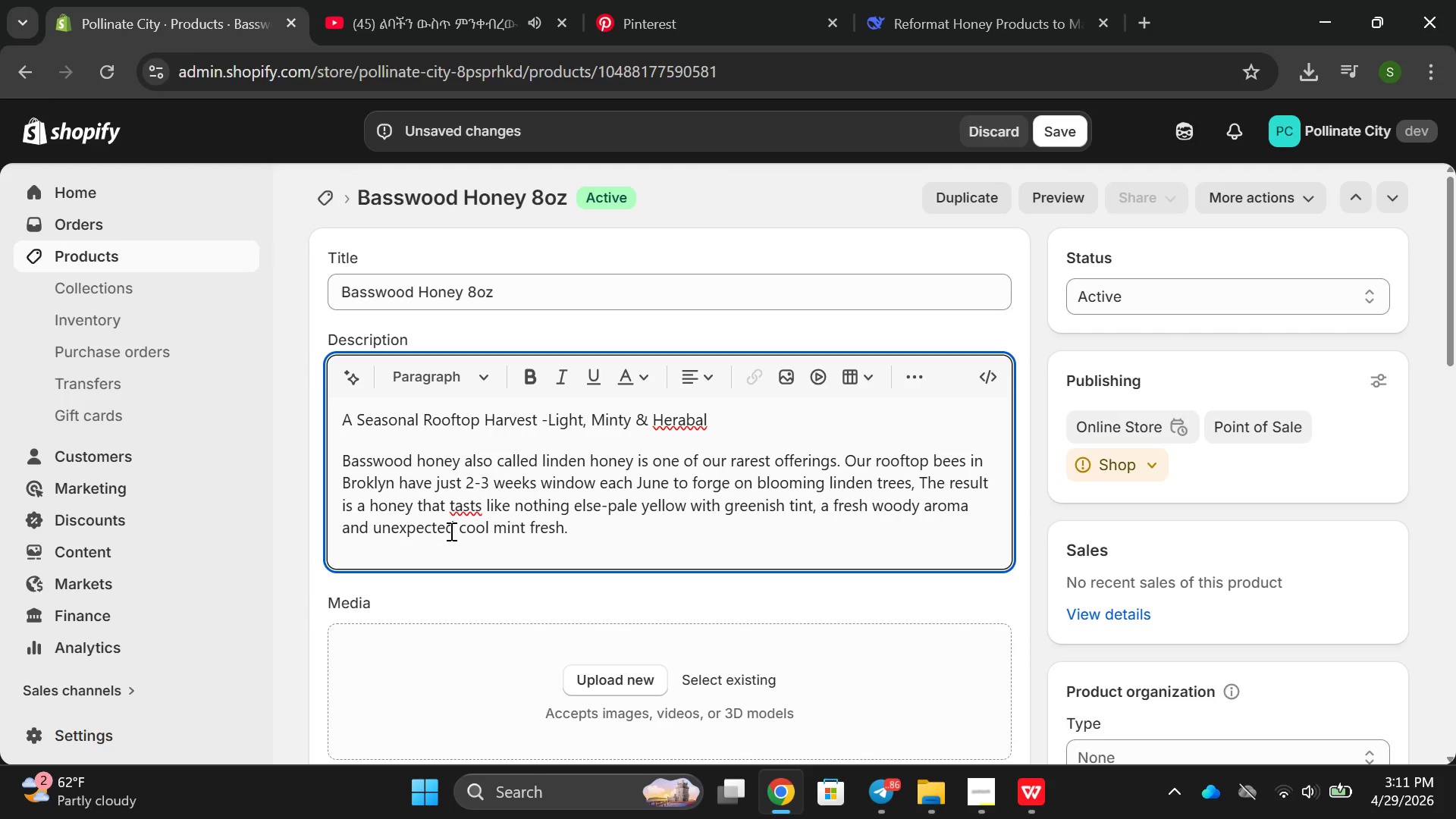 
key(O)
 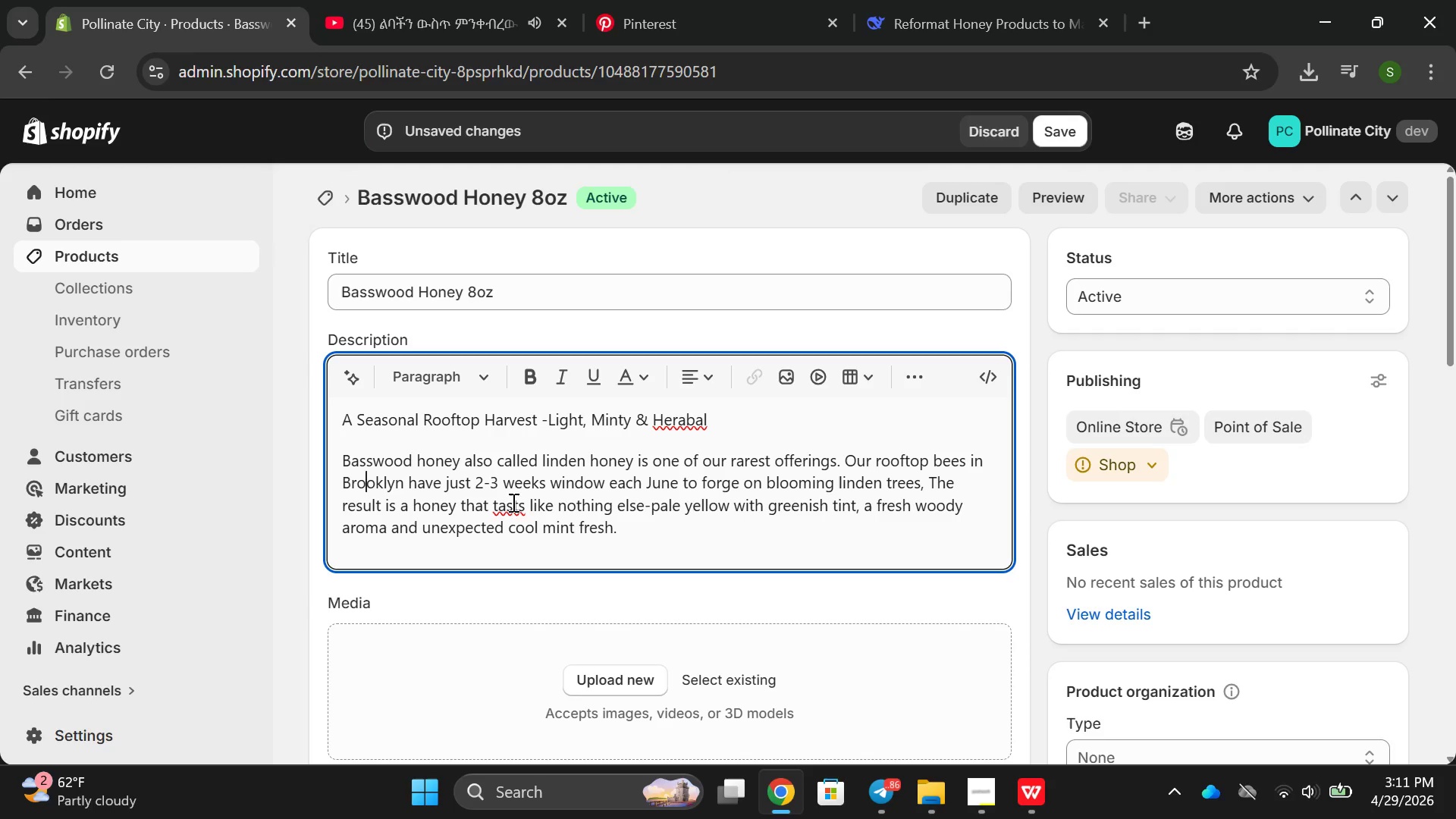 
double_click([512, 502])
 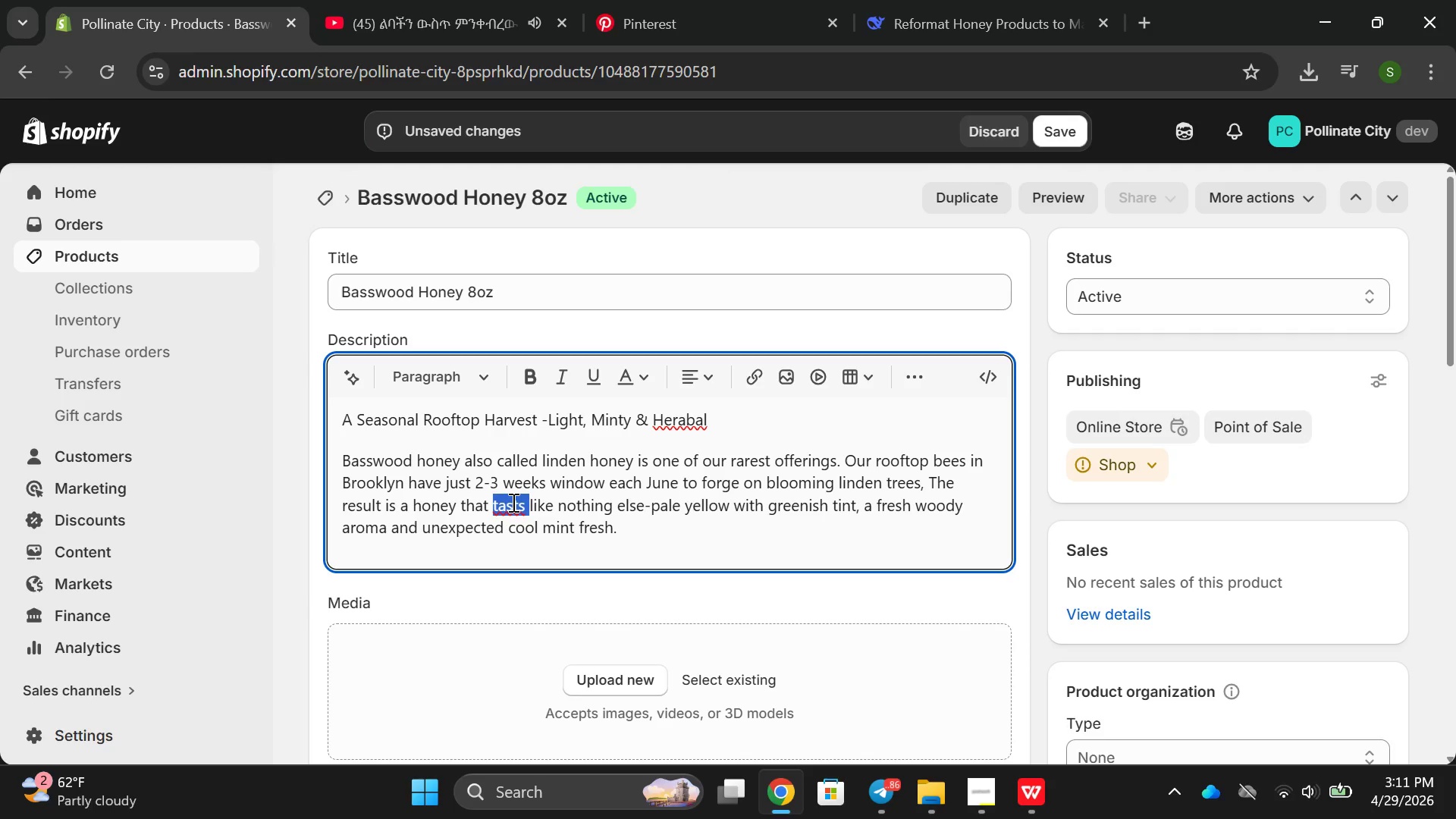 
type(tsastes )
 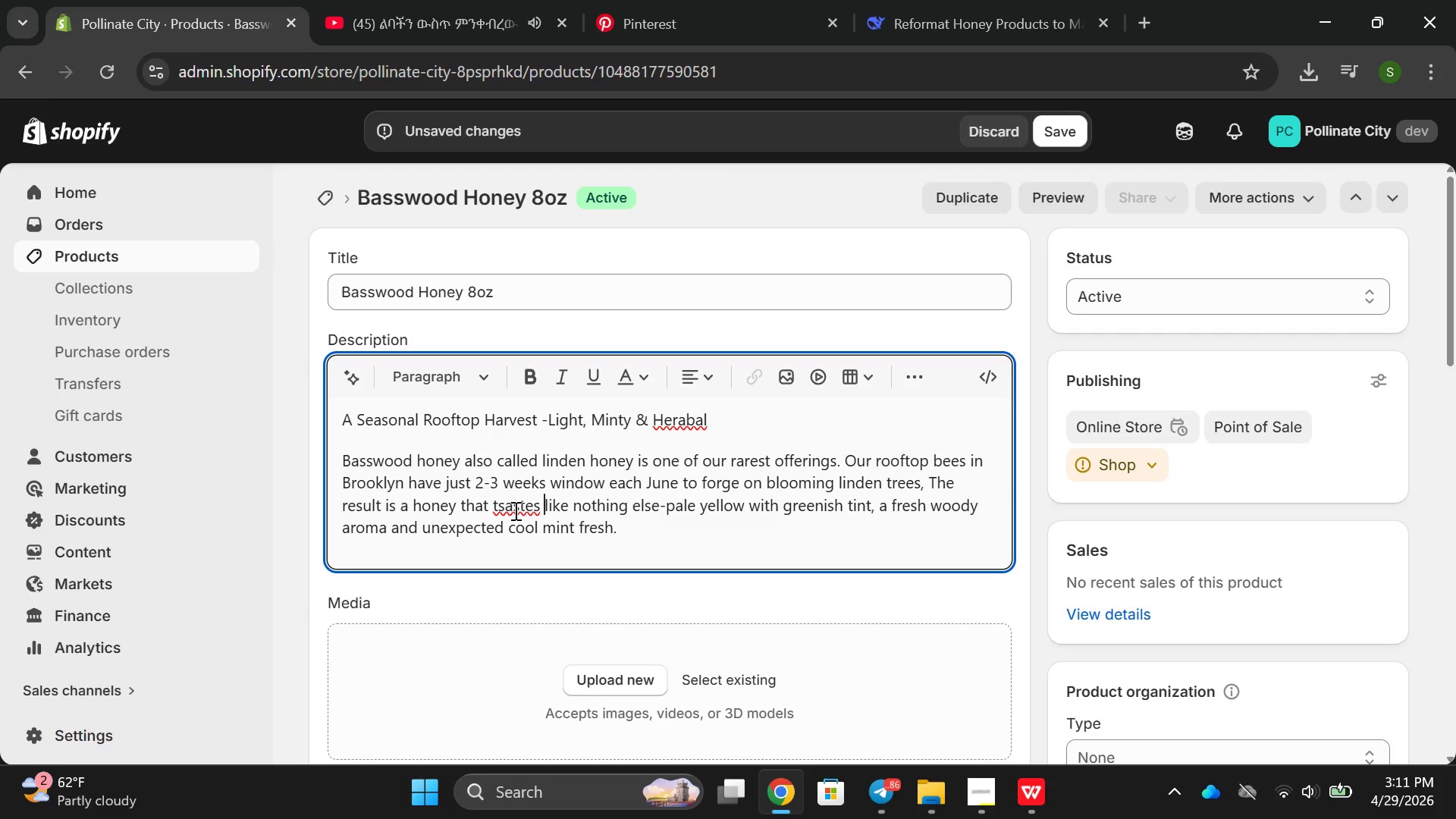 
left_click([507, 510])
 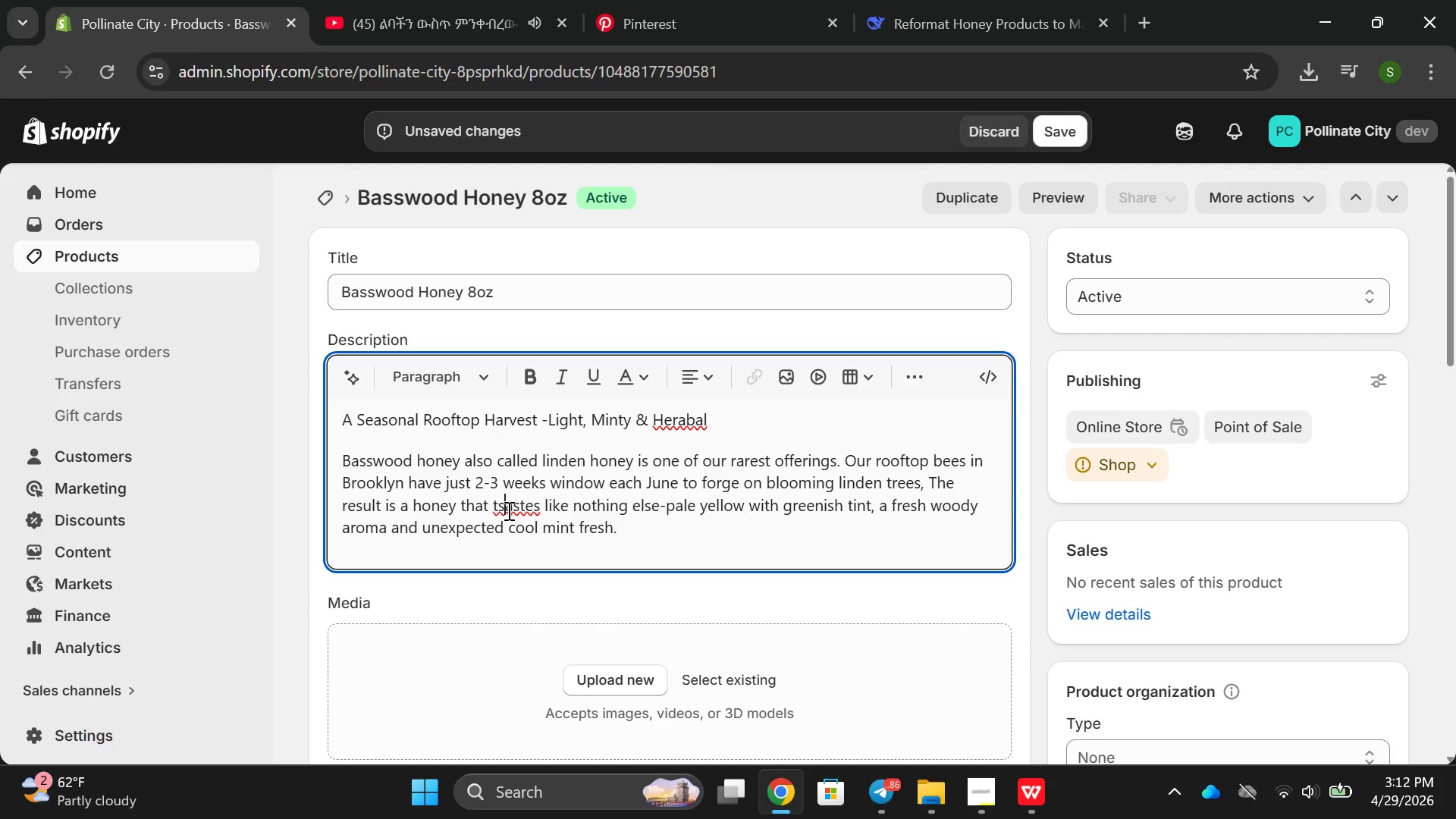 
key(Backspace)
 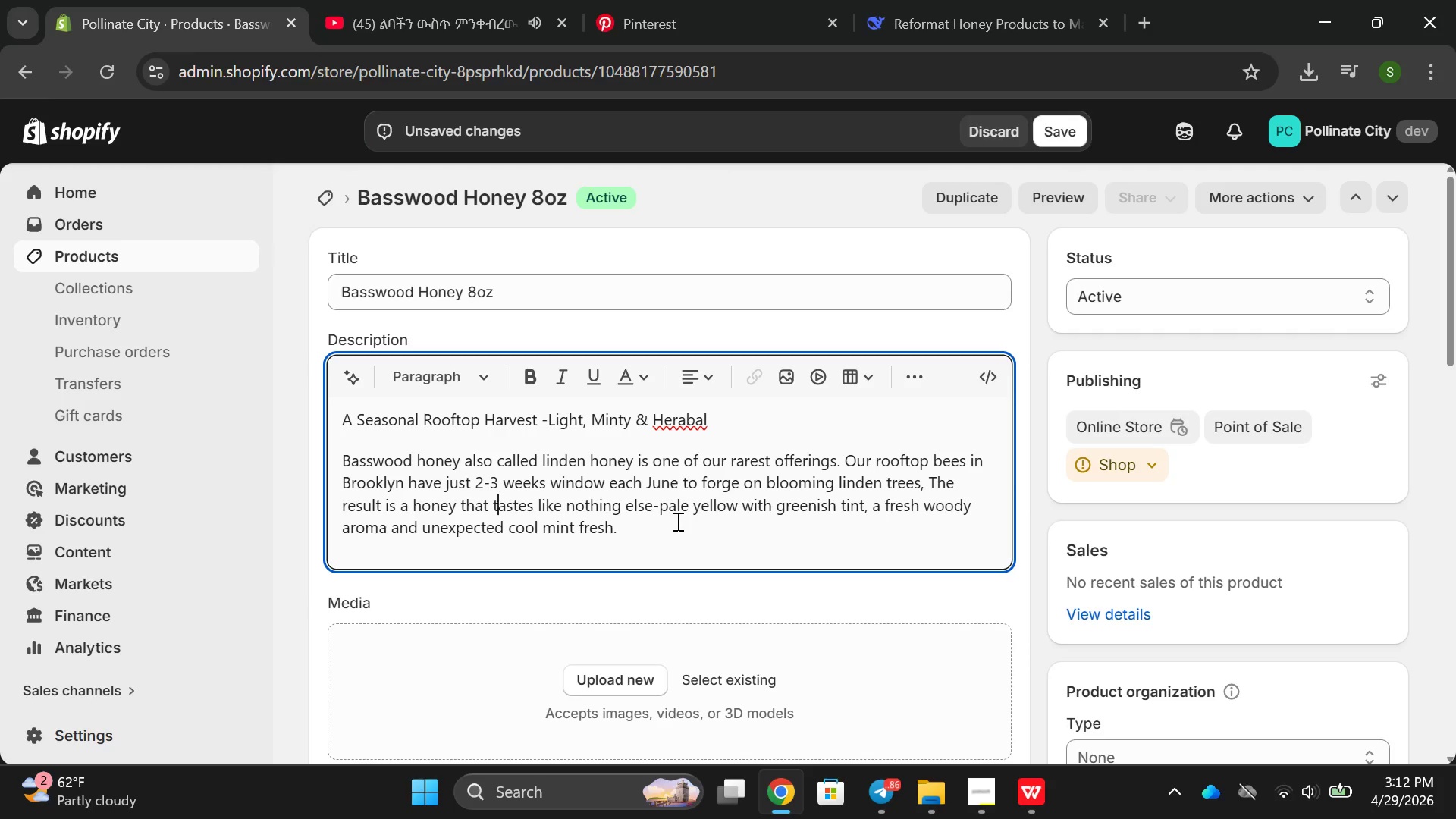 
left_click([676, 521])
 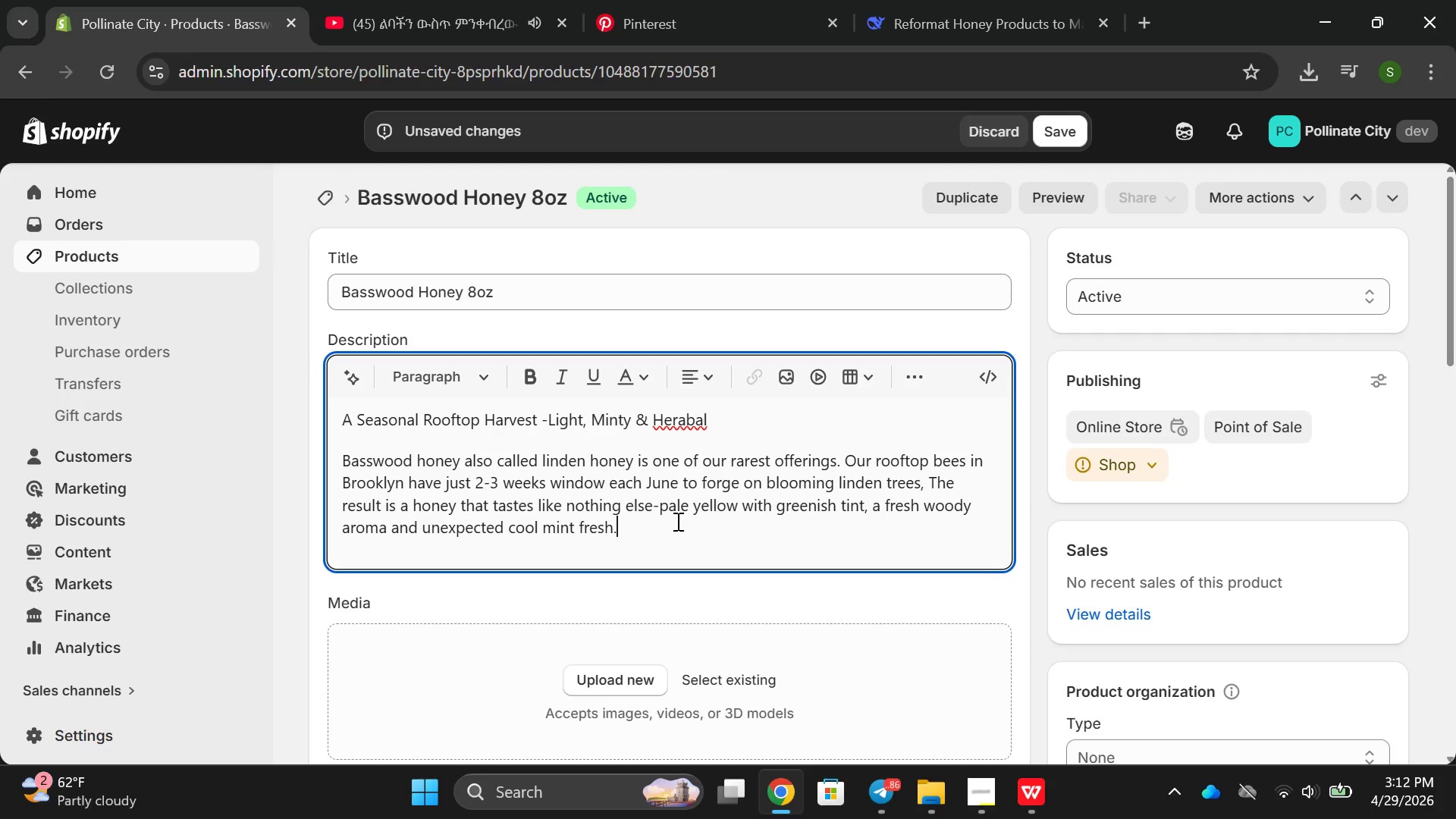 
key(Enter)
 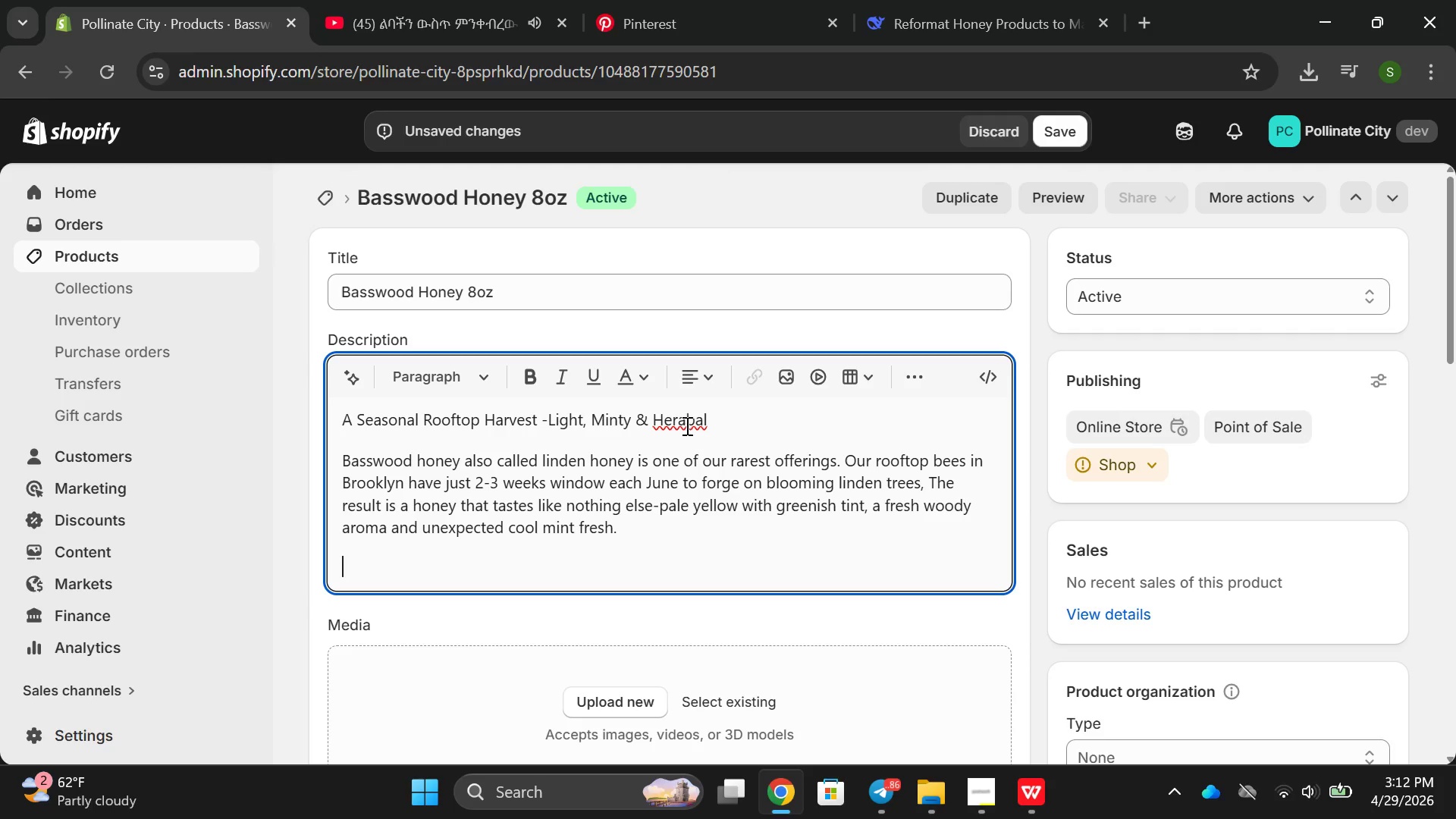 
left_click([686, 424])
 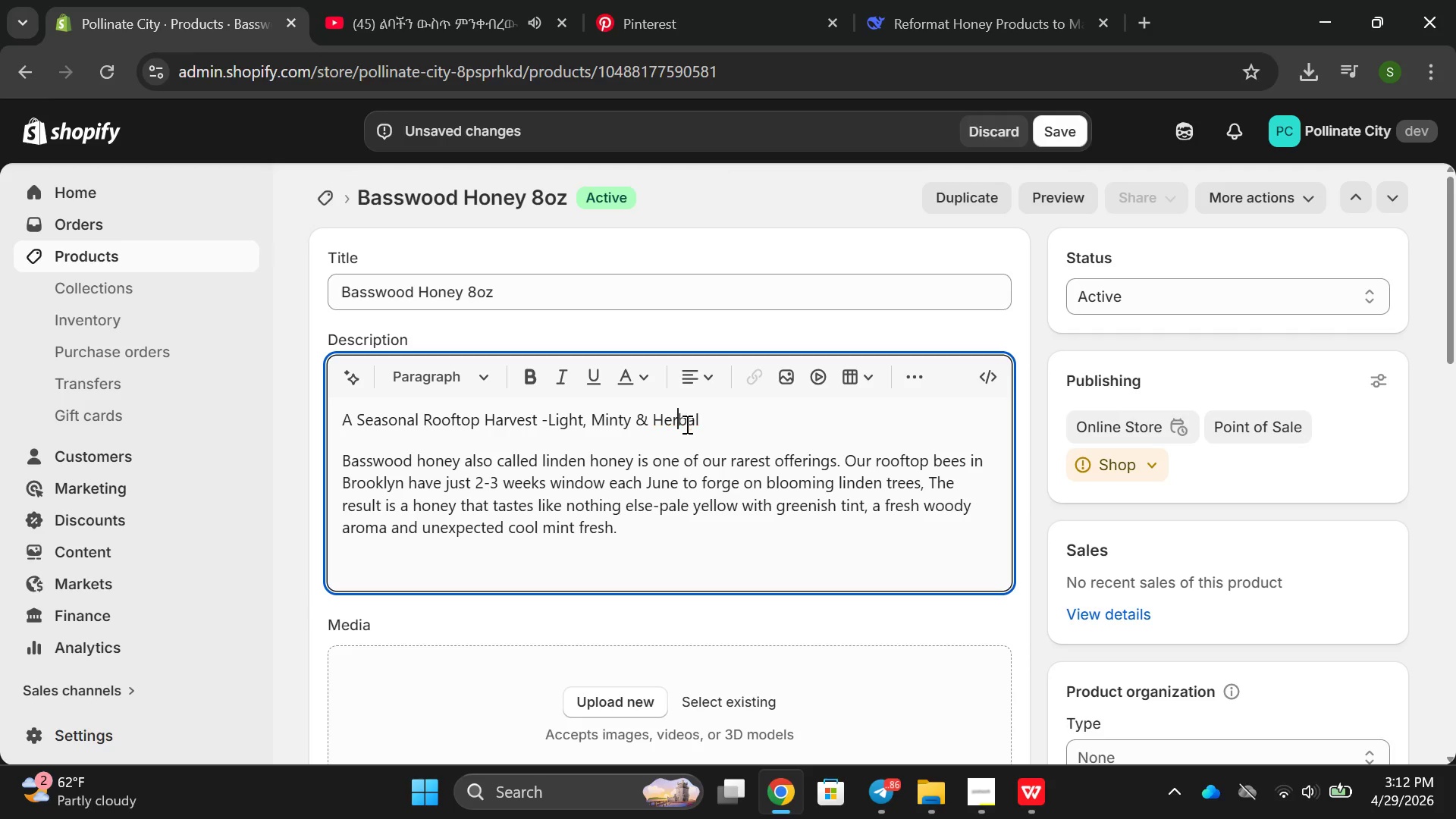 
key(Backspace)
 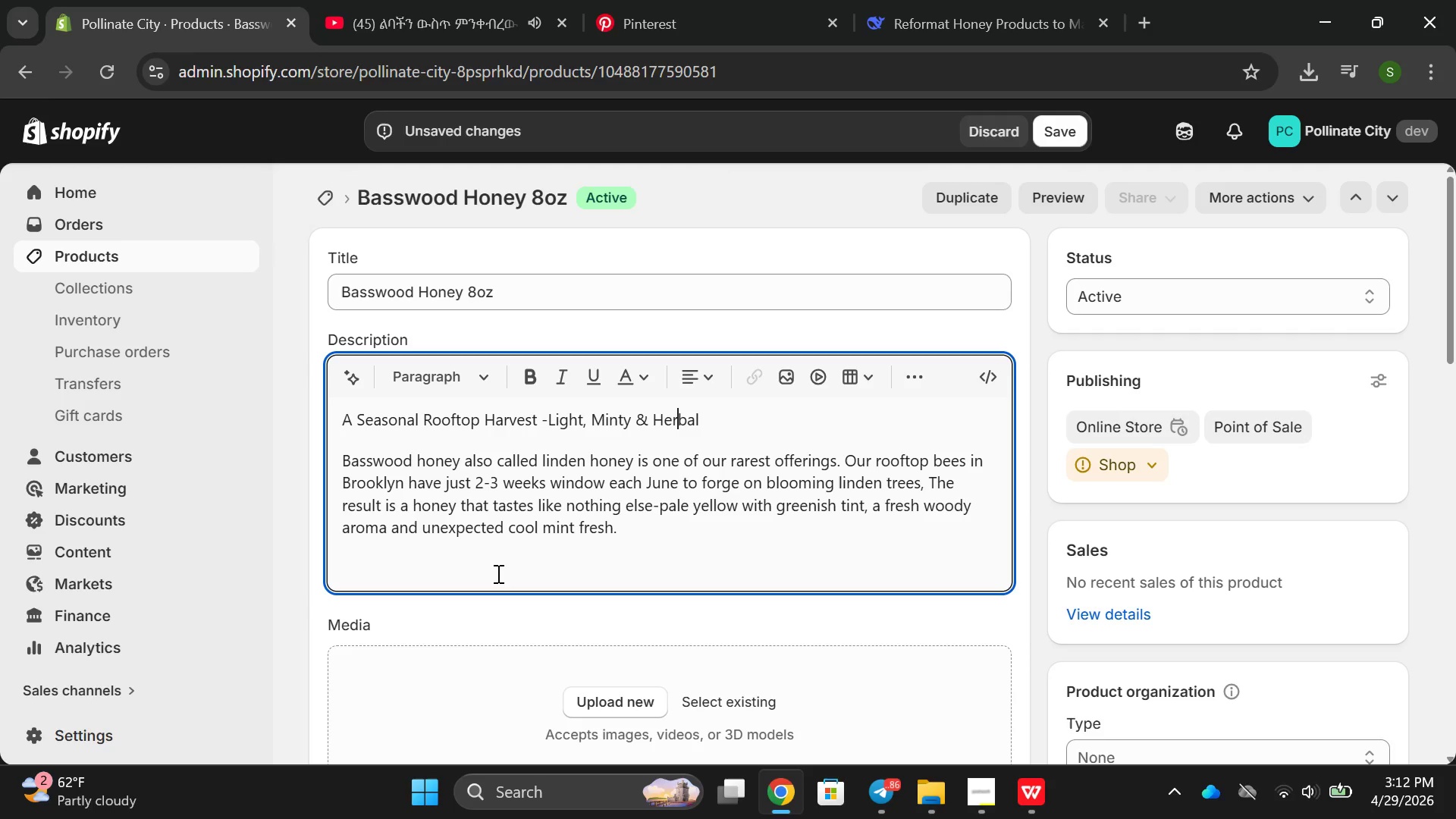 
left_click([497, 573])
 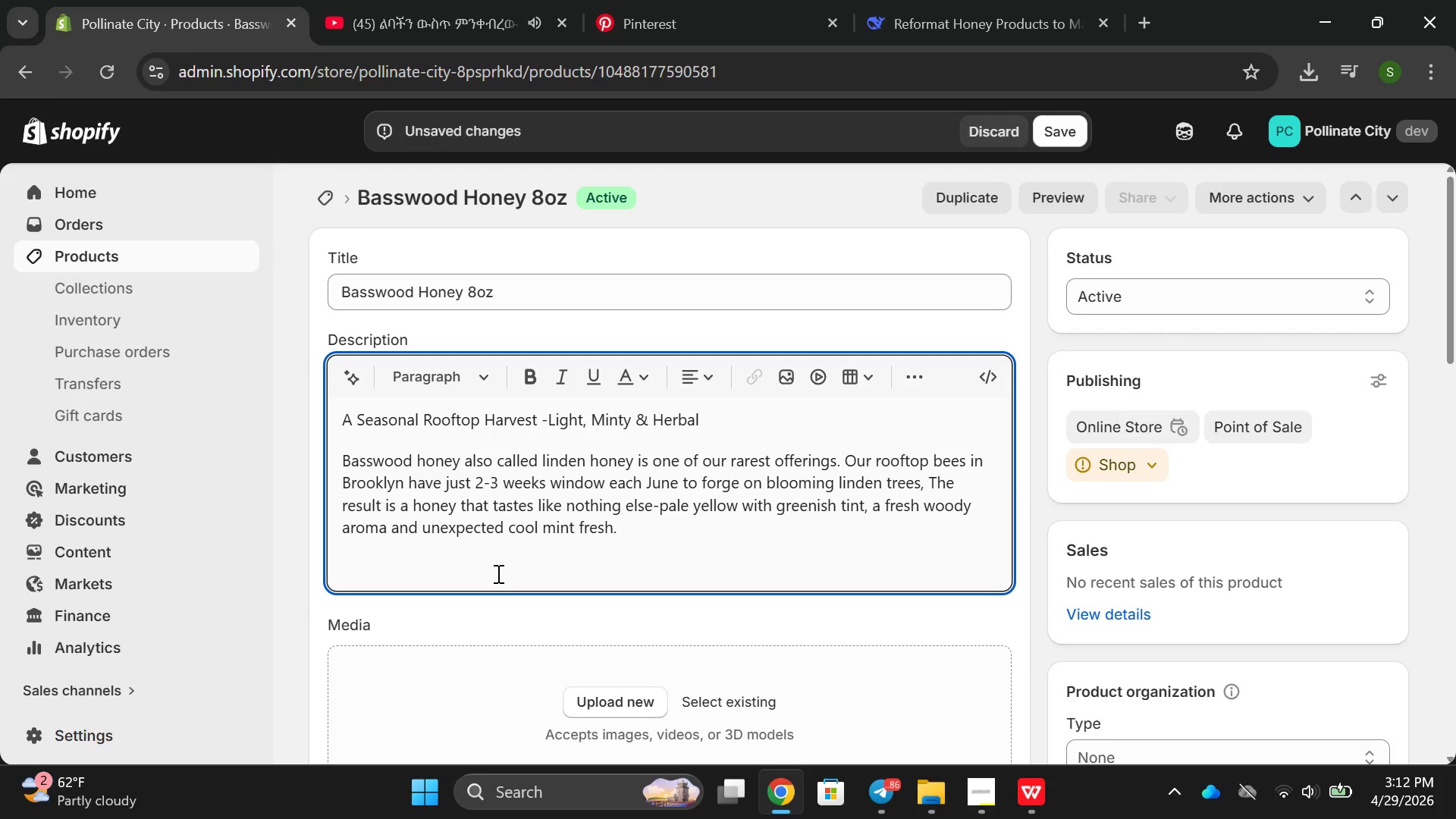 
type(Key Detaisl:)
 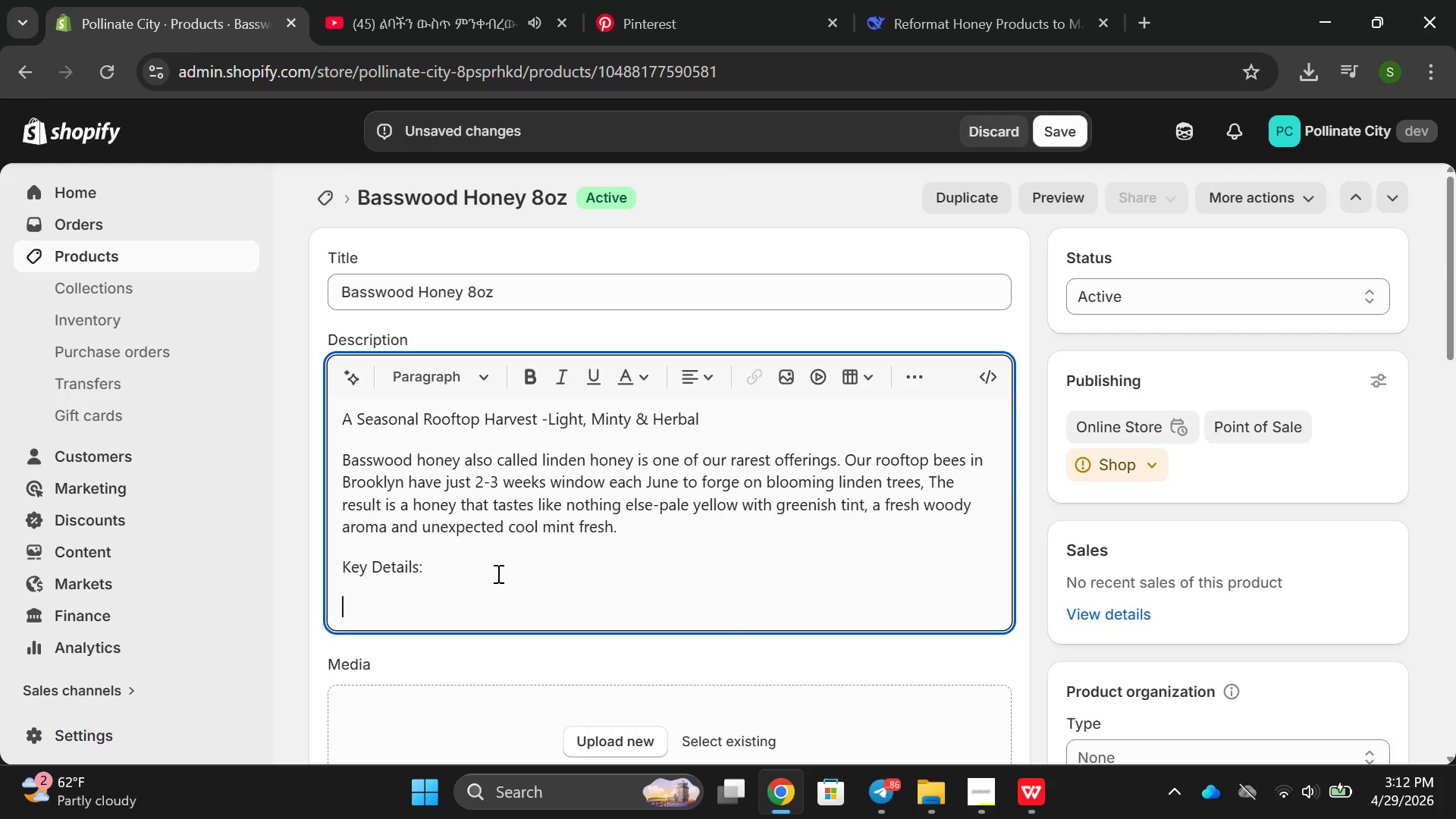 
 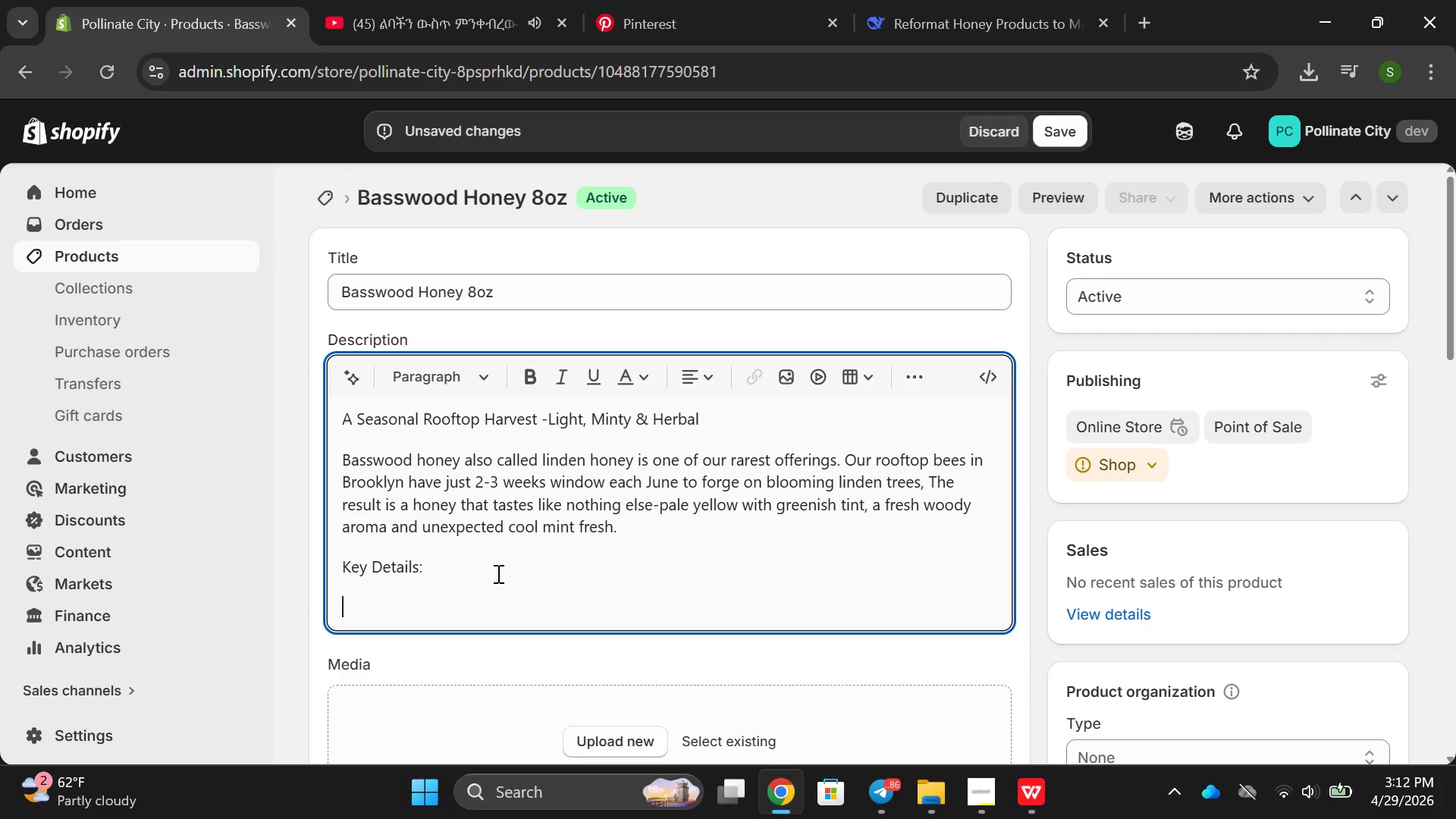 
key(Enter)
 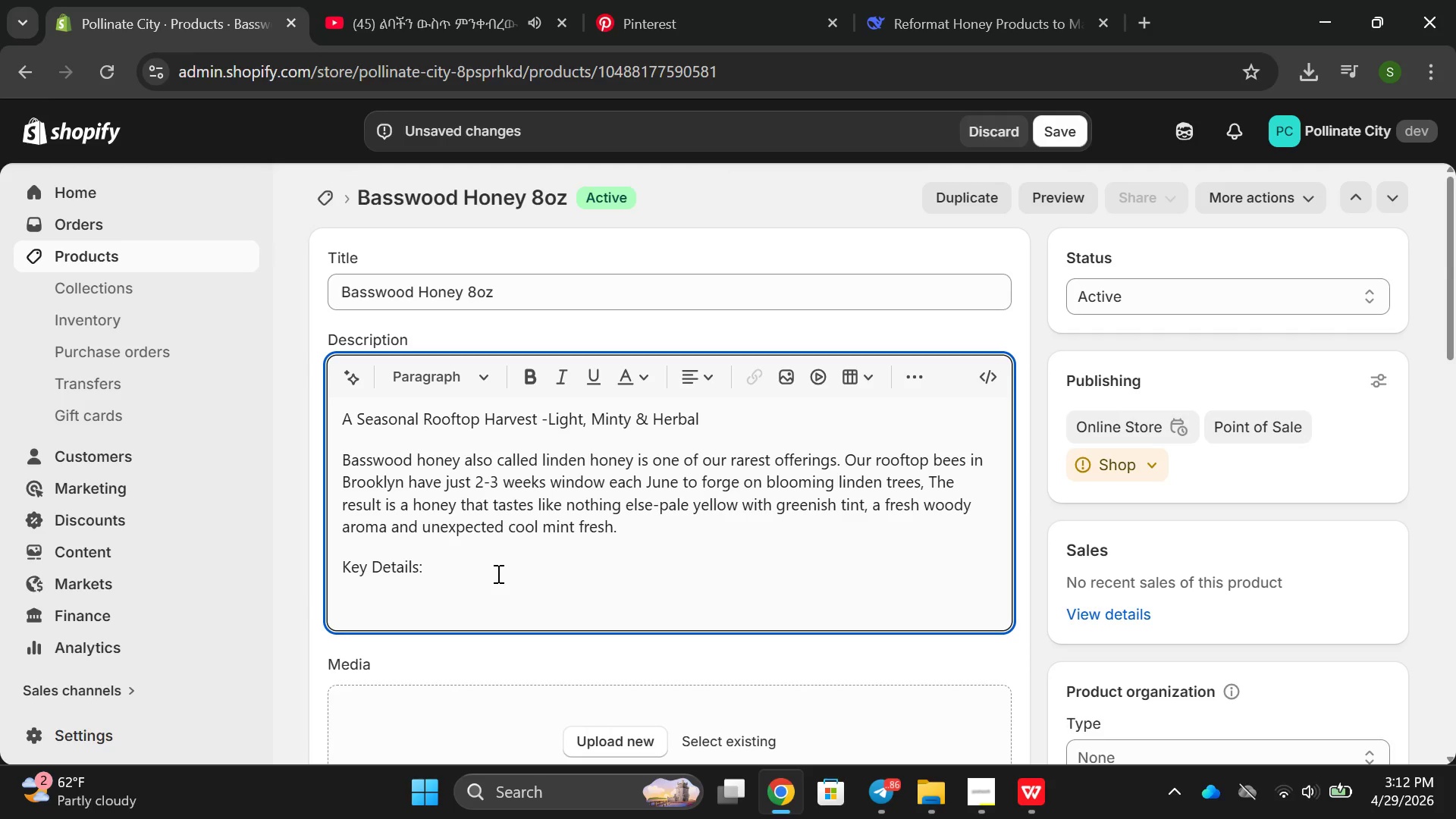 
type(Wri)
key(Backspace)
key(Backspace)
type(eight: 227g )
 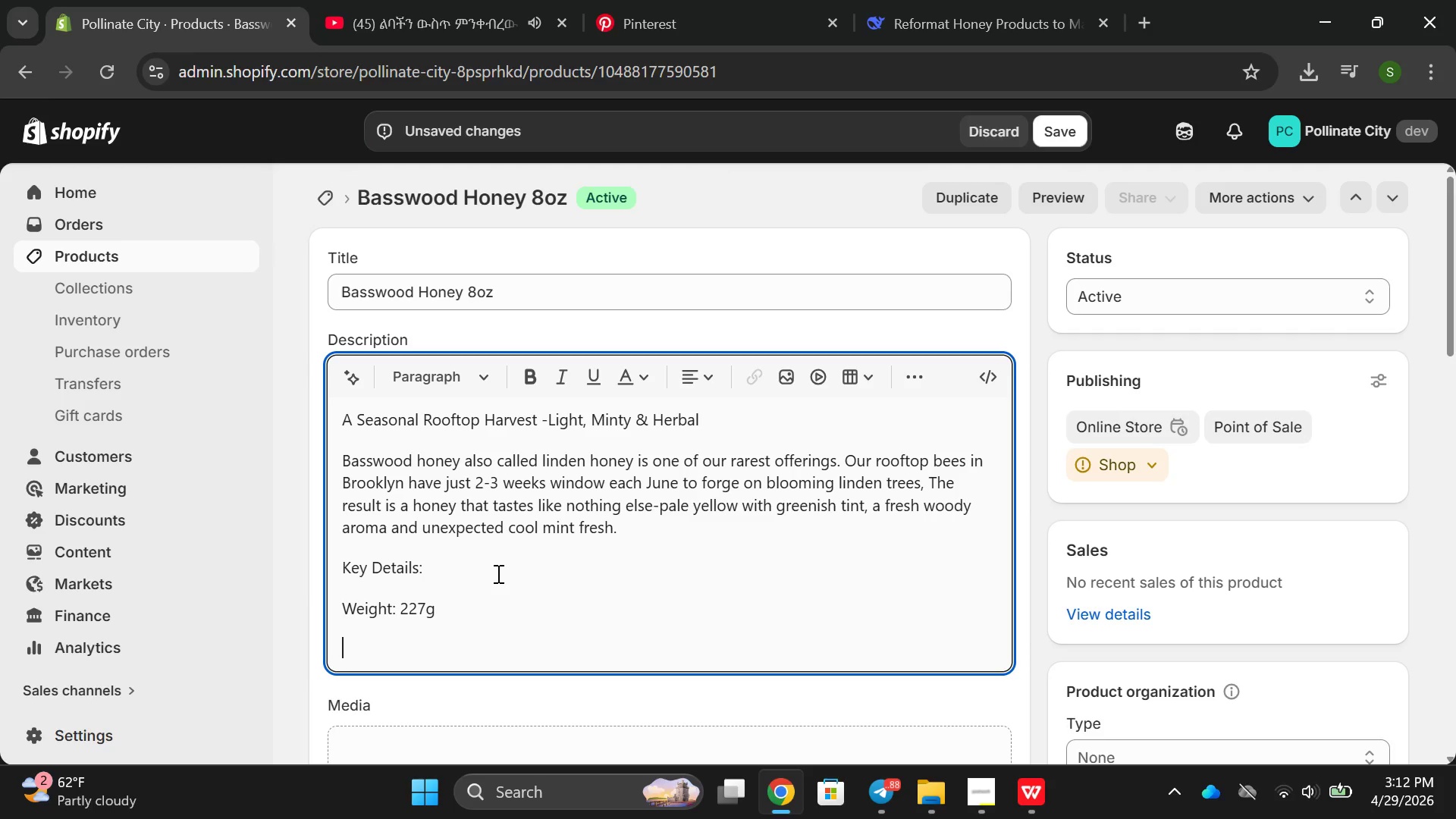 
 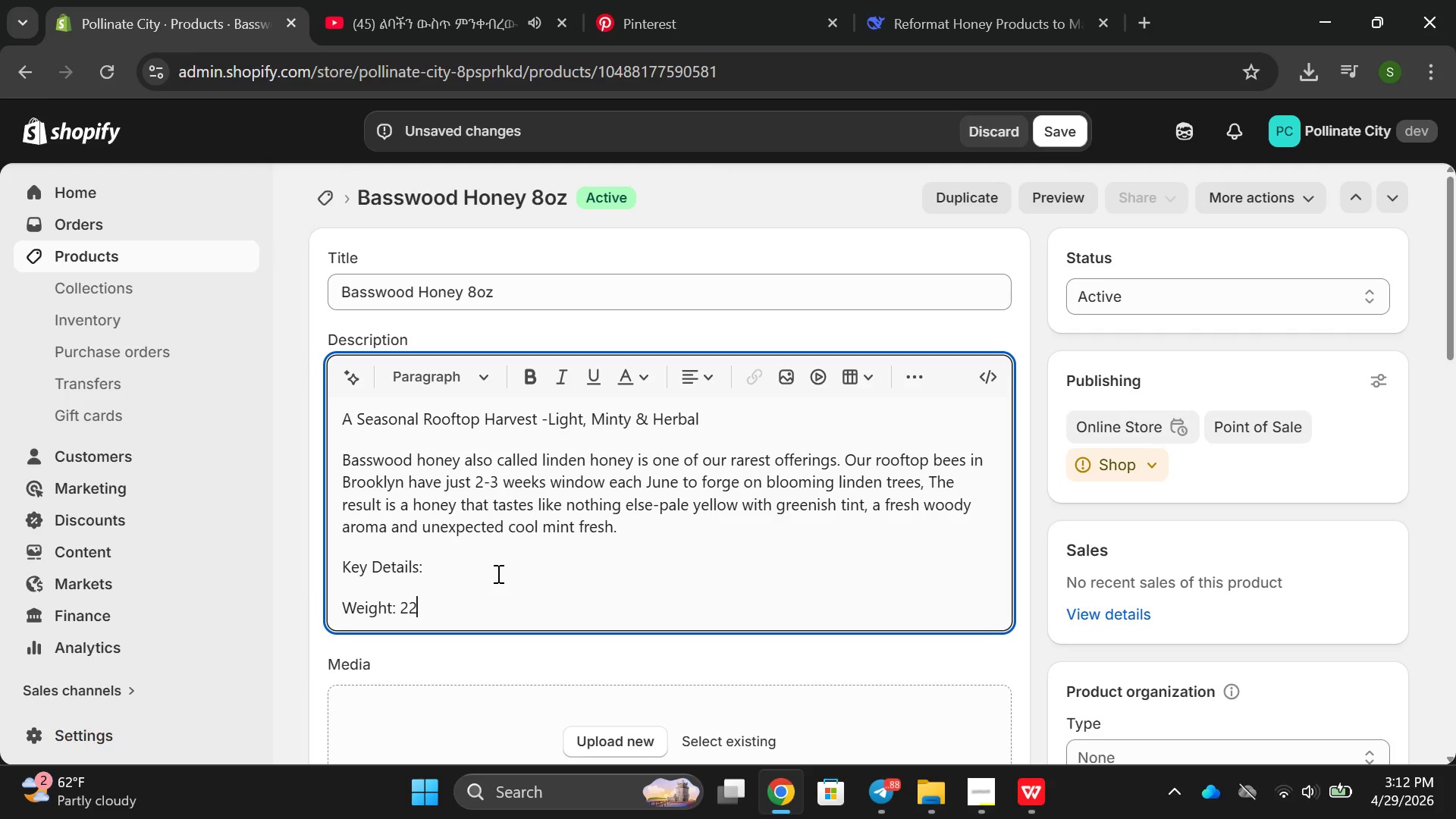 
key(Enter)
 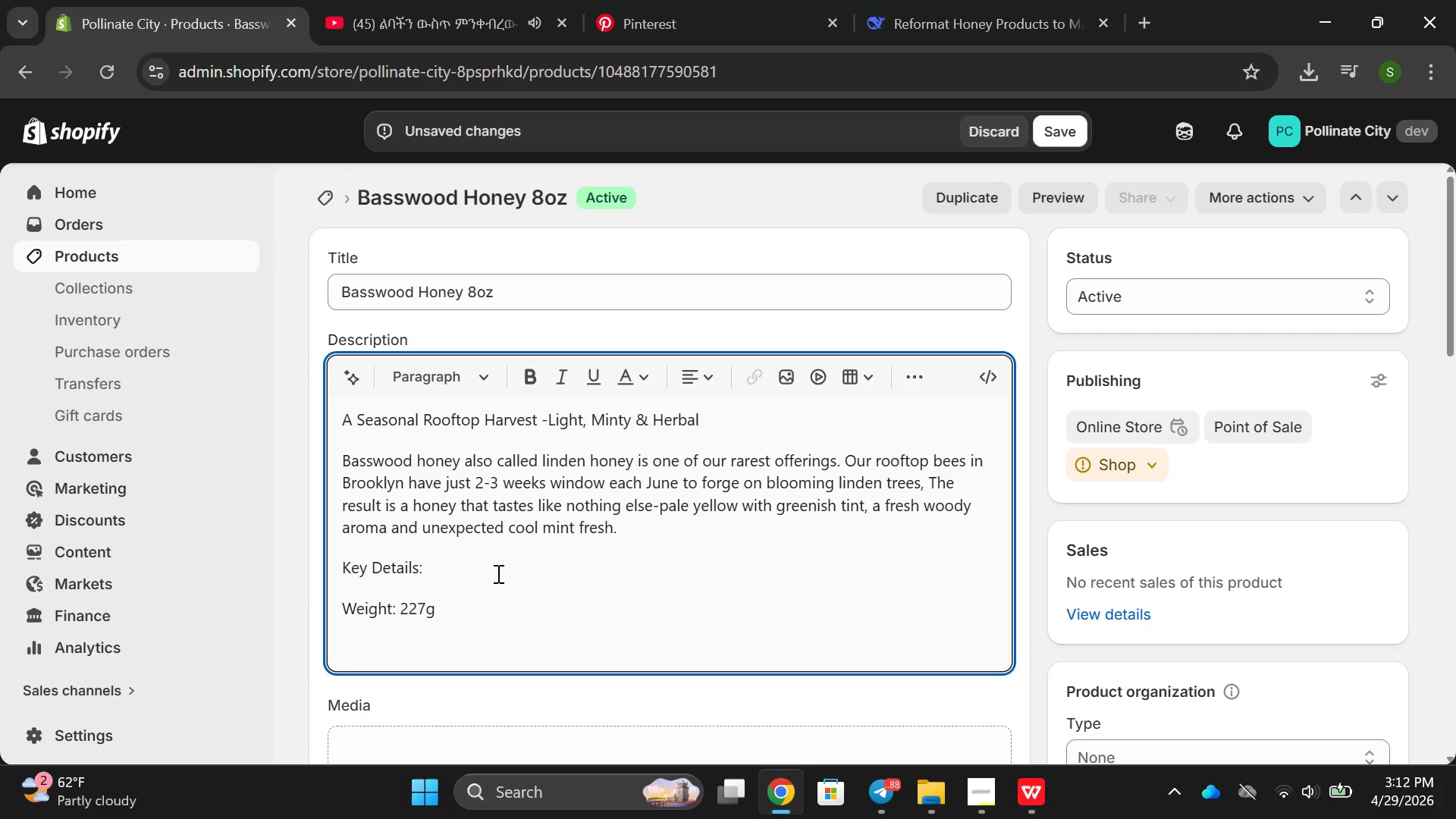 
type(Type: raw)
key(Backspace)
key(Backspace)
key(Backspace)
type(Raw )
 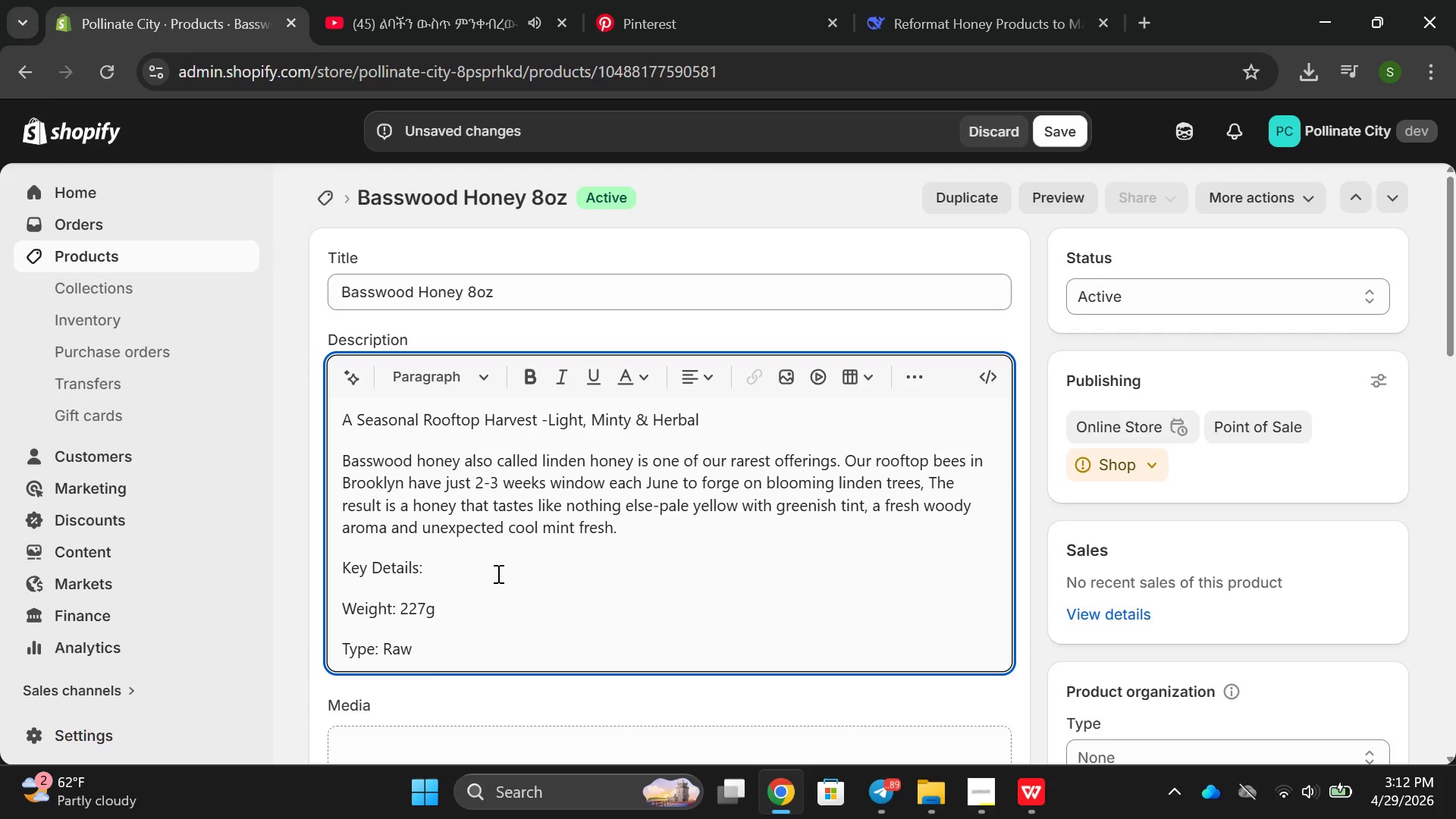 
type(baswood )
key(Backspace)
type(/linden honey)
 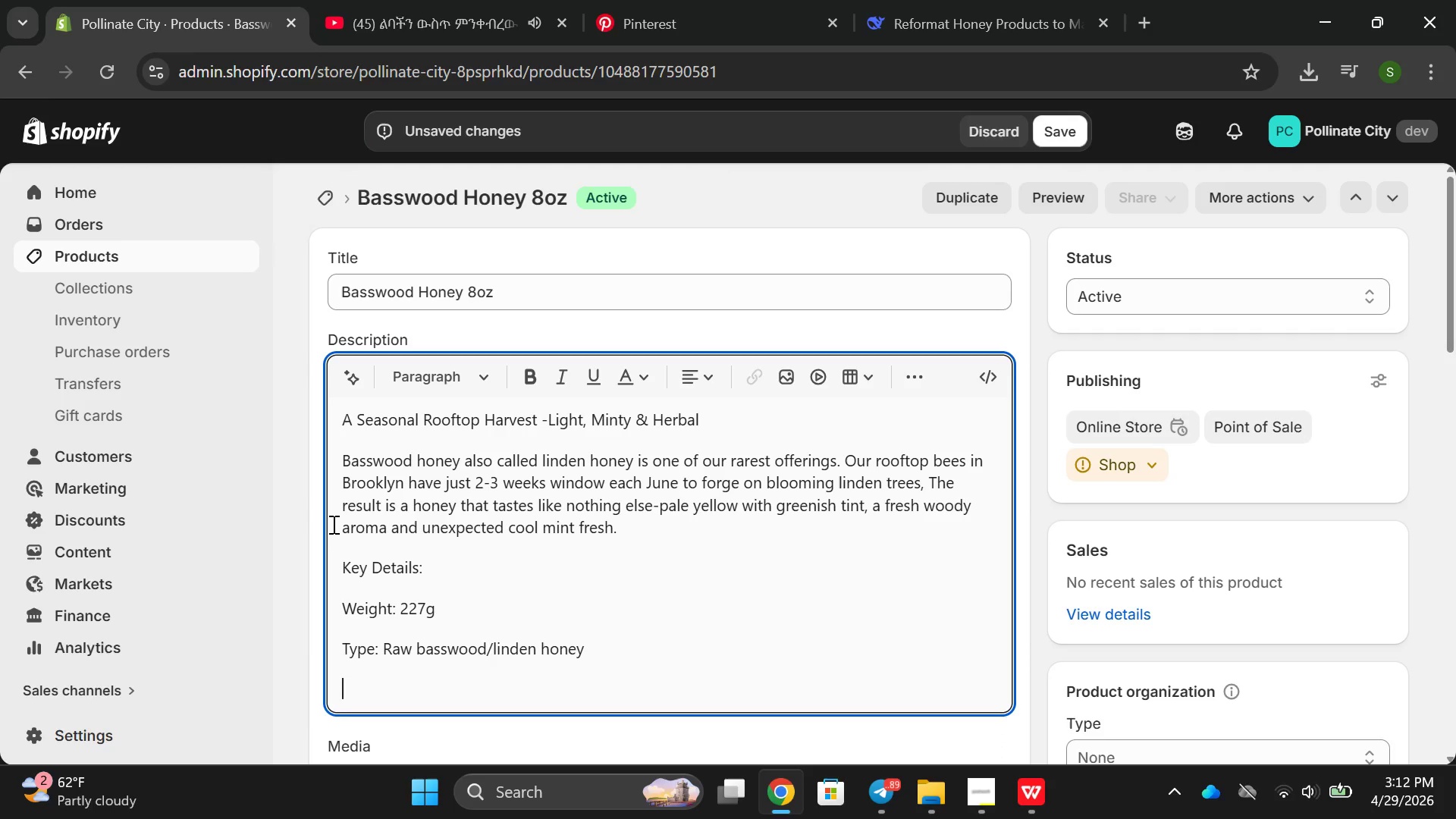 
key(Enter)
 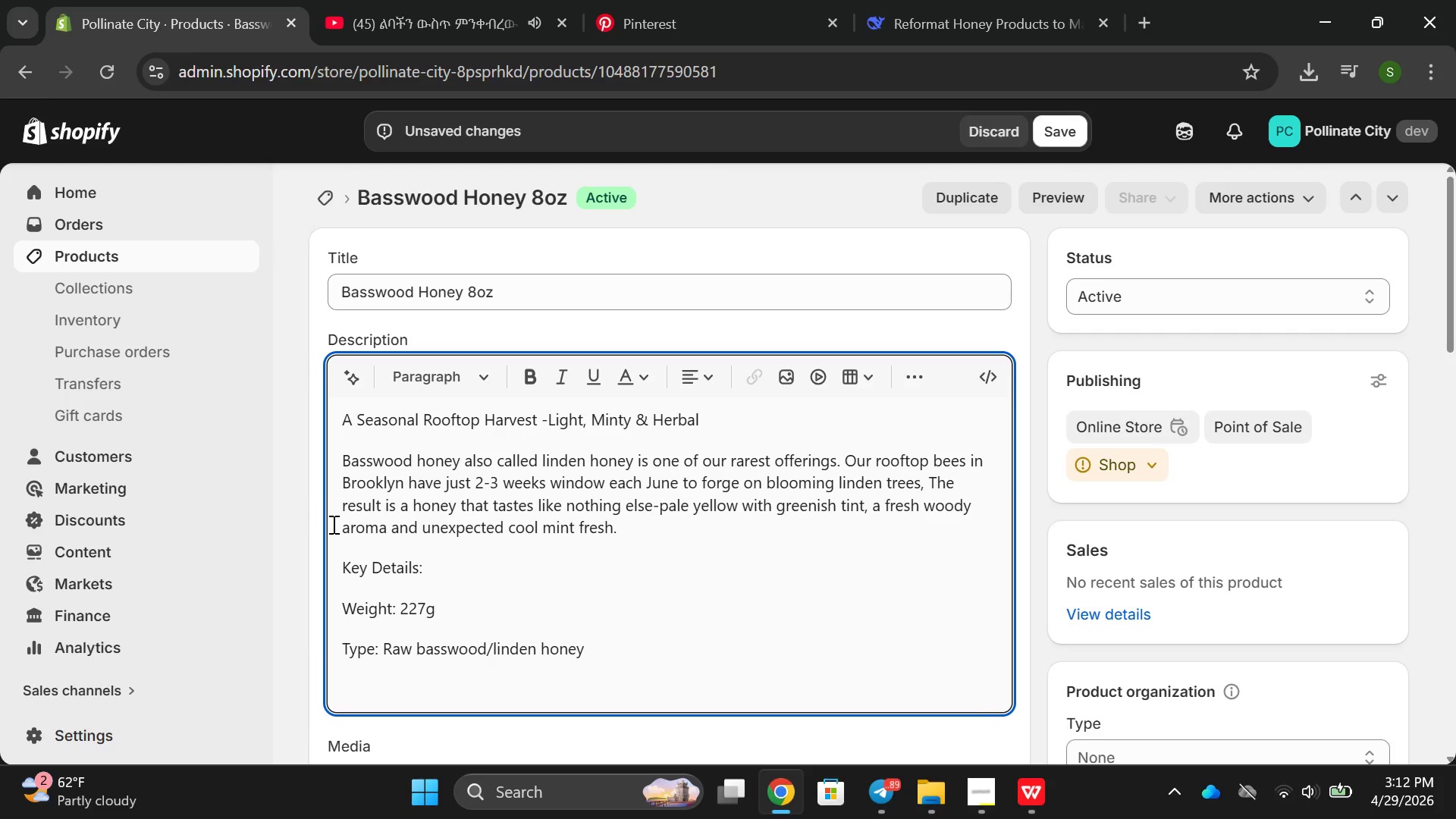 
type(Origin: Brooke)
key(Backspace)
 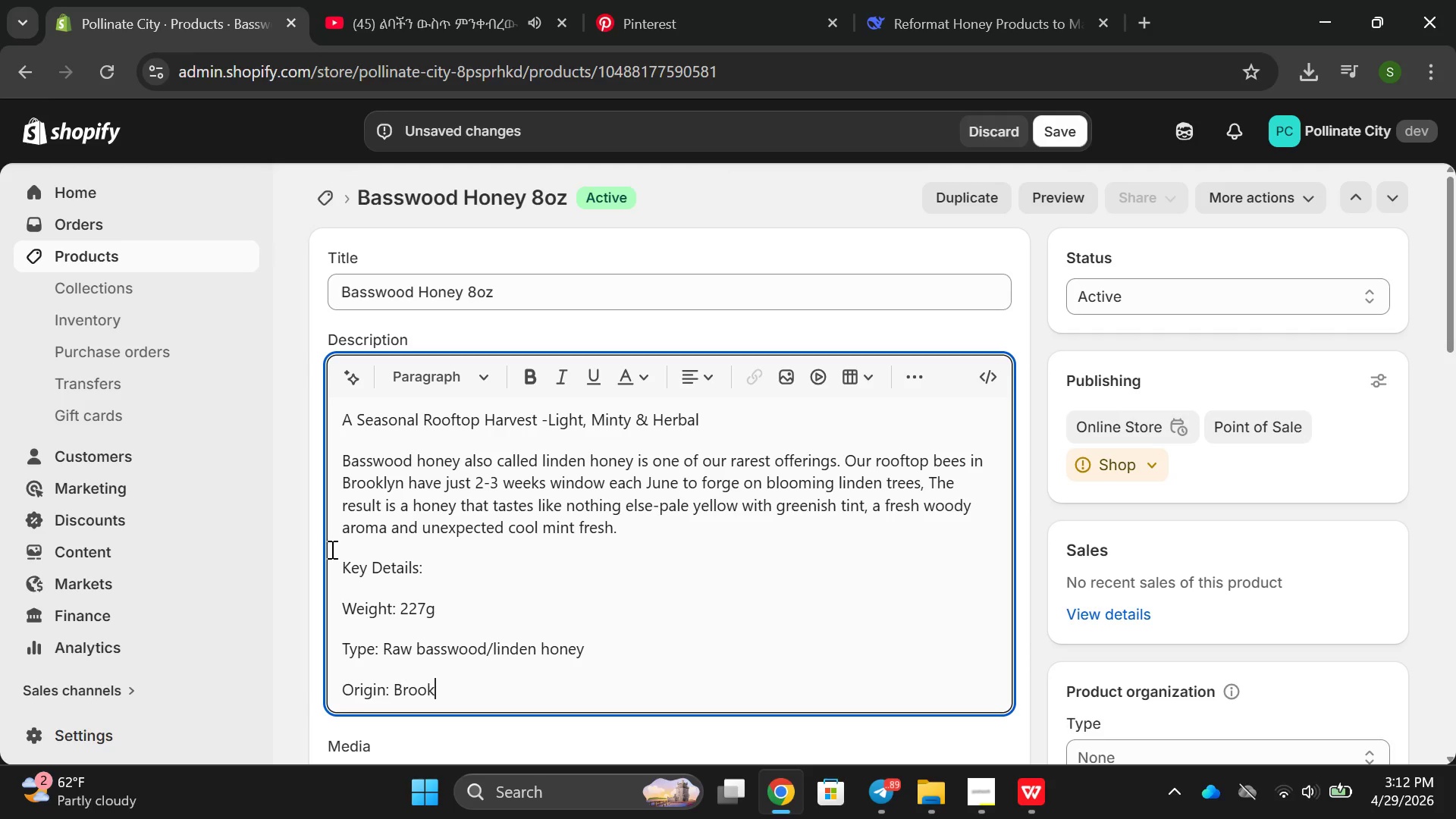 
type(lyn roofti)
key(Backspace)
type(op hives(seasonal June harvest))
 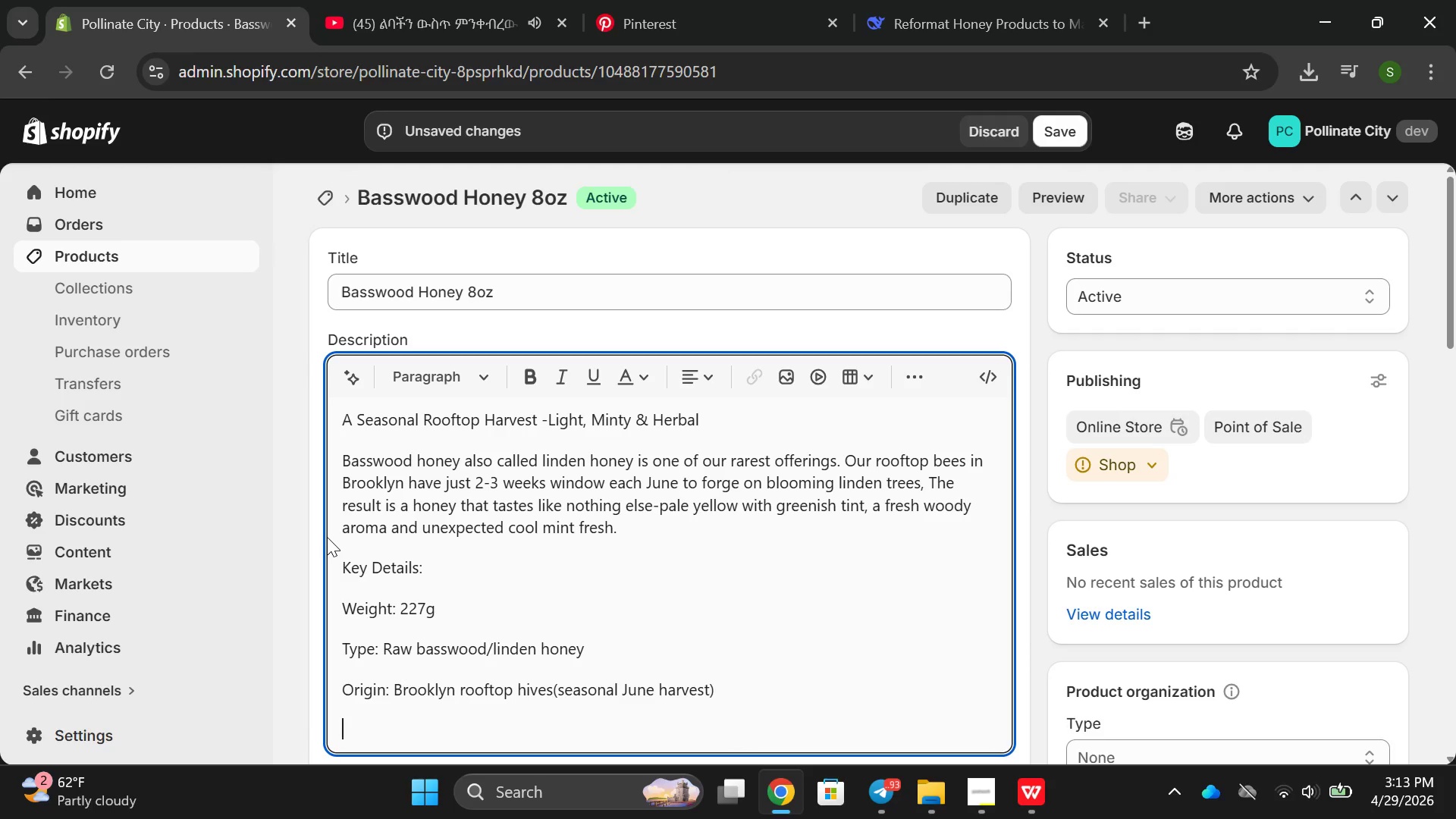 
 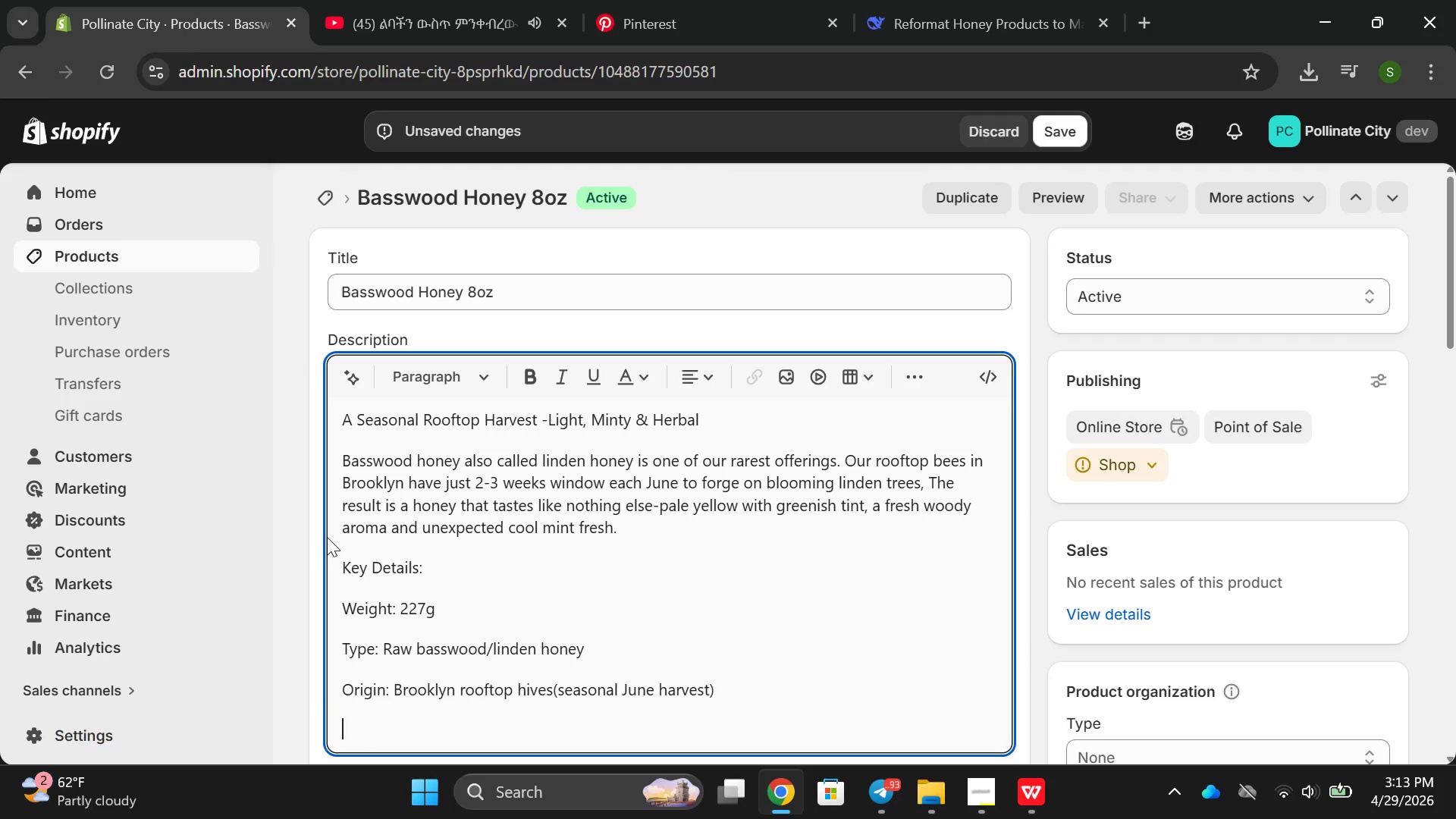 
key(Enter)
 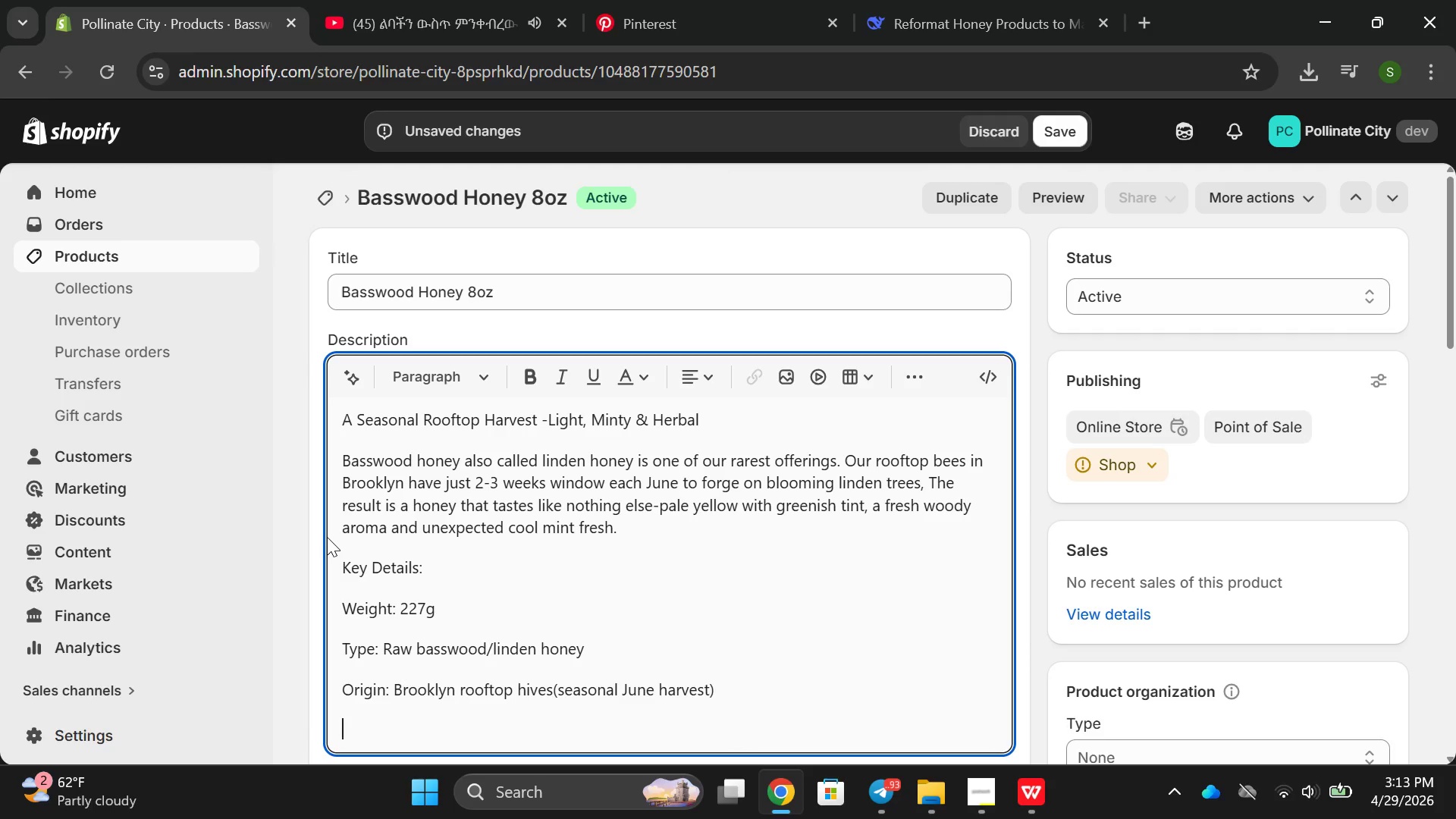 
type(Flacor)
key(Backspace)
 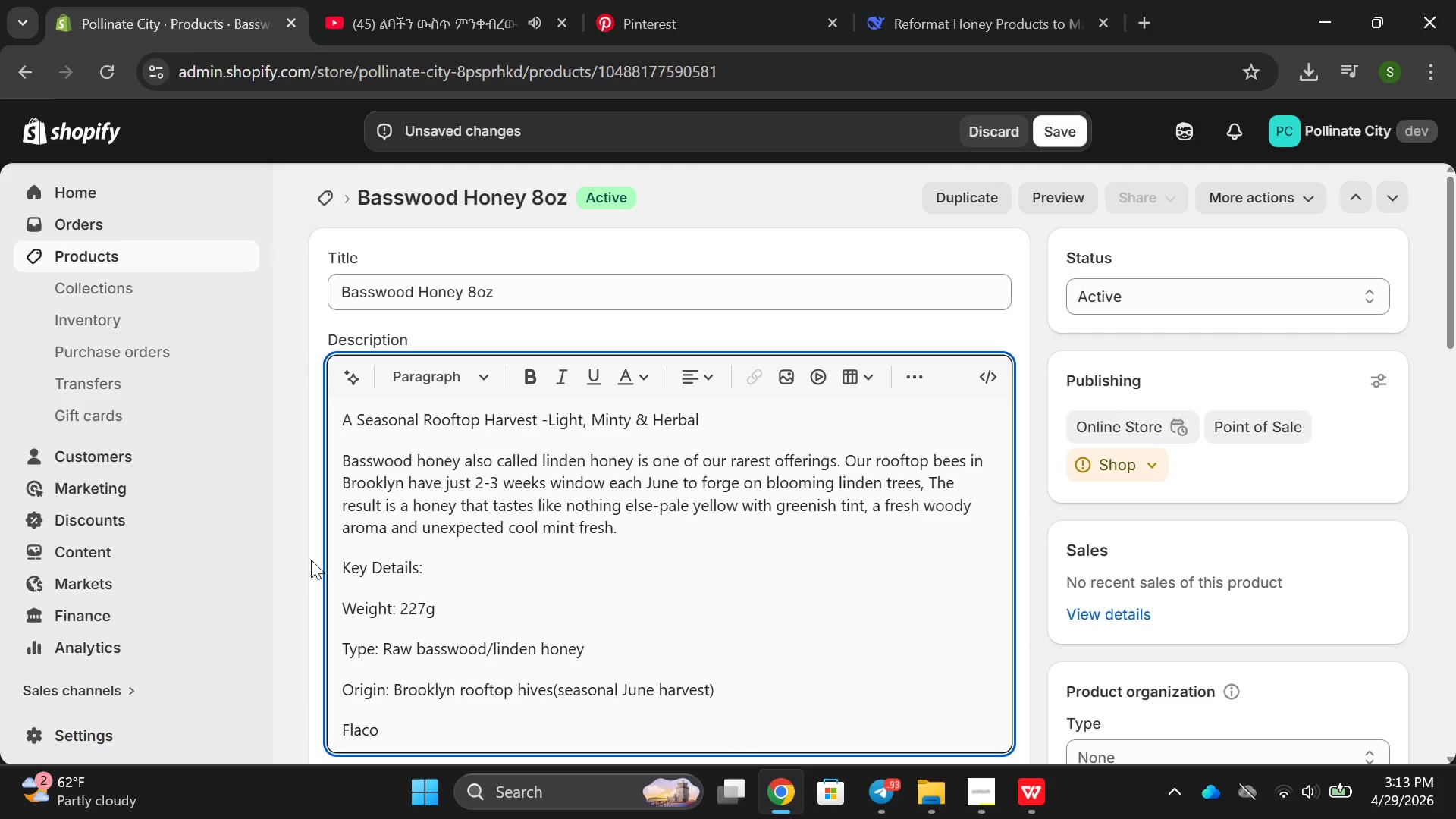 
type(r p)
key(Backspace)
key(Backspace)
key(Backspace)
key(Backspace)
key(Backspace)
type(vor Profile"Light, min)
 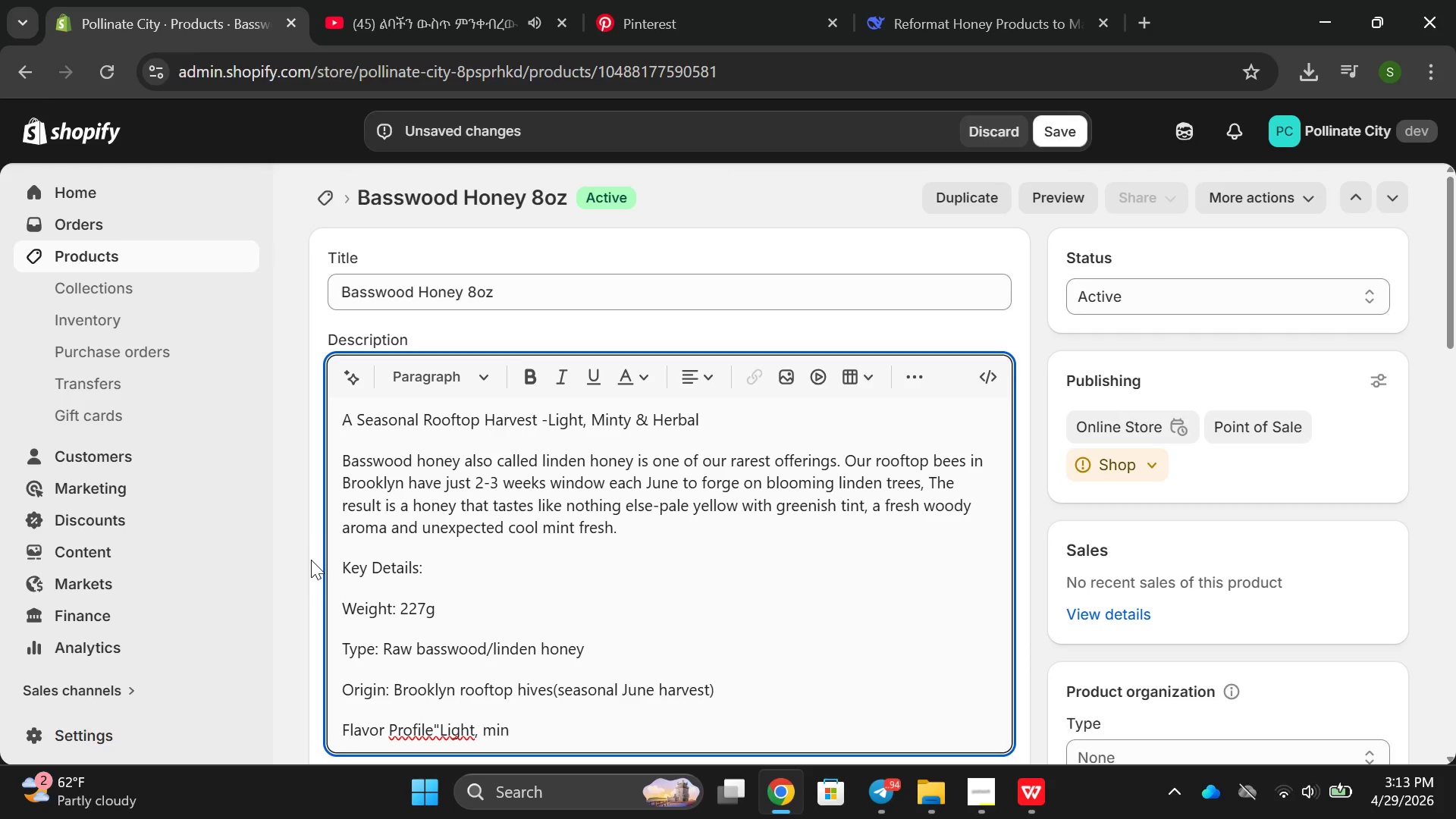 
type(ty, herbalm and)
key(Backspace)
key(Backspace)
key(Backspace)
key(Backspace)
key(Backspace)
type( with c)
key(Backspace)
type(a cool finish)
 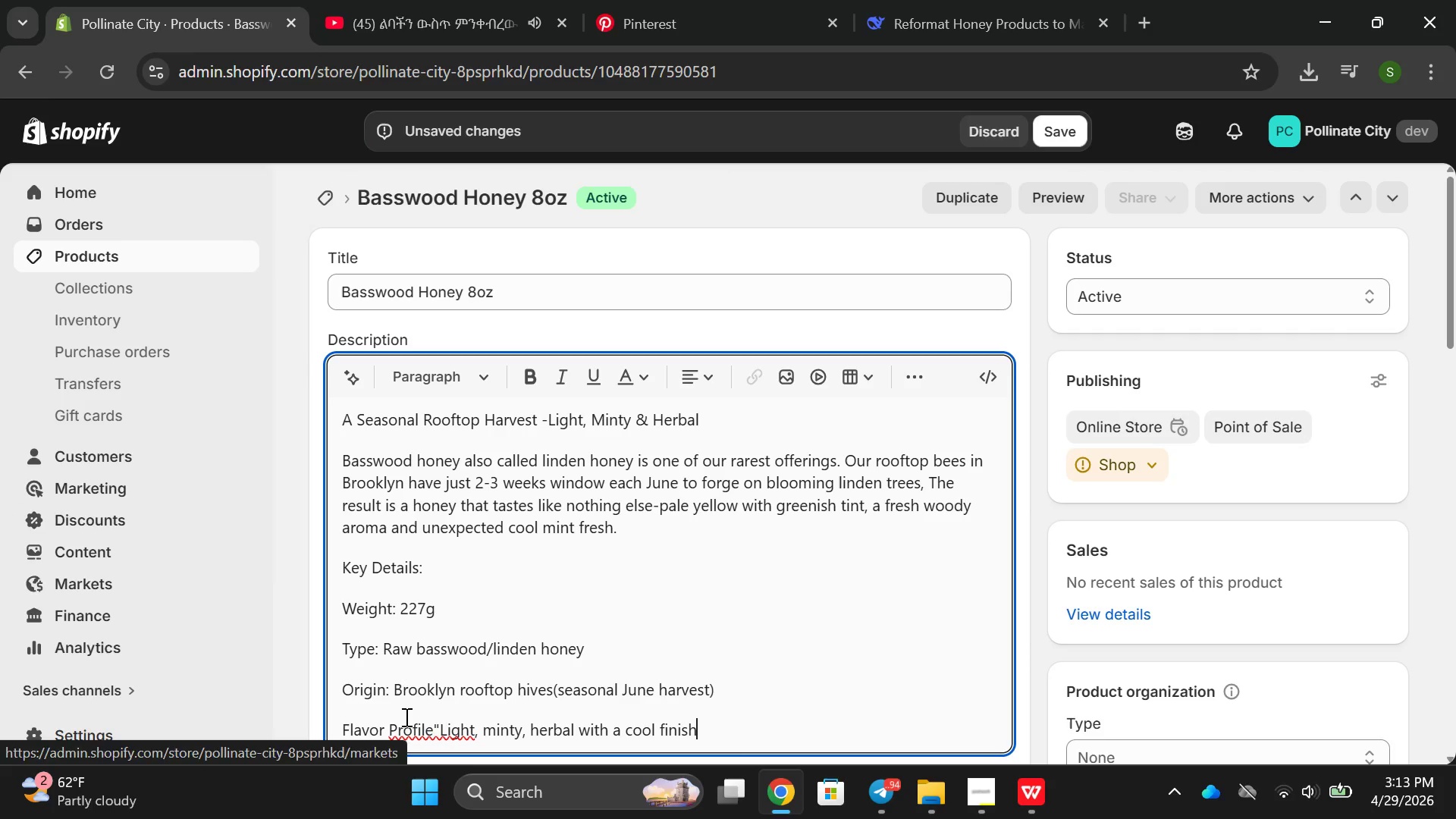 
left_click([435, 736])
 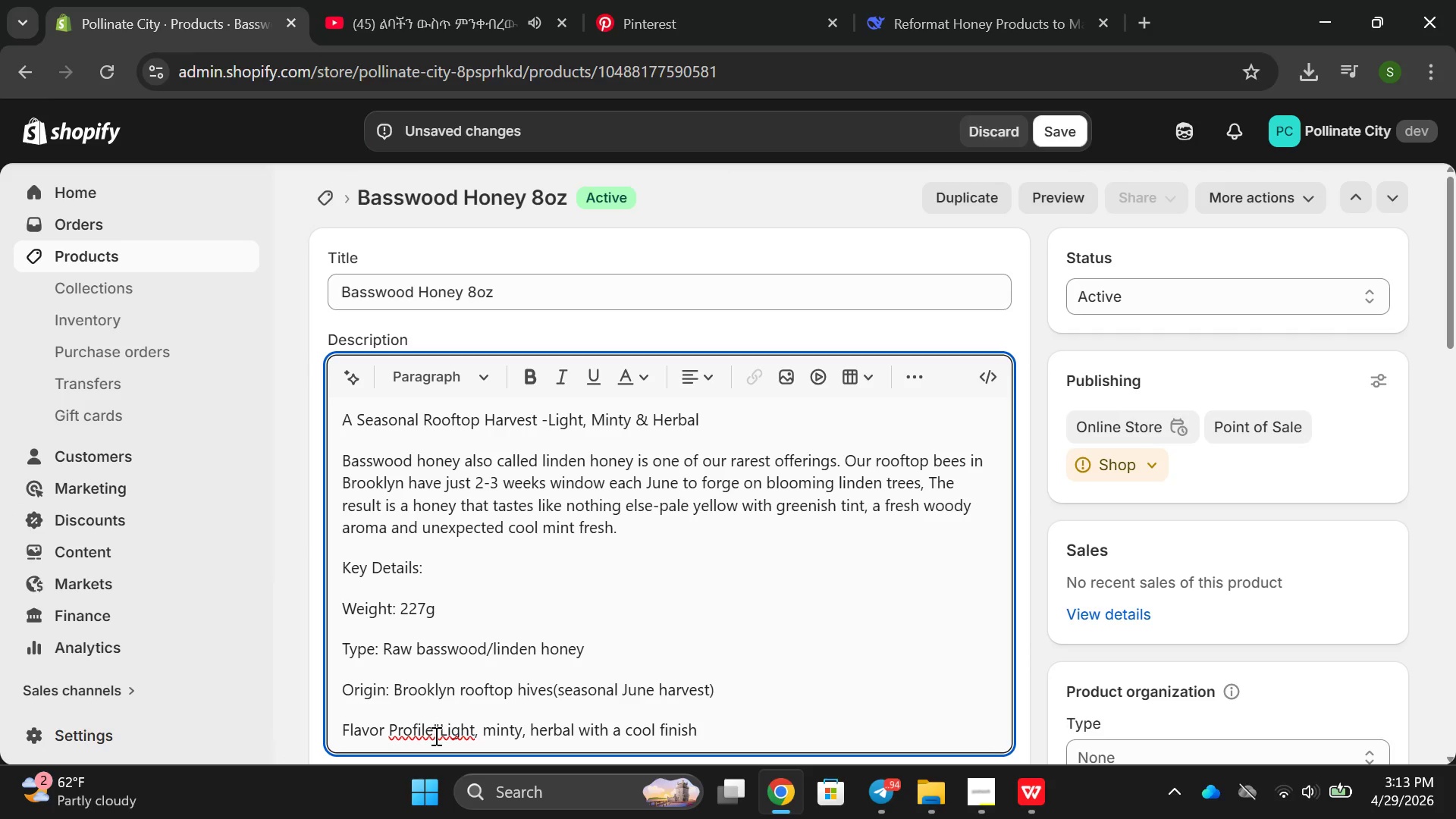 
key(ArrowRight)
 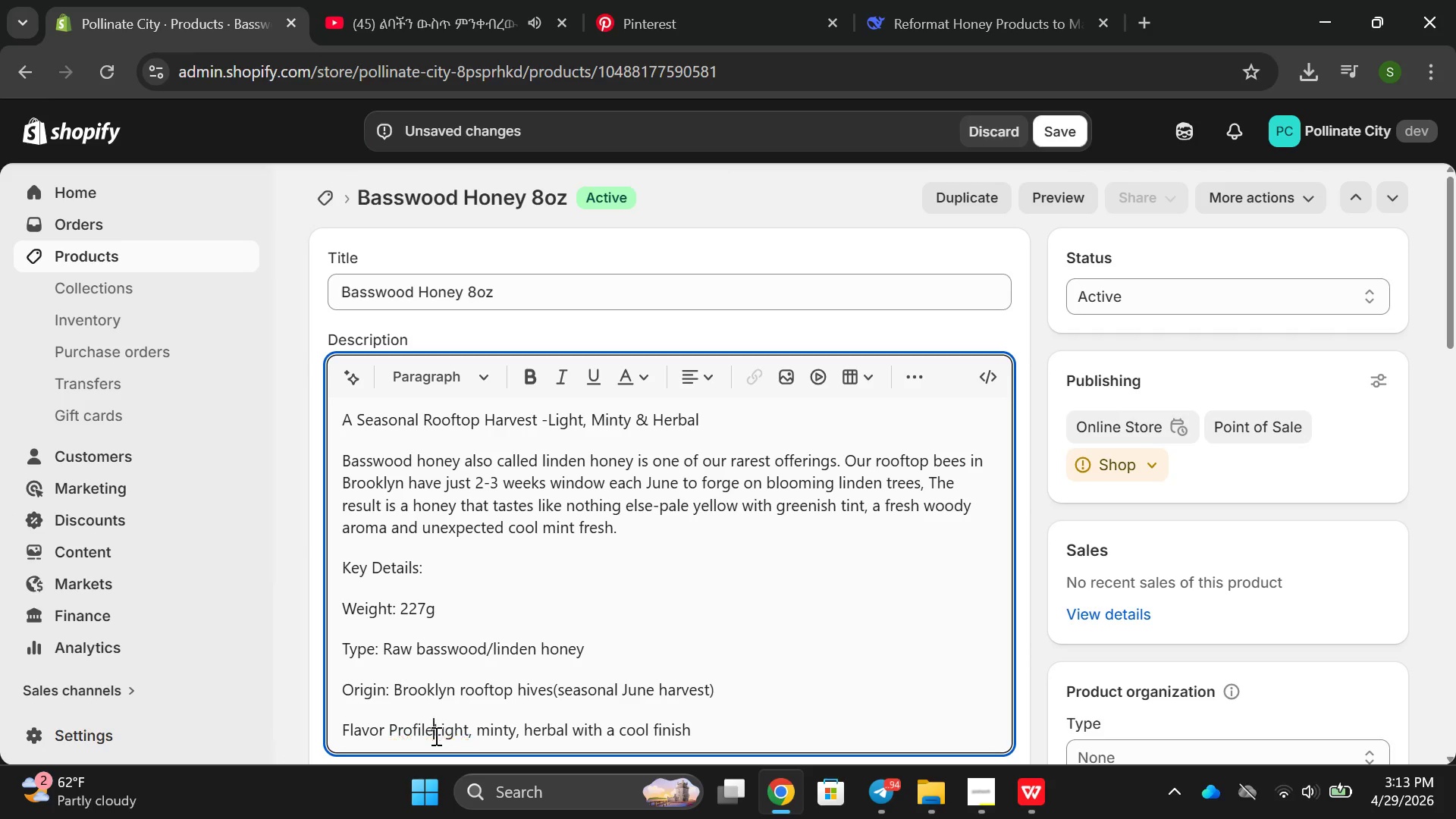 
key(Backspace)
 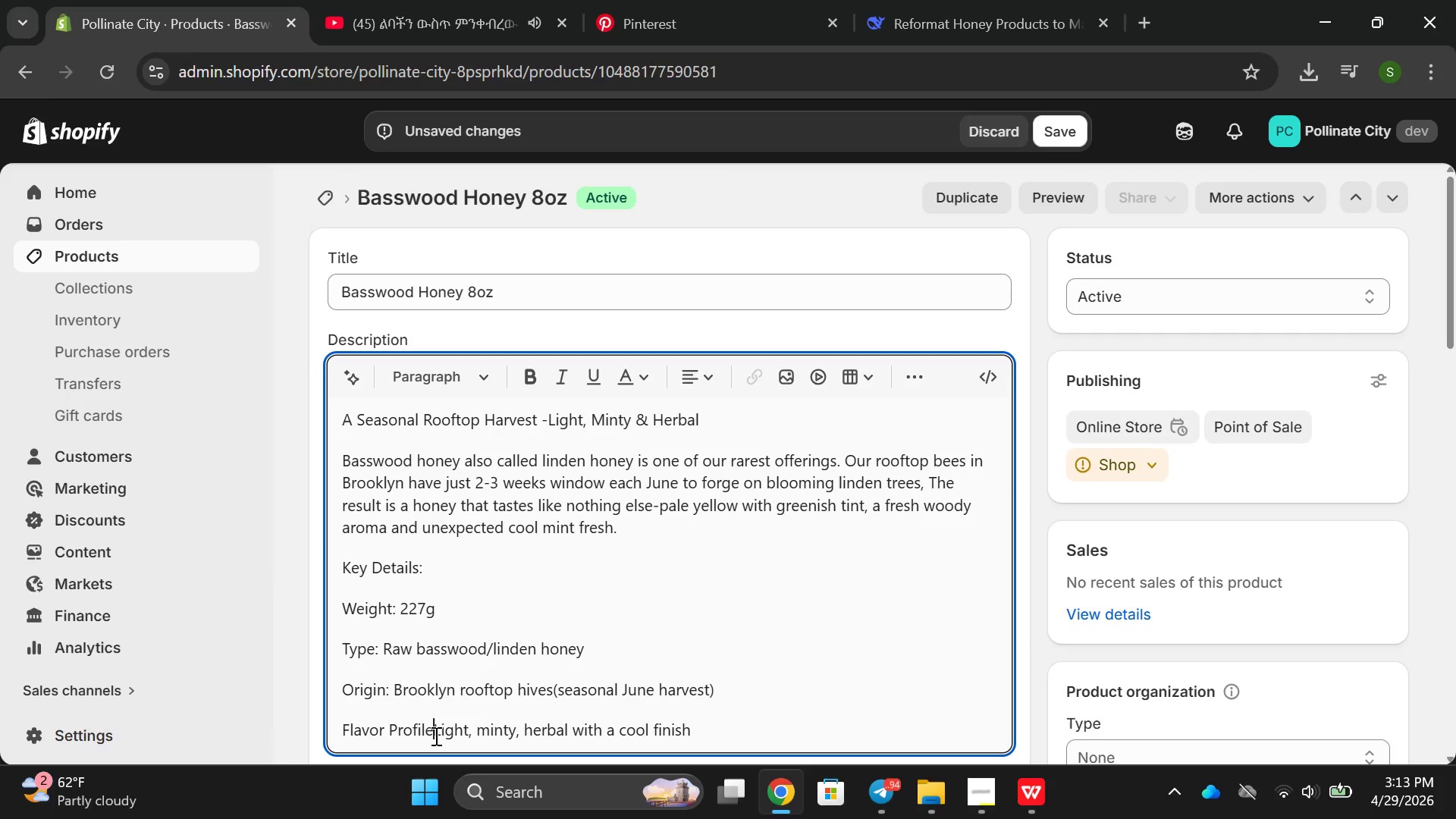 
key(Shift+Semicolon)
 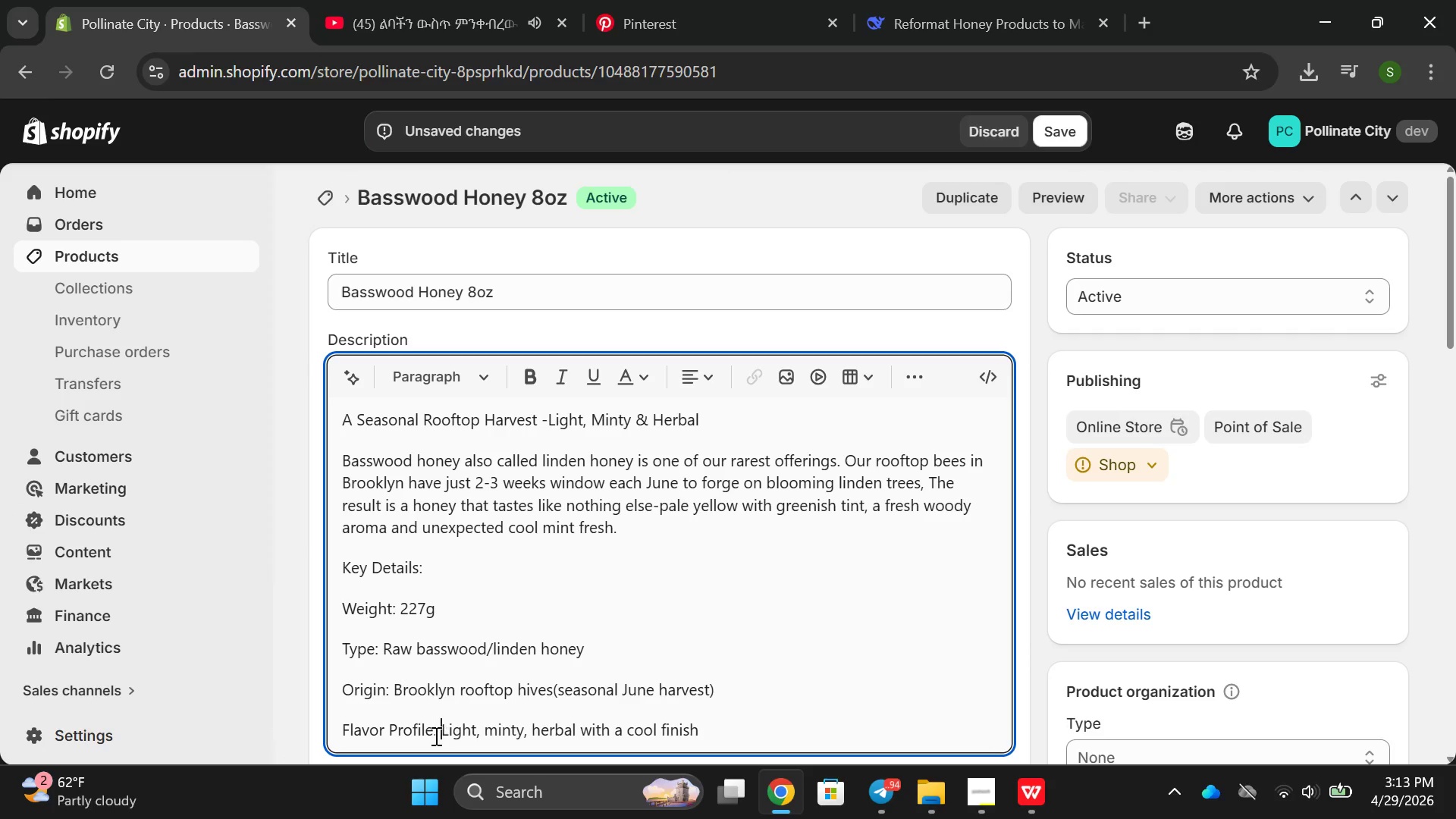 
key(Space)
 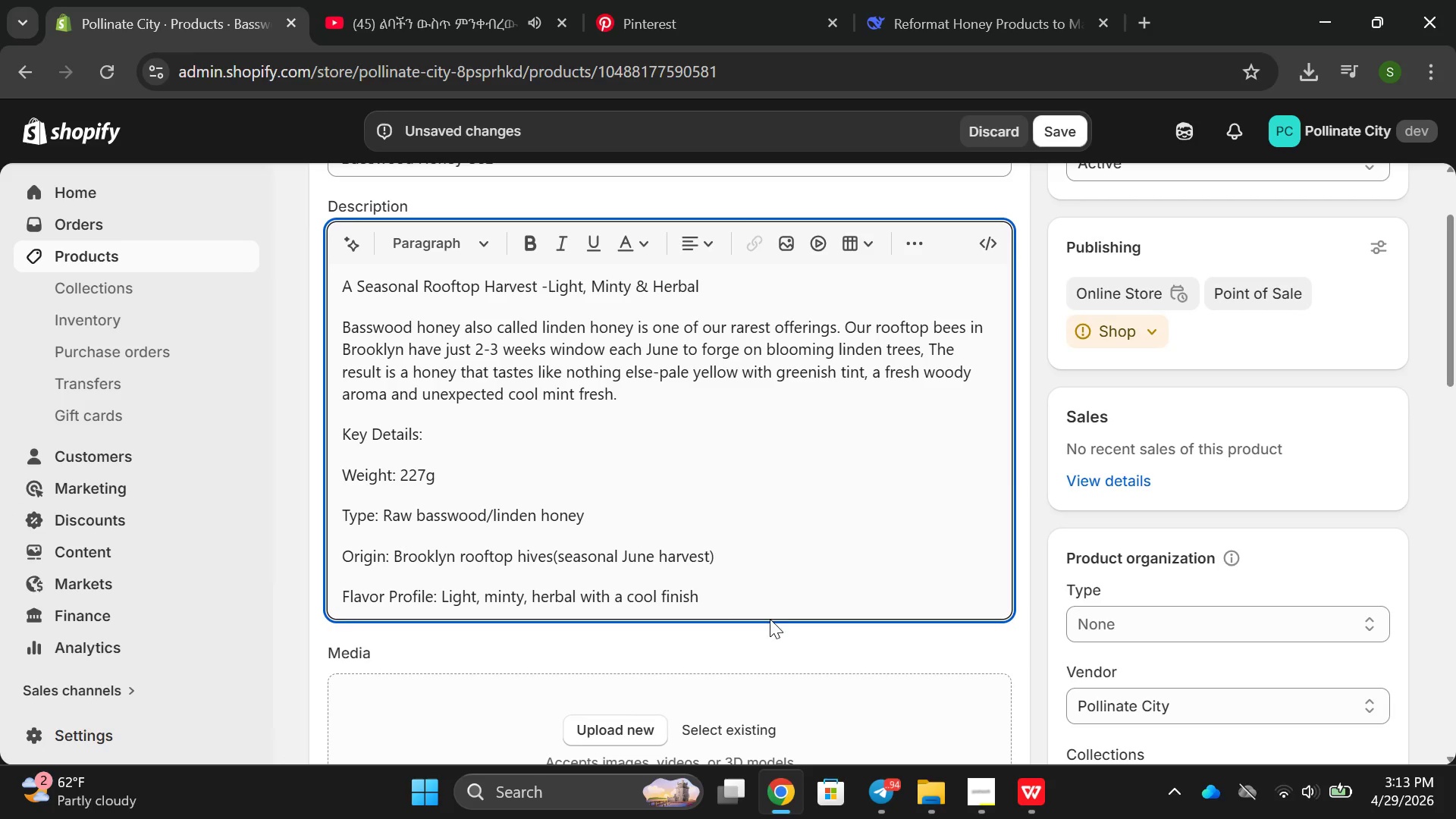 
left_click([741, 599])
 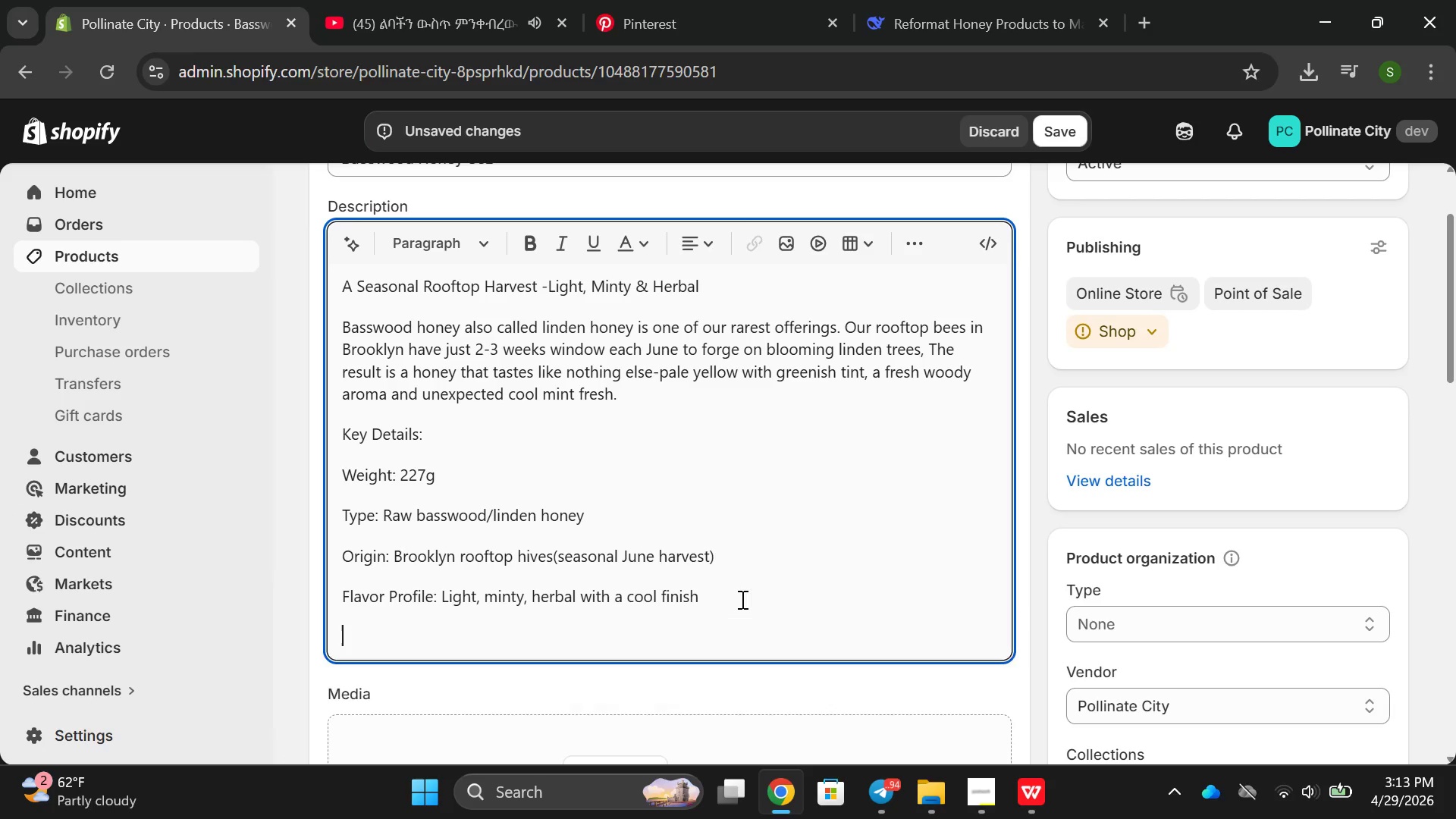 
key(Enter)
 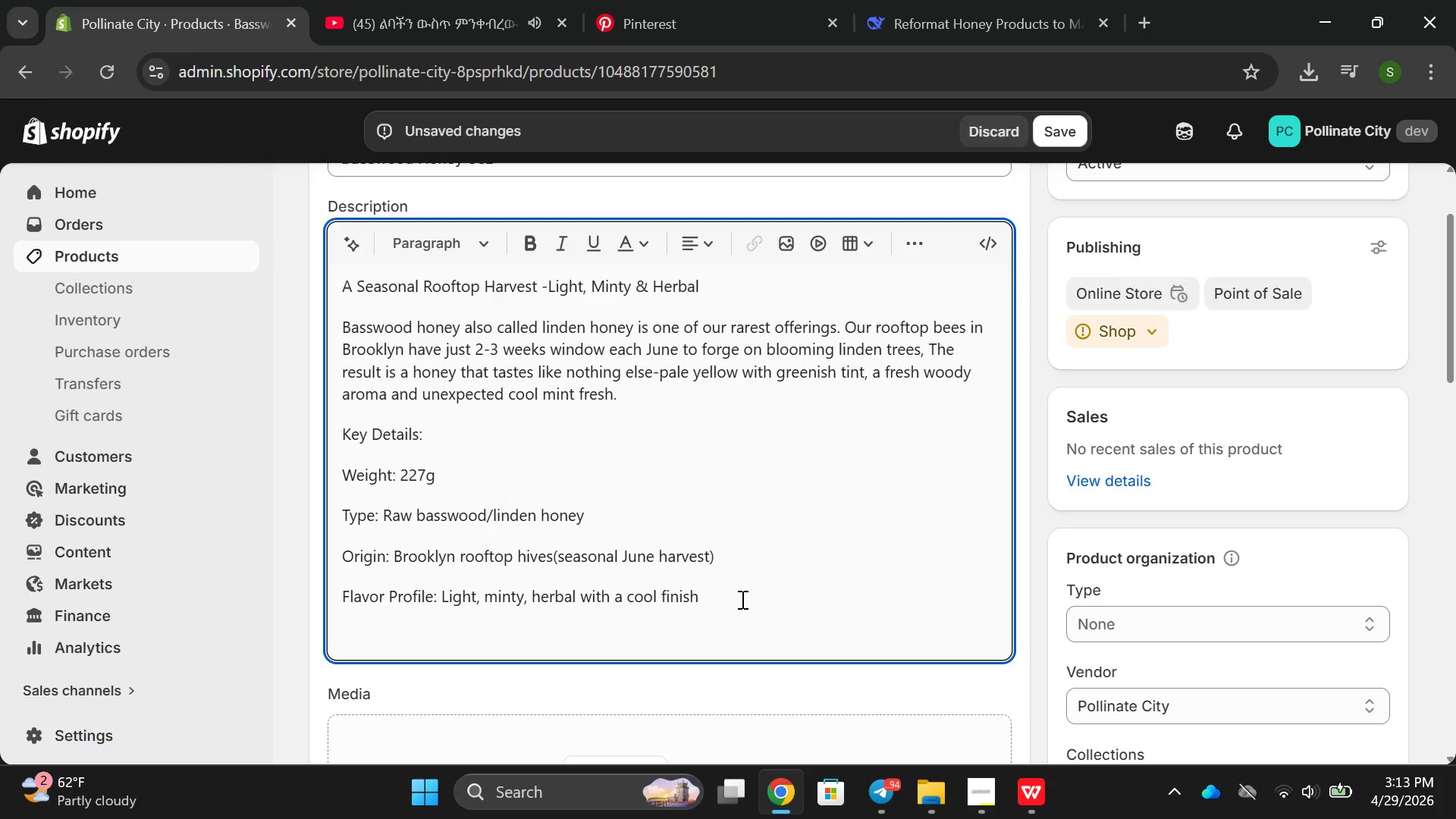 
type(Why this )
key(Backspace)
key(Backspace)
key(Backspace)
key(Backspace)
key(Backspace)
 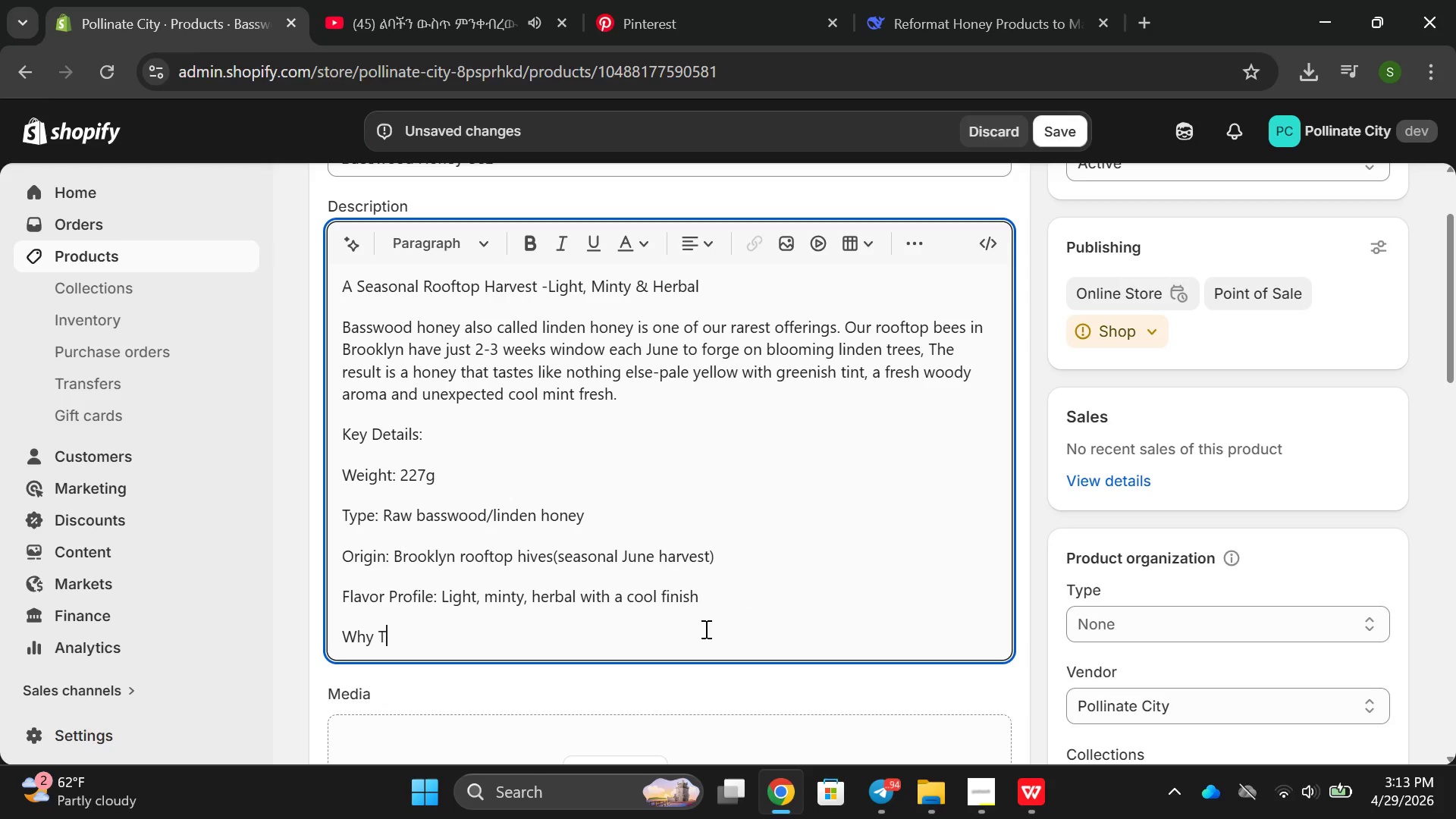 
type(This honey:)
 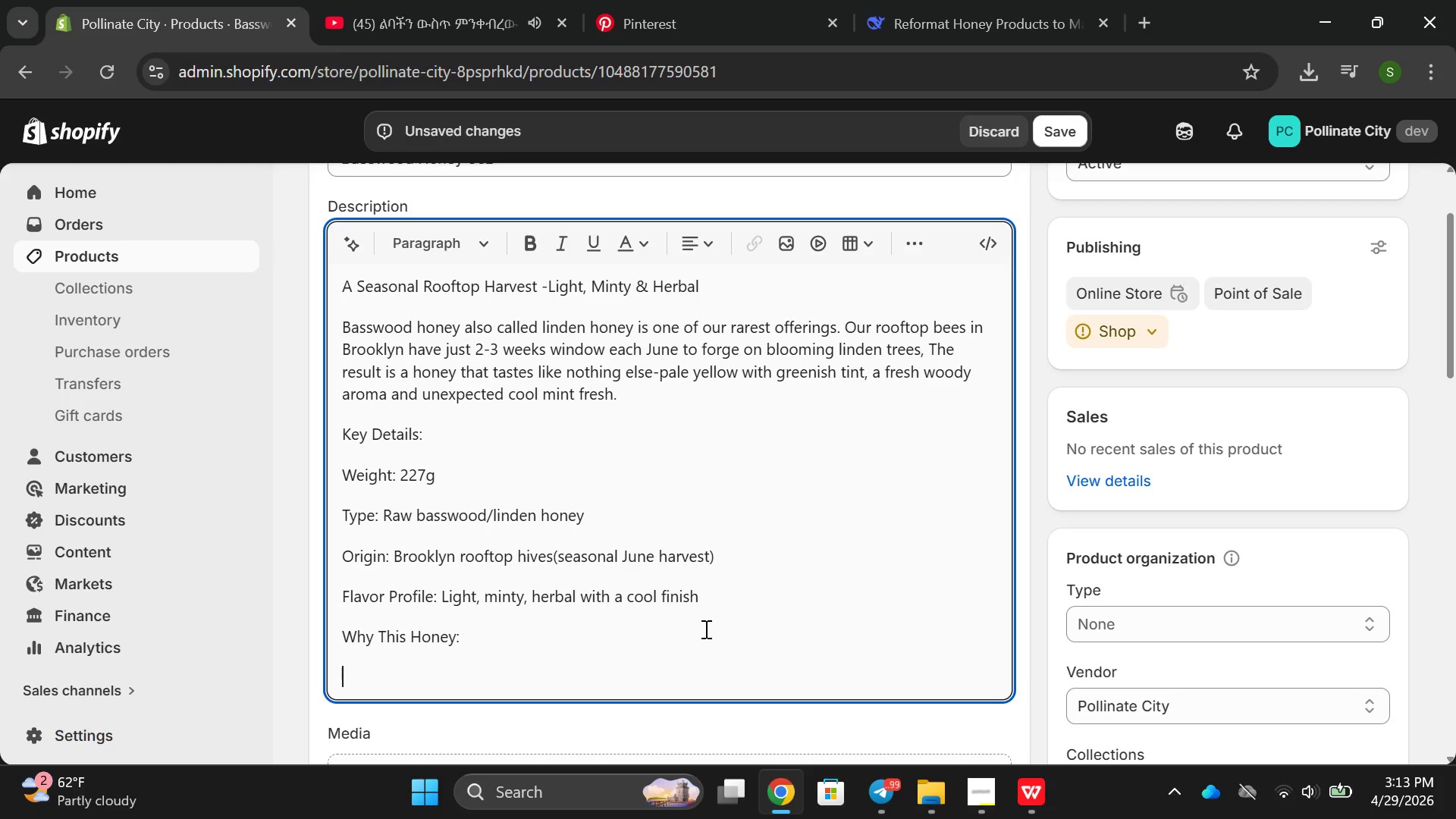 
 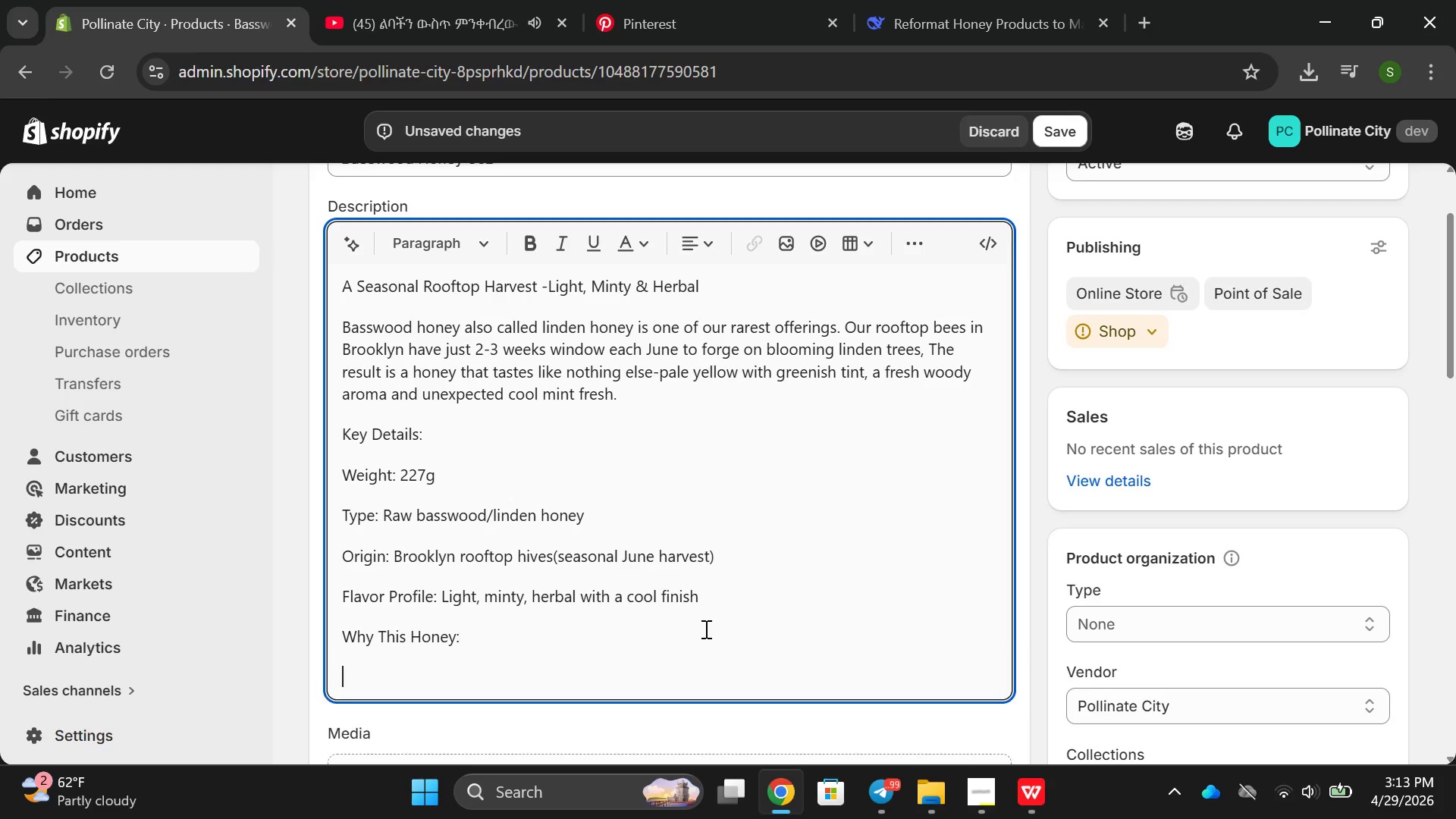 
key(Enter)
 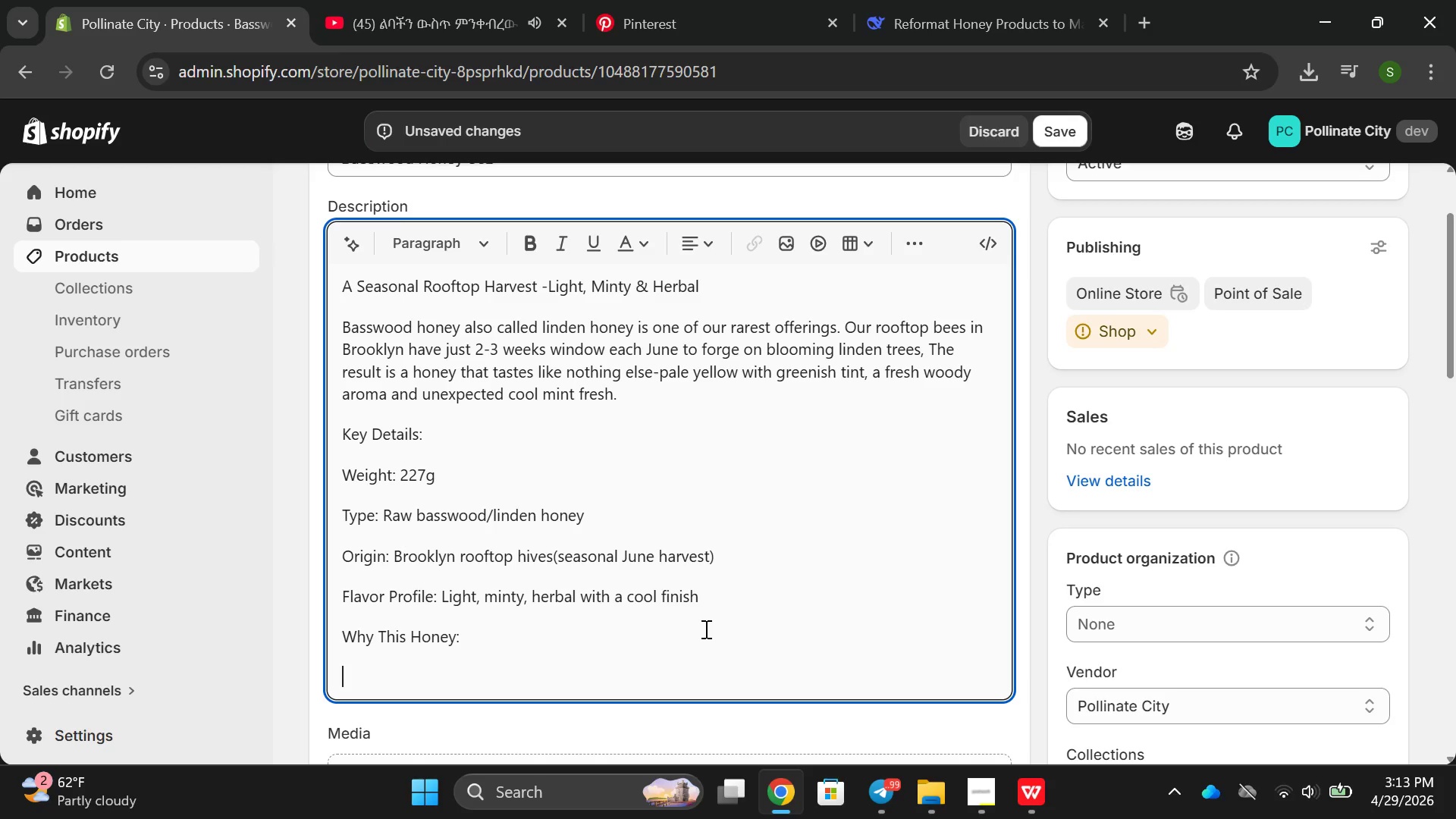 
type(Every sppo)
key(Backspace)
key(Backspace)
type(oonshi)
key(Backspace)
key(Backspace)
type(ful)
key(Backspace)
key(Backspace)
key(Backspace)
key(Backspace)
type(ful supports a)
key(Backspace)
type(ur)
key(Backspace)
type(rban bee conservation while experiencing on e)
key(Backspace)
key(Backspace)
type(e of th)
key(Backspace)
key(Backspace)
key(Backspace)
key(Backspace)
key(Backspace)
type(of the tra)
key(Backspace)
key(Backspace)
key(Backspace)
type(rarest honey infants under 2)
key(Backspace)
type(1 yeasrs)
key(Backspace)
key(Backspace)
key(Backspace)
key(Backspace)
type(ars/)
 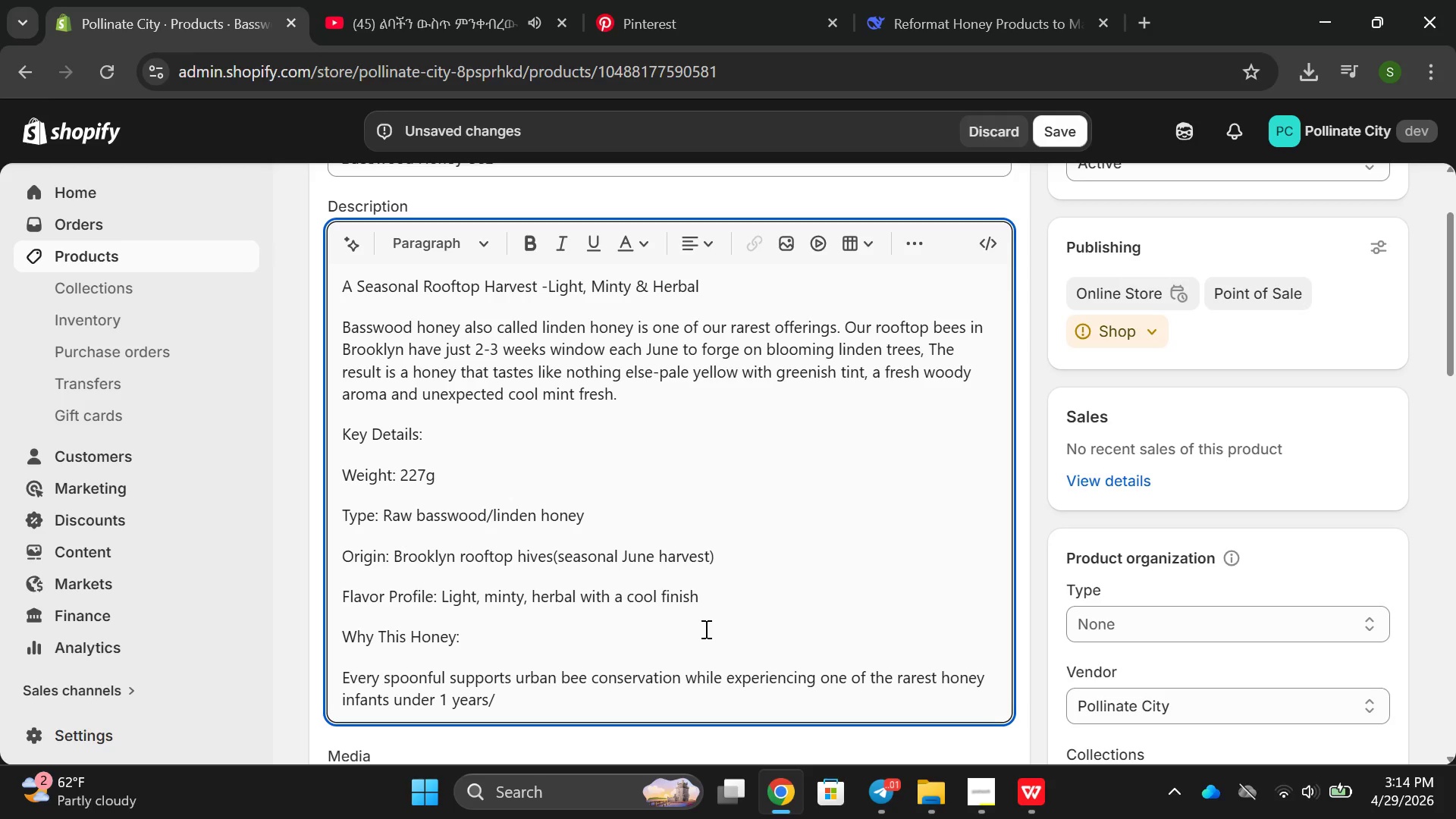 
key(Enter)
 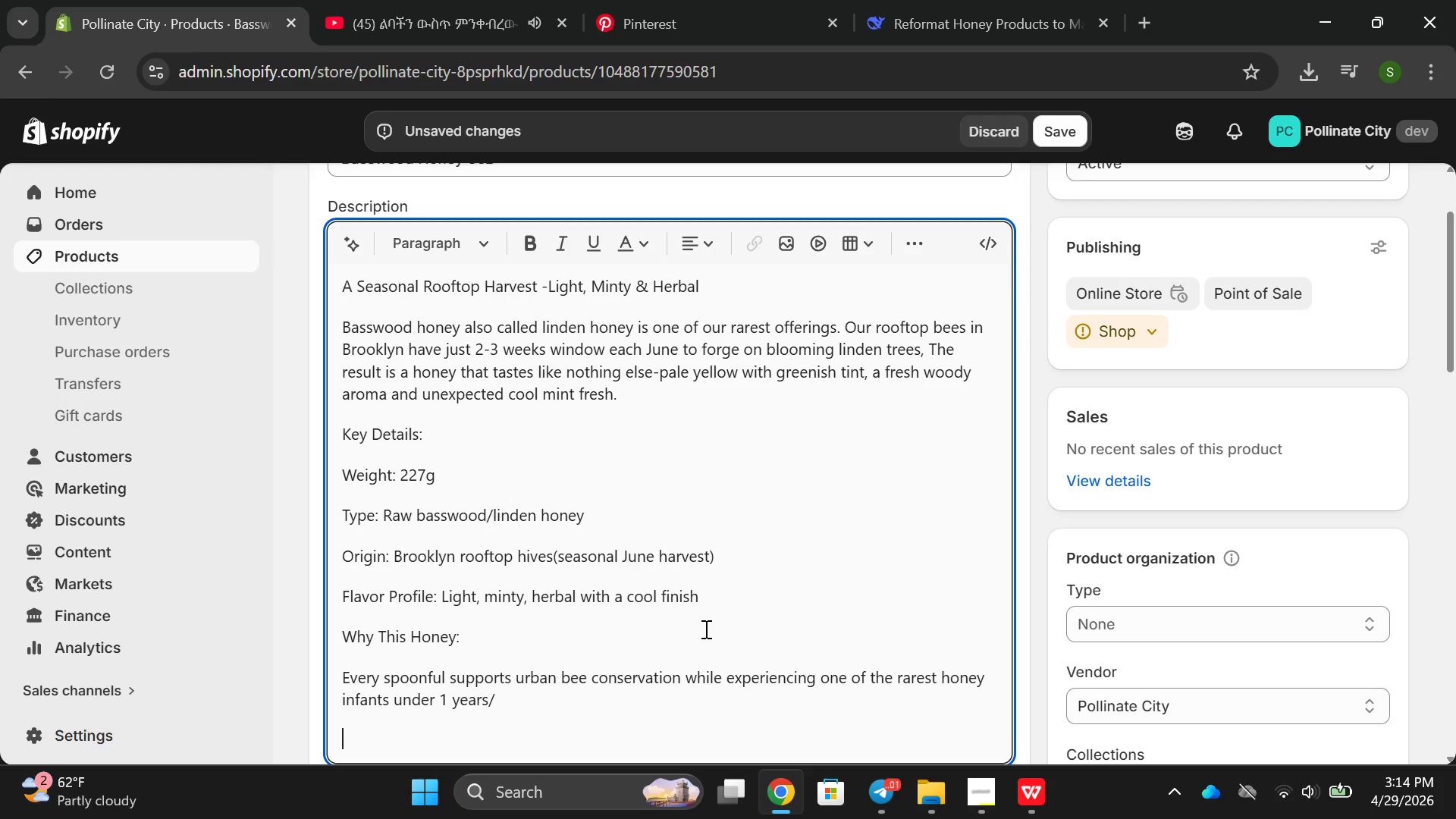 
type(Fa)
key(Backspace)
key(Backspace)
key(Backspace)
key(Backspace)
type(.)
 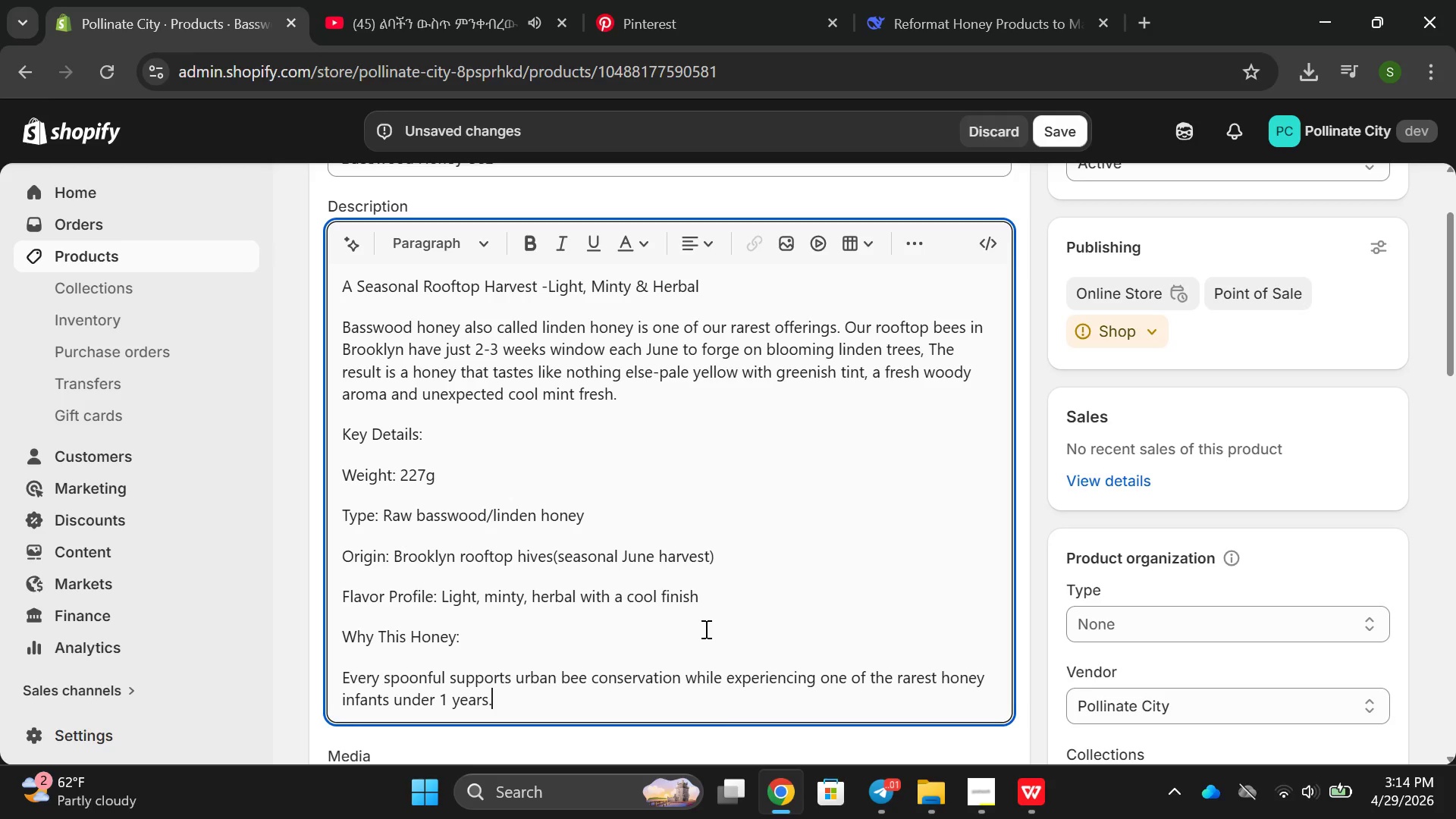 
key(Enter)
 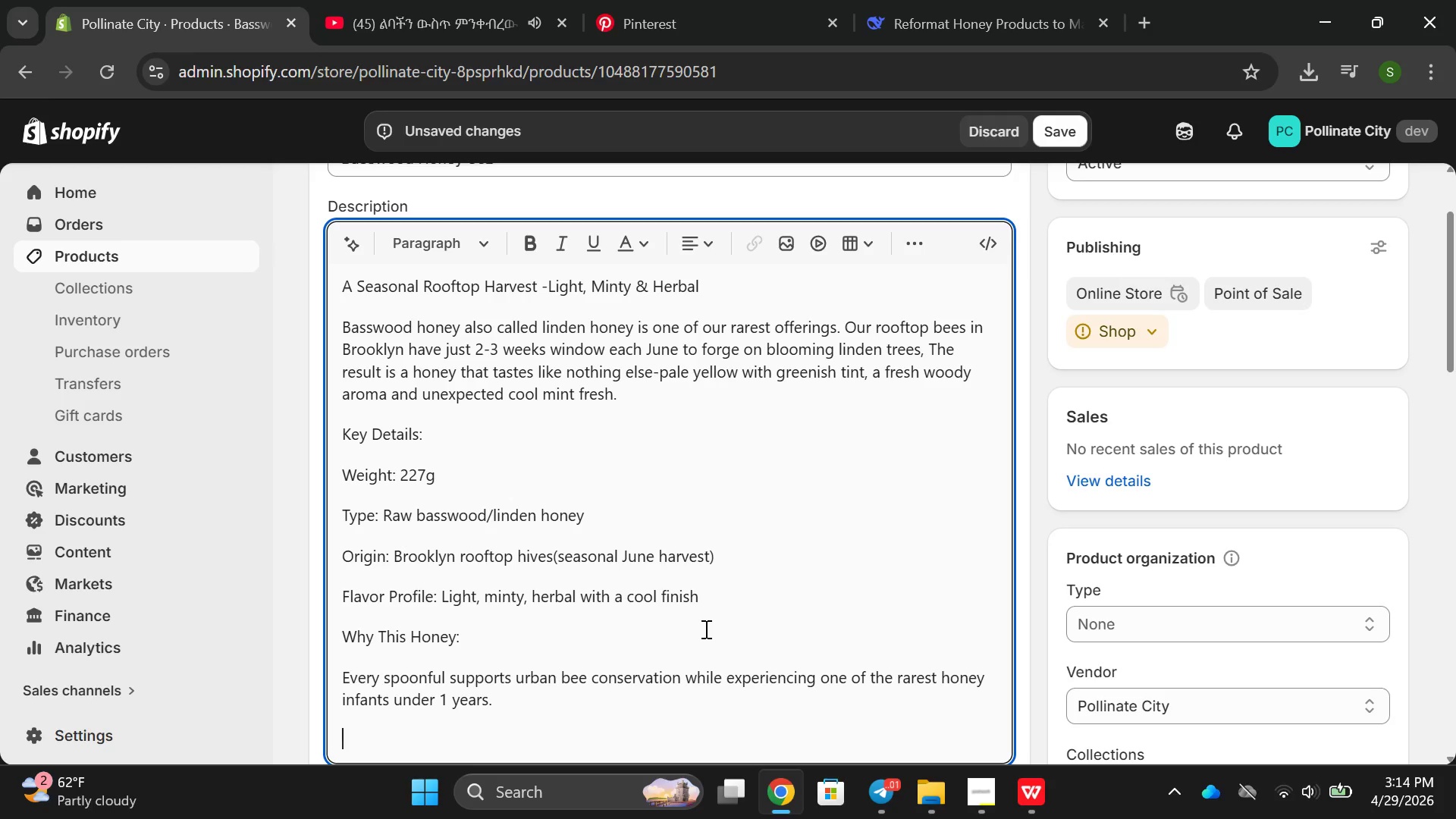 
type(Why )
key(Backspace)
key(Backspace)
key(Backspace)
key(Backspace)
 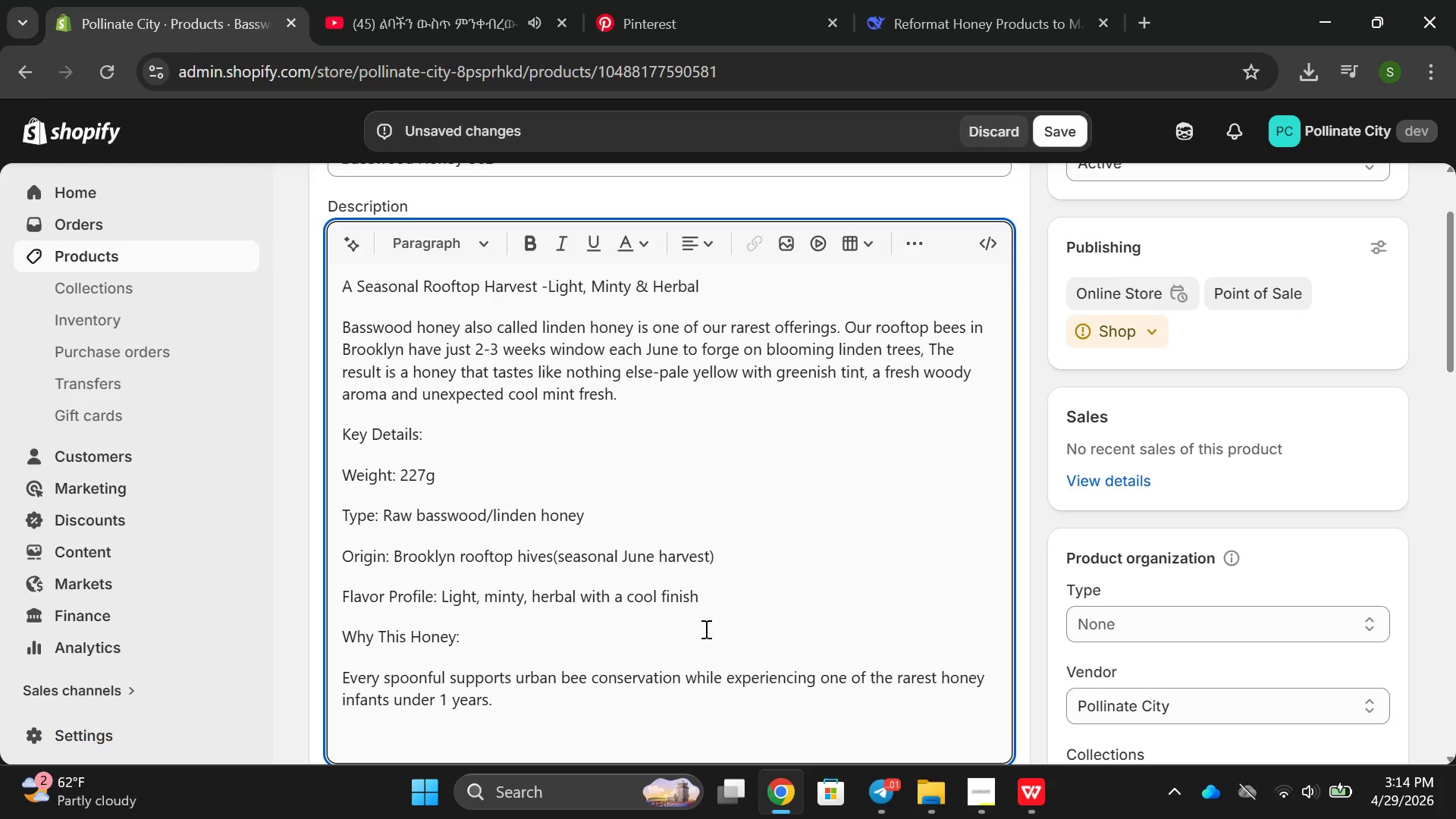 
left_click([704, 629])
 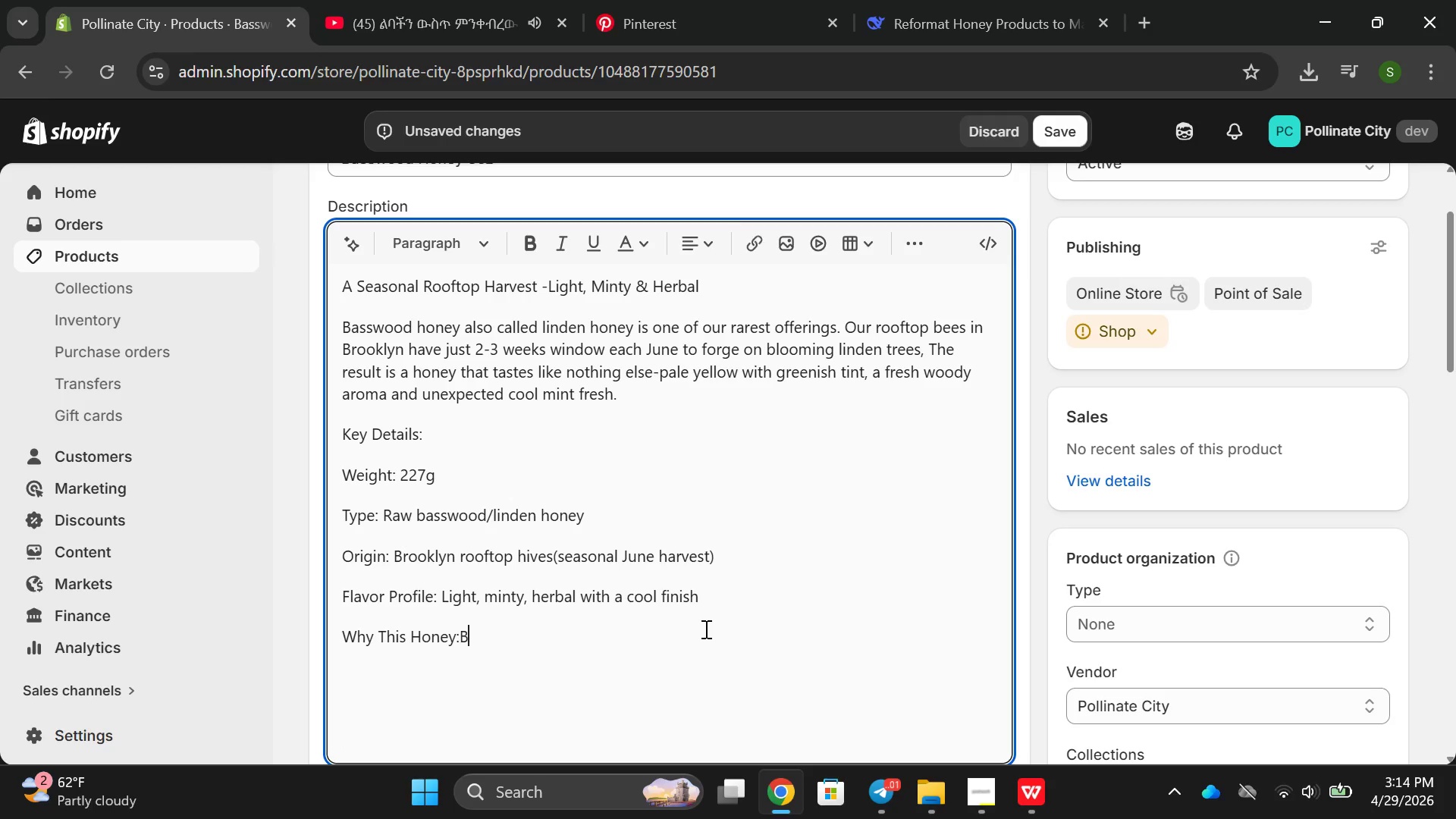 
type(BE)
 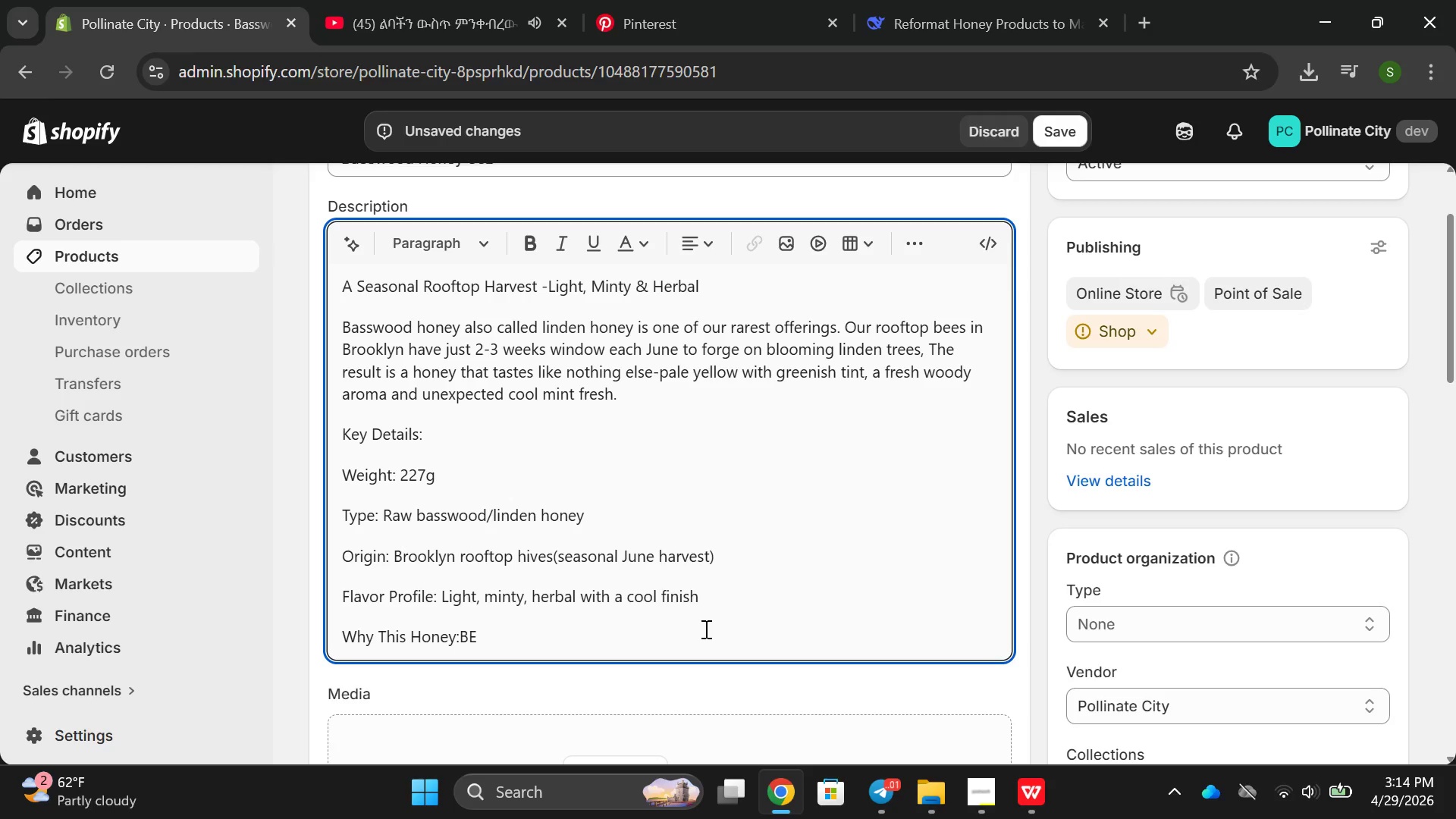 
key(Control+ControlLeft)
 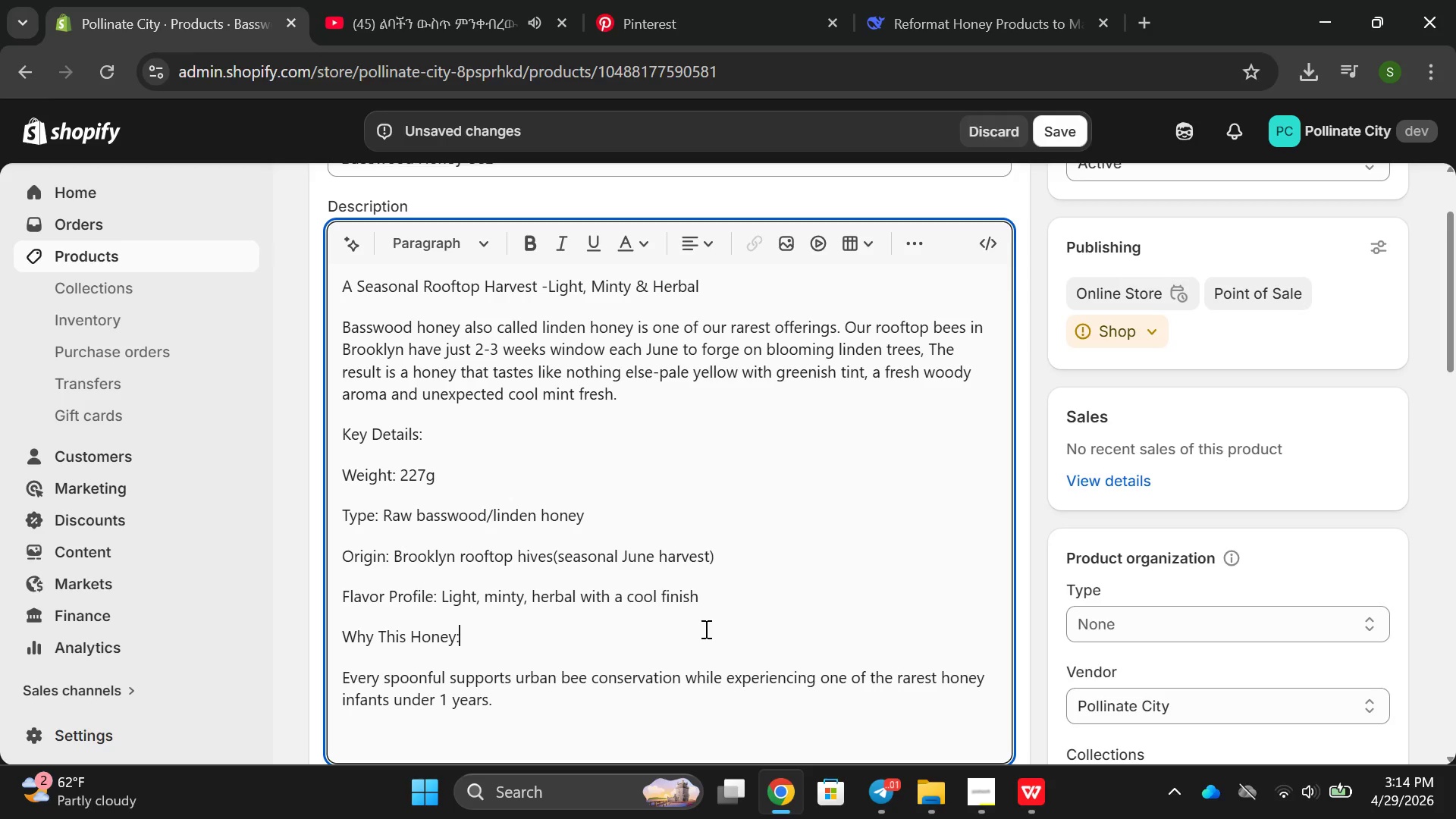 
key(Control+Z)
 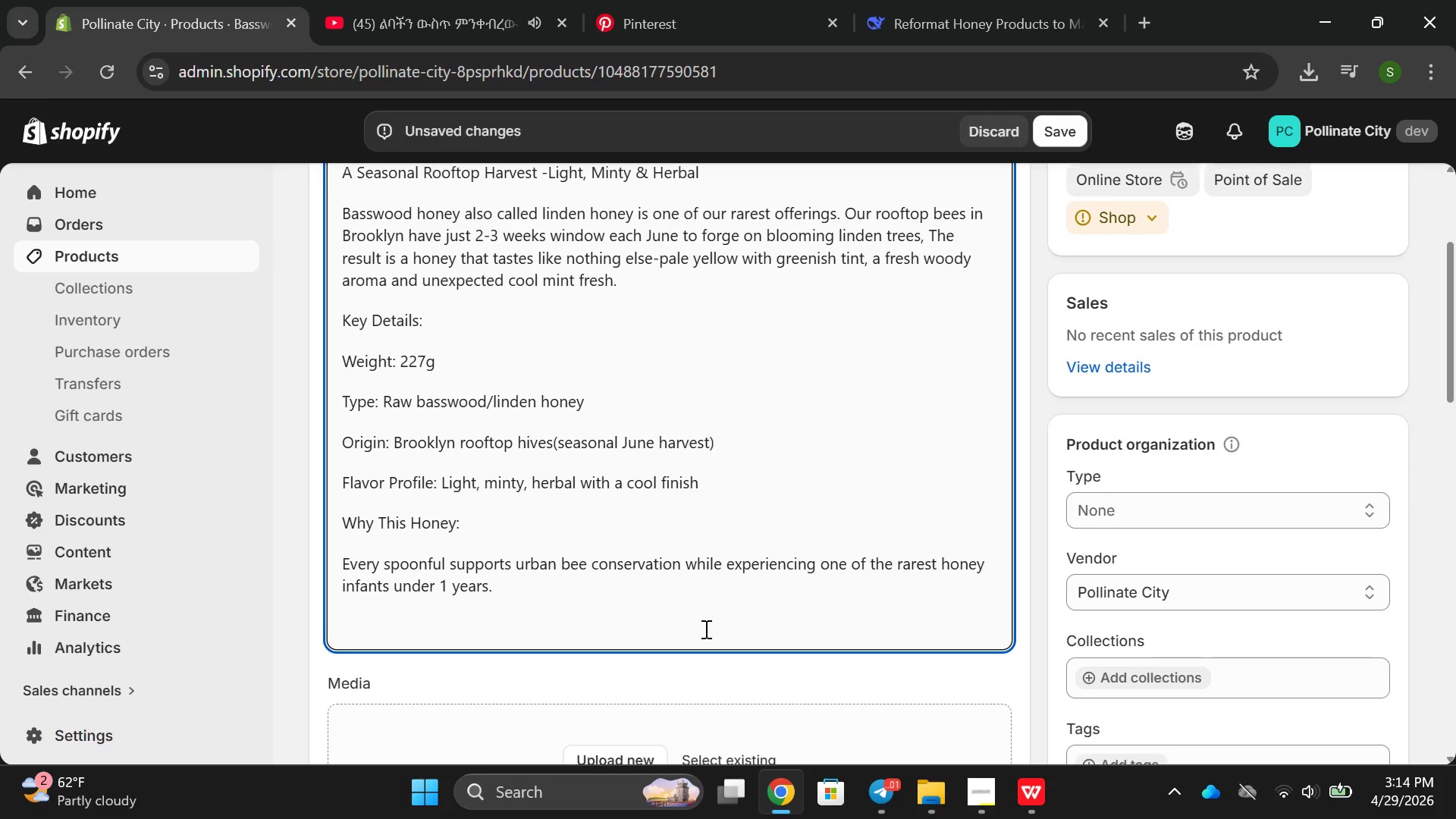 
left_click([601, 606])
 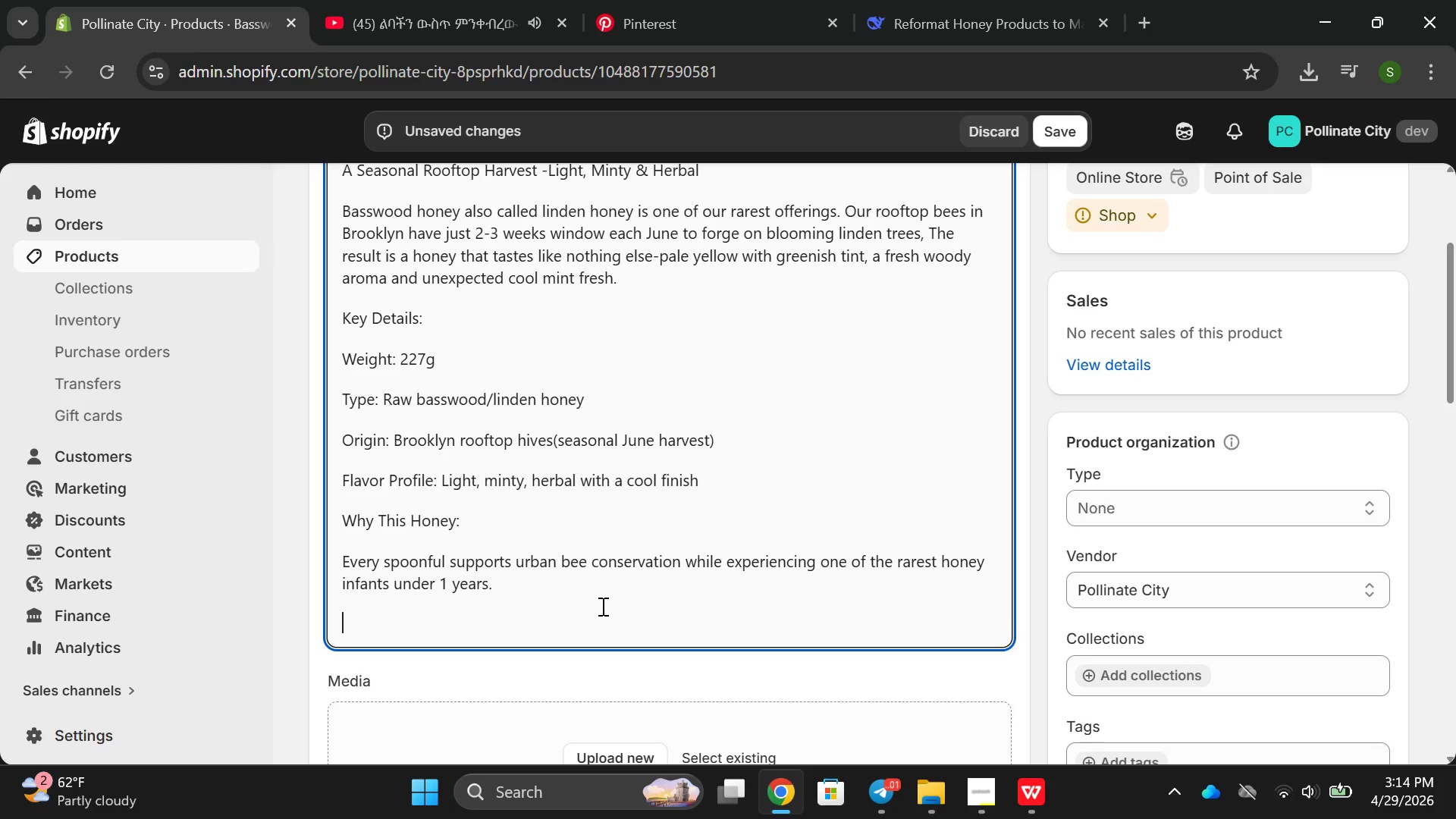 
wait(6.52)
 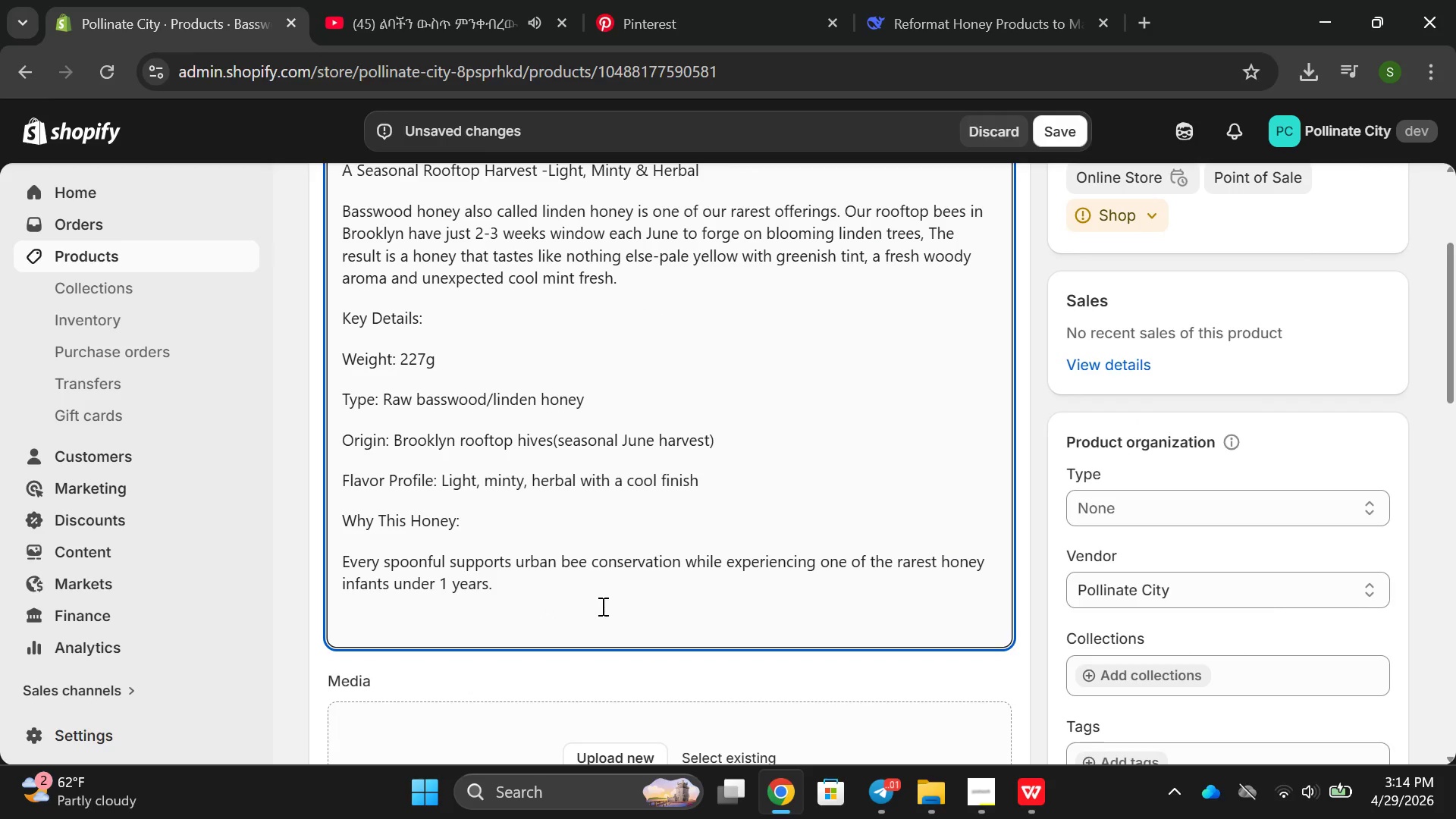 
type(Ingra)
key(Backspace)
type(eadients )
key(Backspace)
type(dresients )
key(Backspace)
key(Backspace)
key(Backspace)
key(Backspace)
key(Backspace)
type(gres)
key(Backspace)
type(dients (Materials):)
 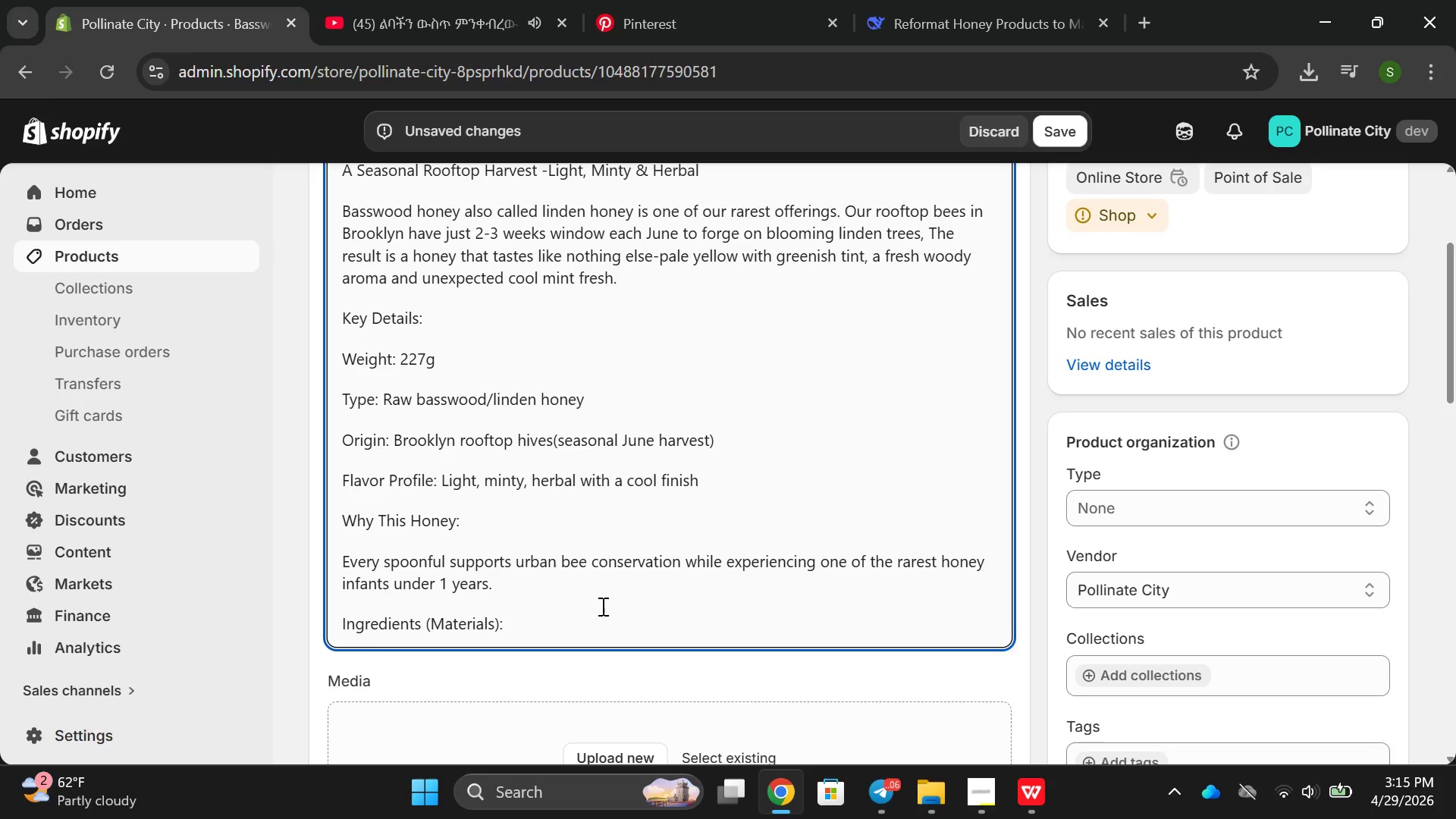 
type(100% rw )
key(Backspace)
type(, unprocessed basswood honey, Nothing added )
key(Backspace)
type(, nothing removed. Donot ff)
key(Backspace)
key(Backspace)
key(Backspace)
key(Backspace)
key(Backspace)
key(Backspace)
type( noot)
key(Backspace)
key(Backspace)
type(t feed to infa)
 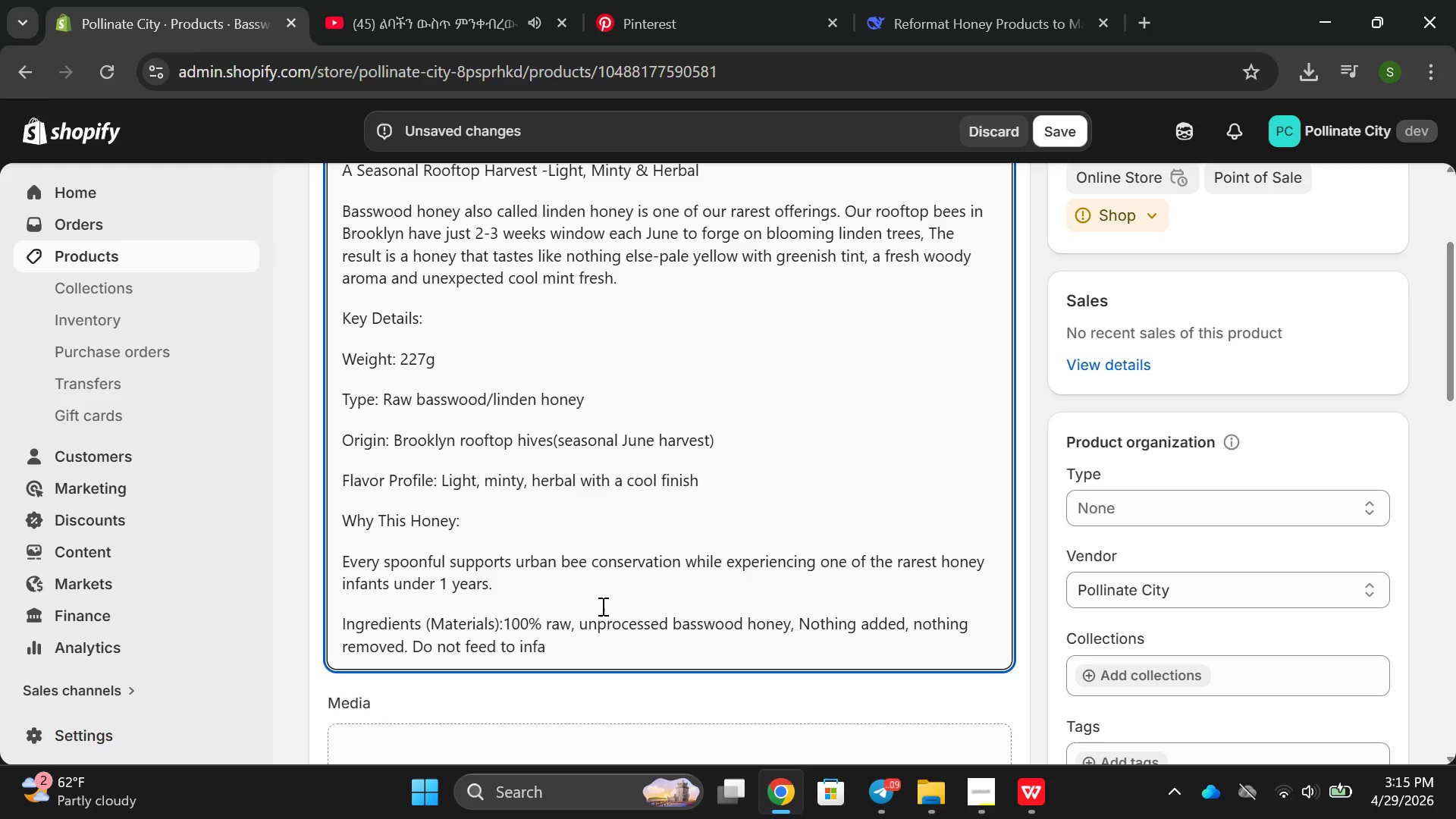 
wait(7.89)
 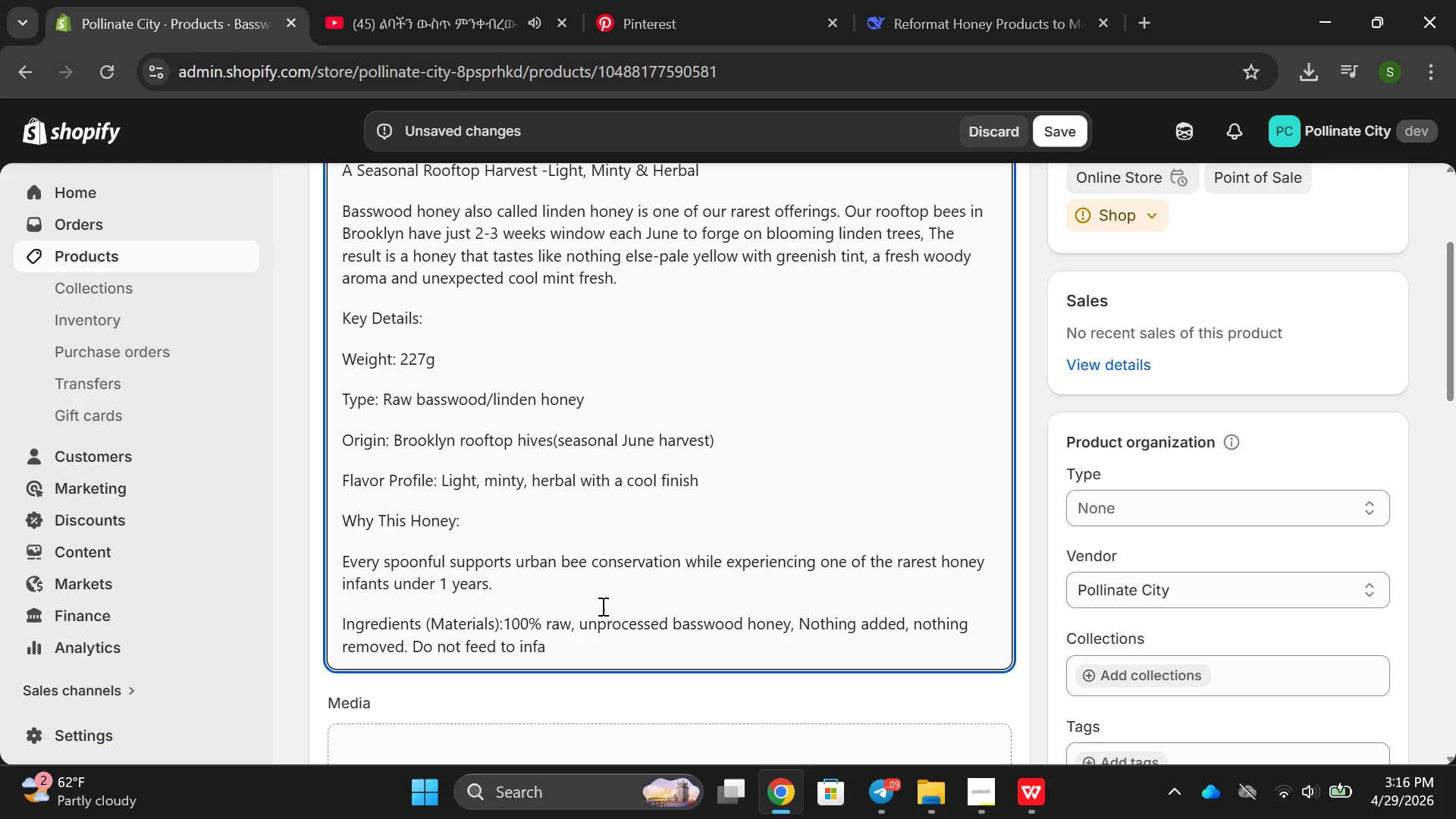 
type(nt under 1 yeasr)
key(Backspace)
key(Backspace)
type(r.)
 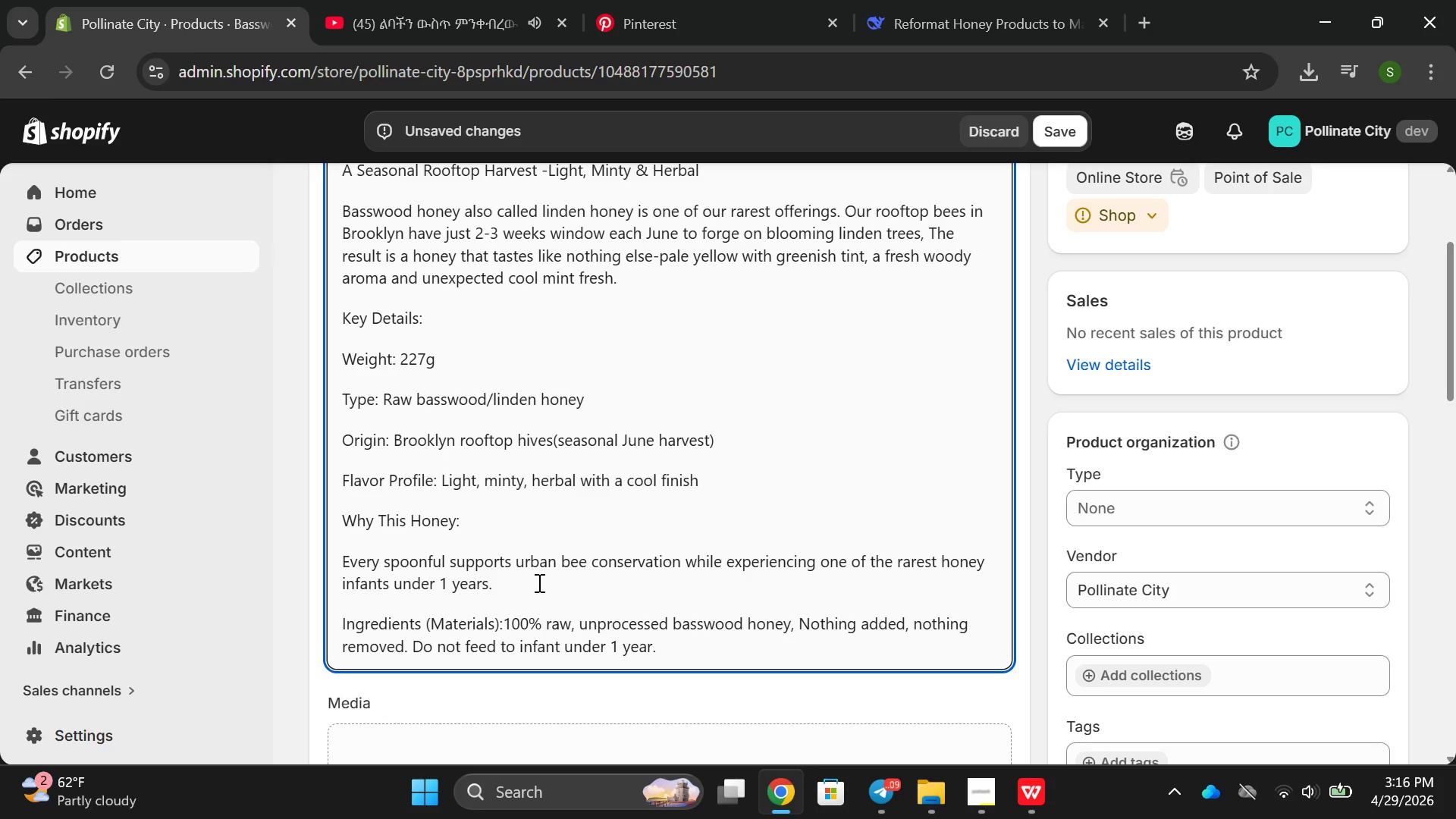 
wait(12.83)
 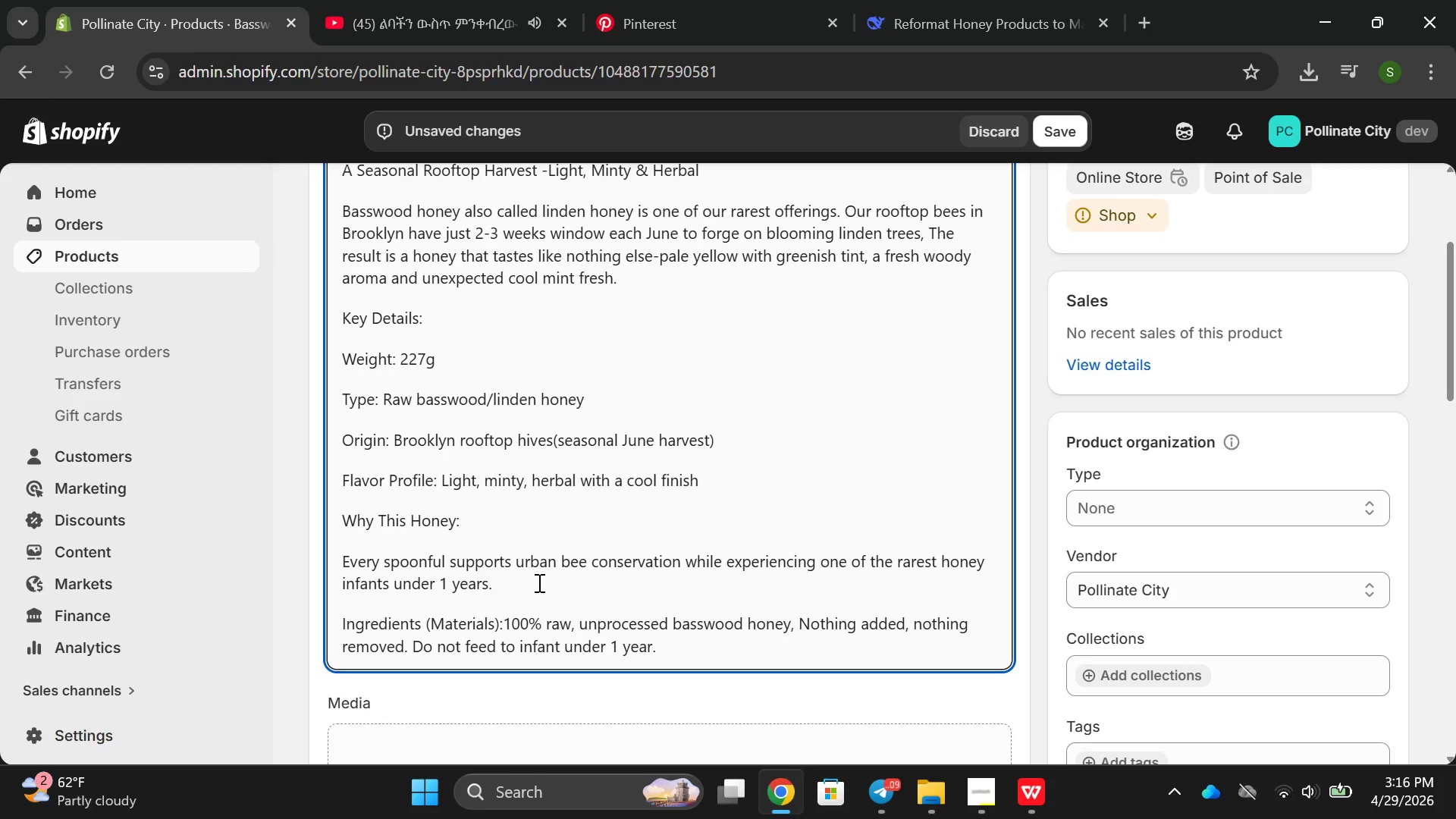 
double_click([494, 585])
 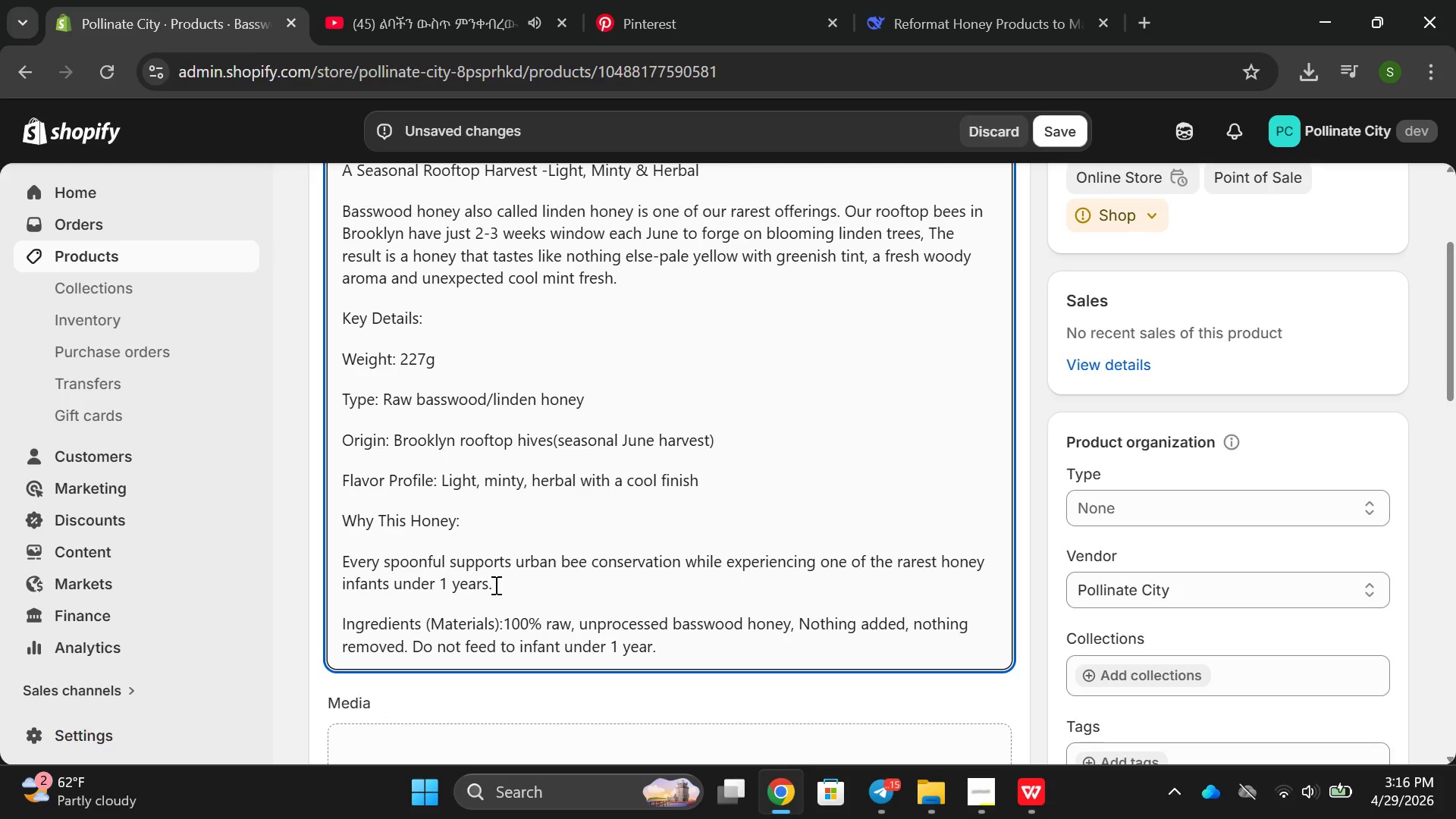 
triple_click([494, 585])
 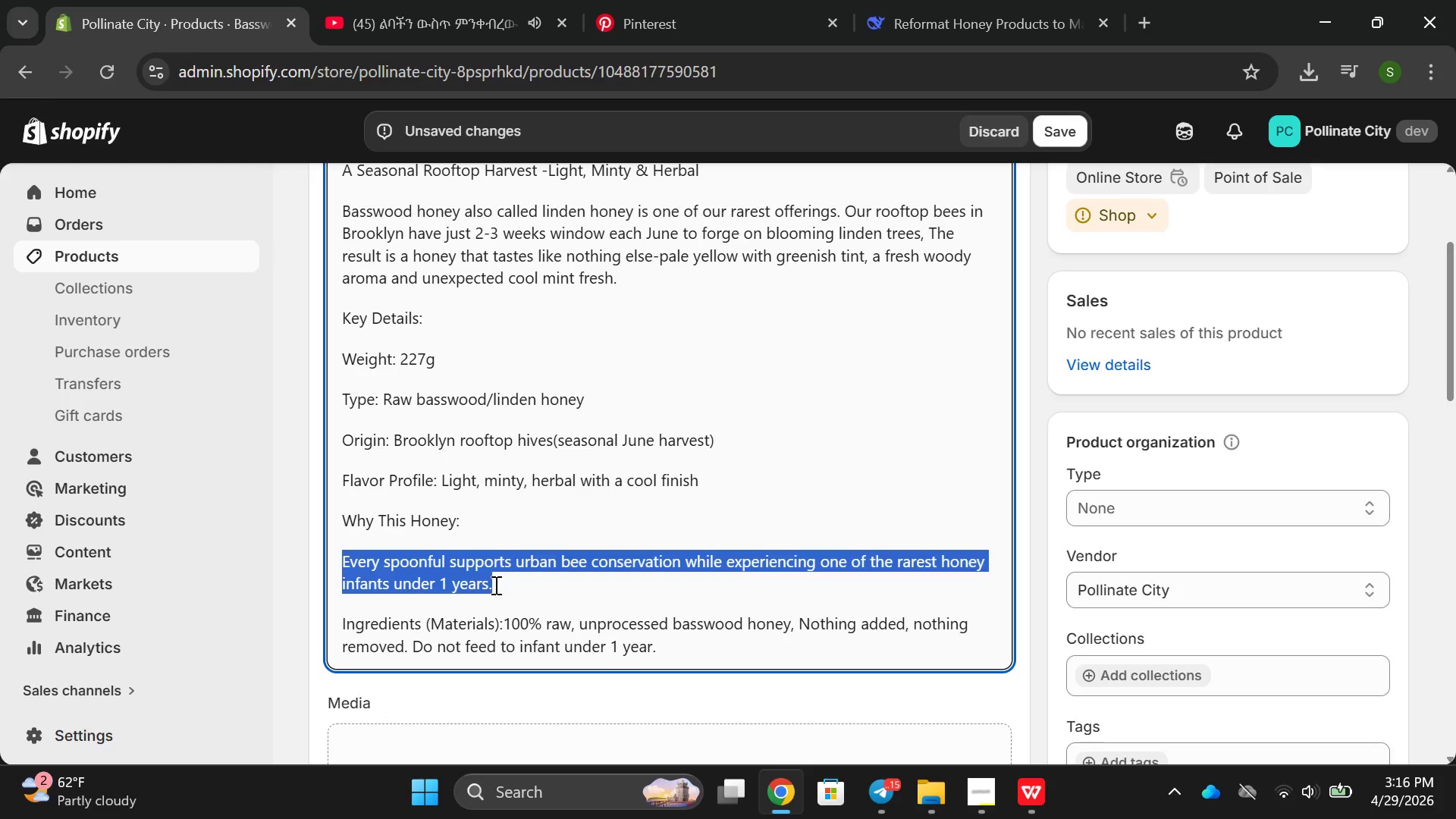 
left_click([494, 585])
 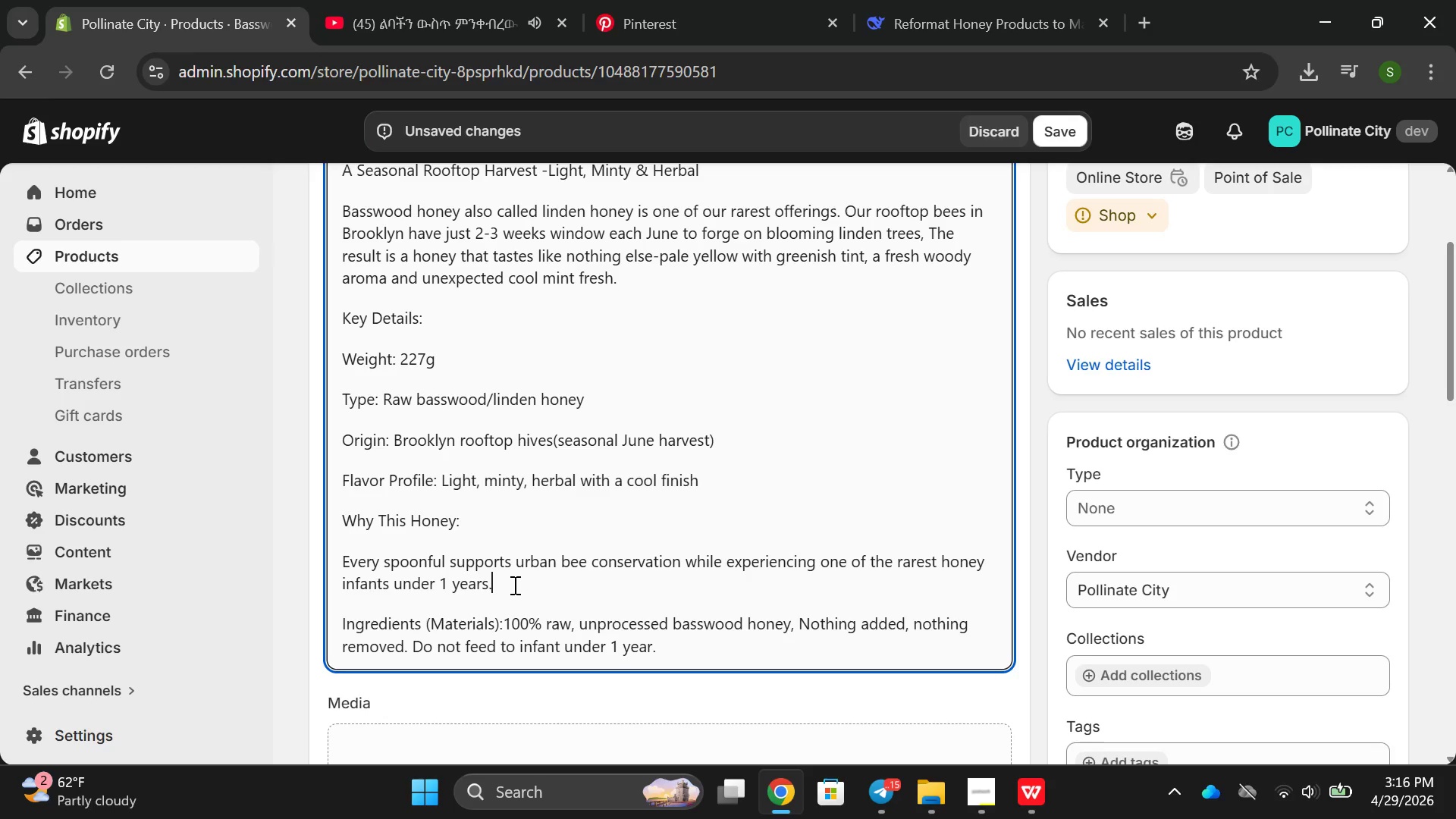 
left_click_drag(start_coordinate=[513, 585], to_coordinate=[343, 585])
 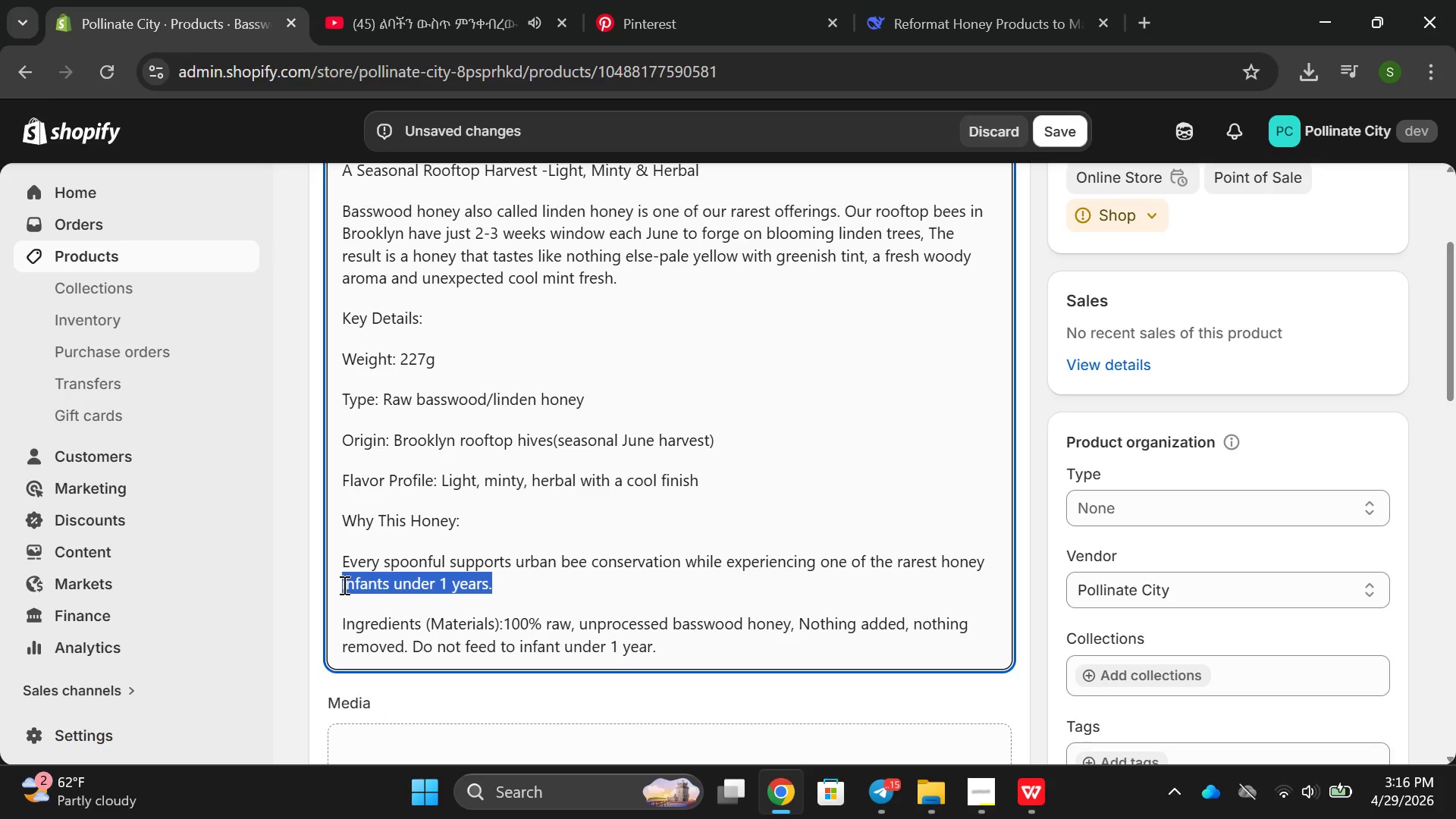 
type(varieties limited t)
key(Backspace)
type(2-43)
key(Backspace)
key(Backspace)
type(3 week harvest window makes each jat a d)
key(Backspace)
key(Backspace)
key(Backspace)
key(Backspace)
key(Backspace)
type(r a fleeting traure)
key(Backspace)
key(Backspace)
key(Backspace)
key(Backspace)
key(Backspace)
type(easure.)
 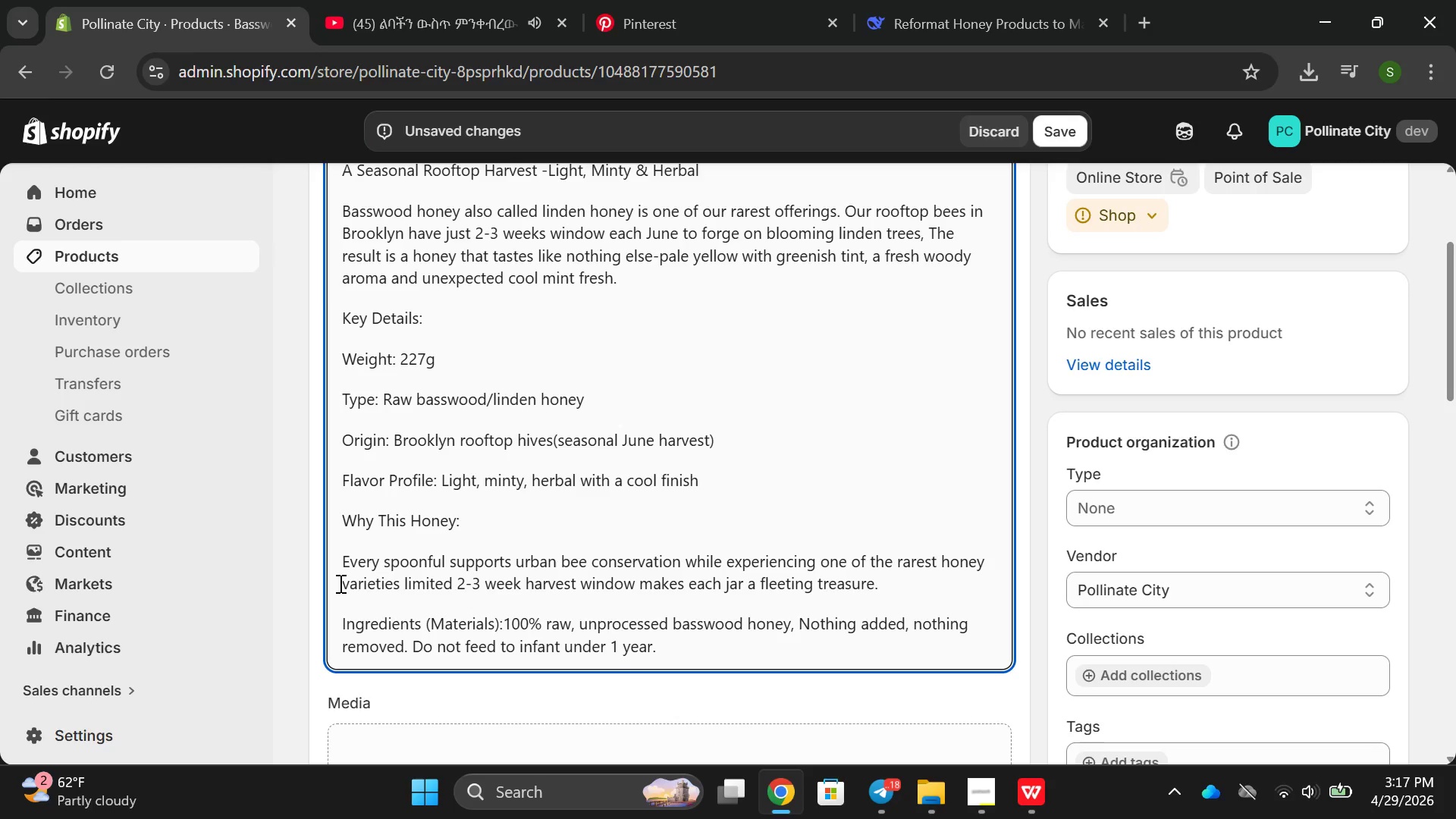 
left_click_drag(start_coordinate=[458, 394], to_coordinate=[440, 420])
 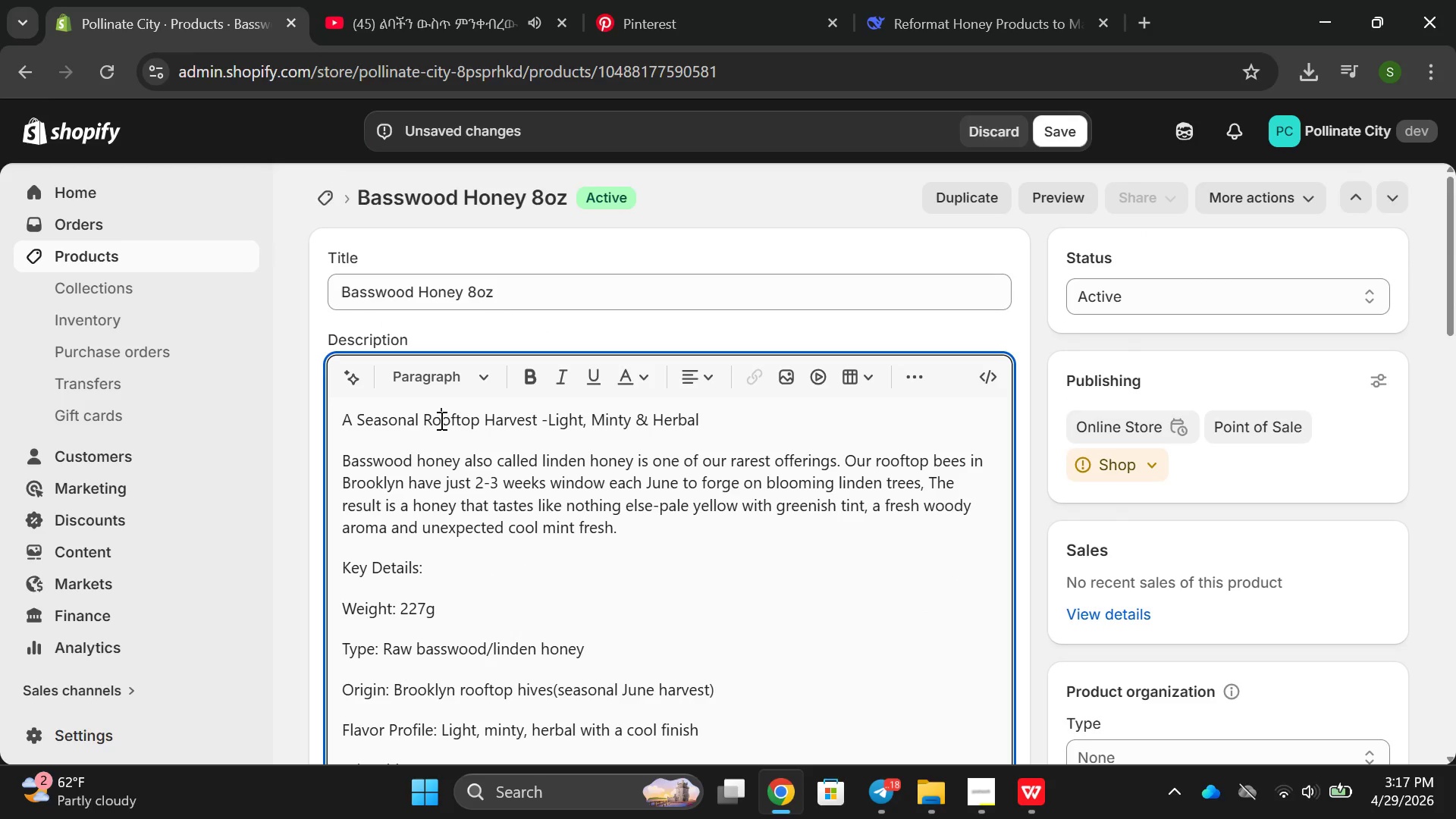 
double_click([440, 420])
 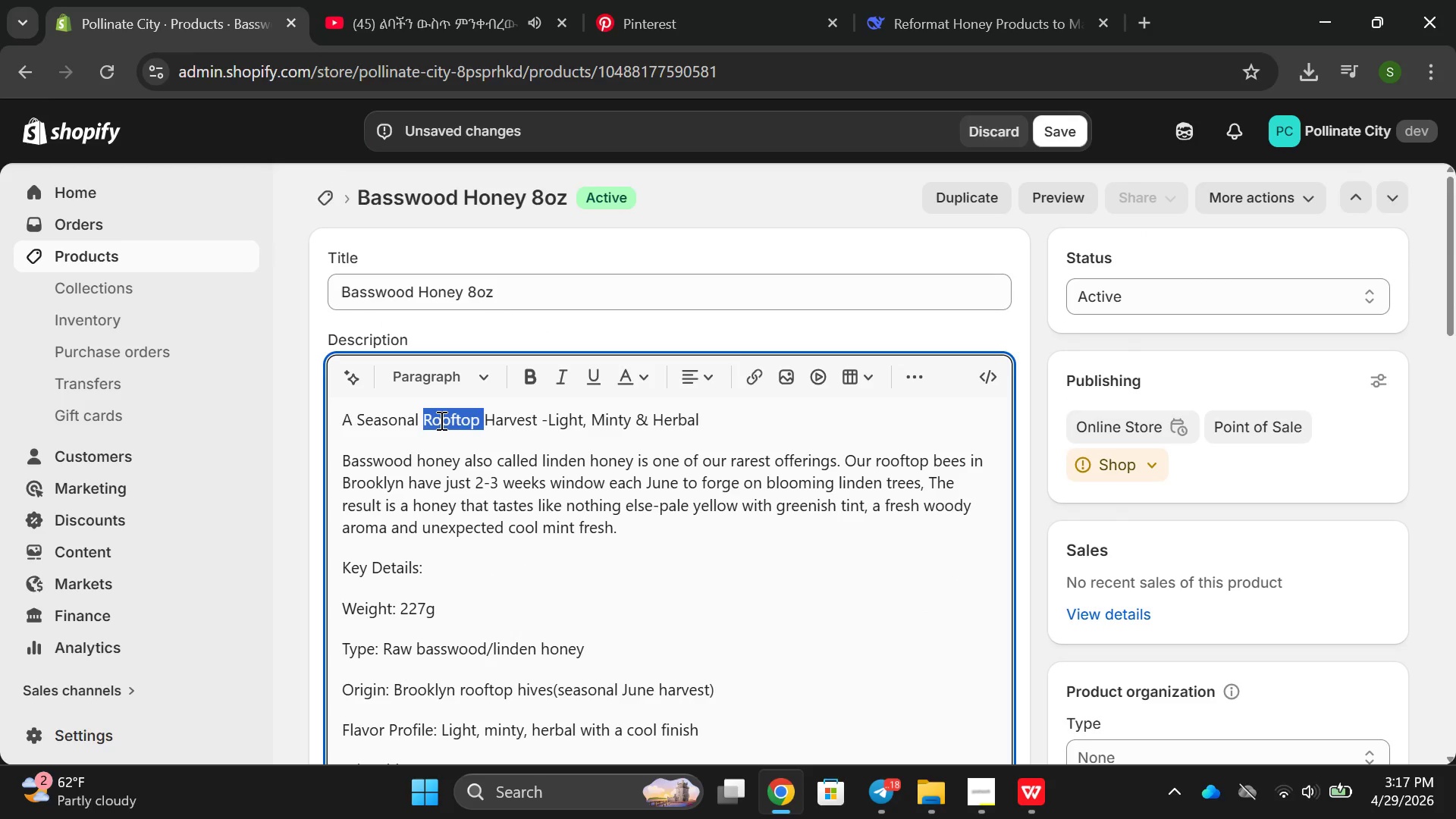 
triple_click([440, 420])
 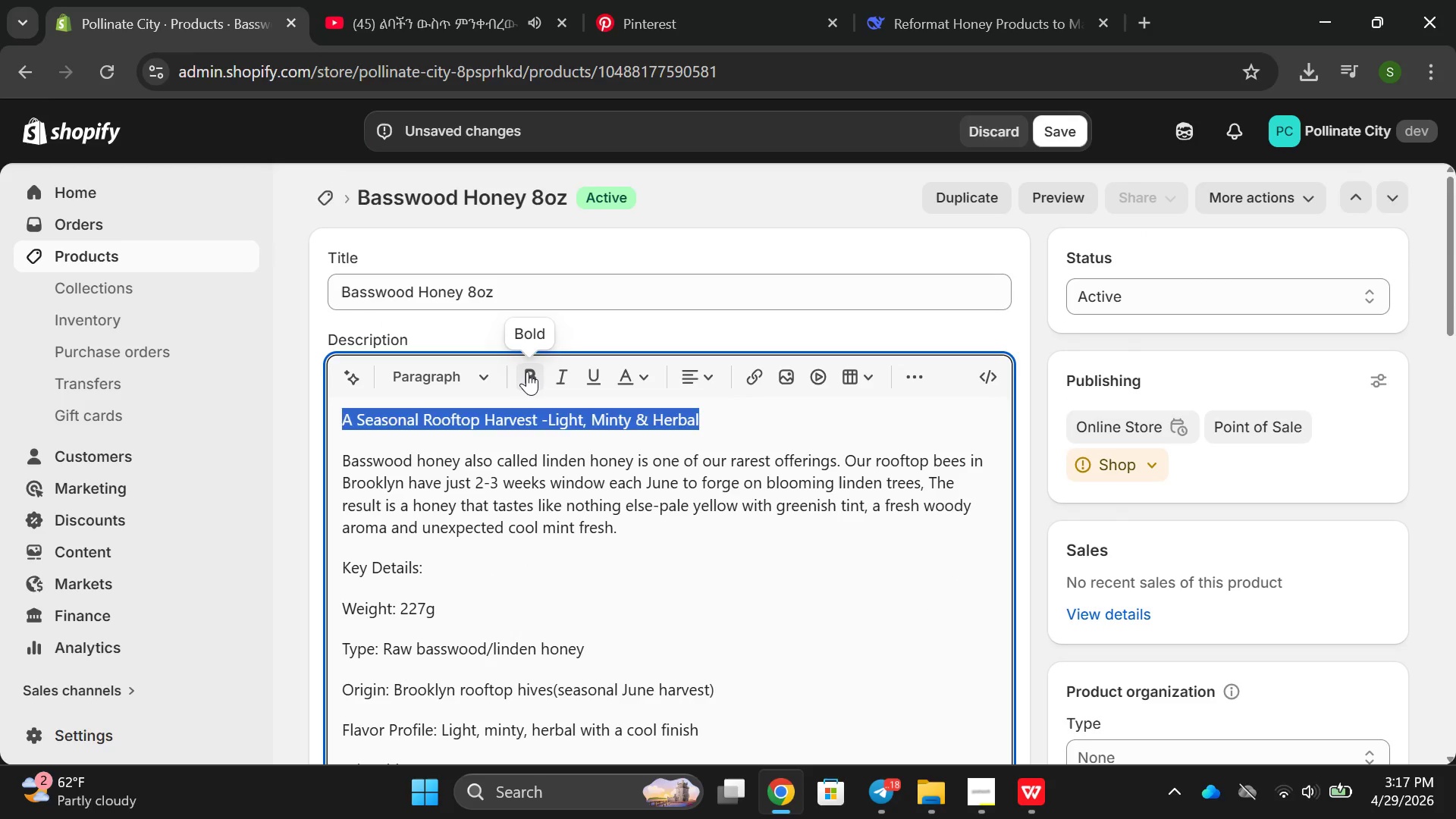 
left_click([528, 372])
 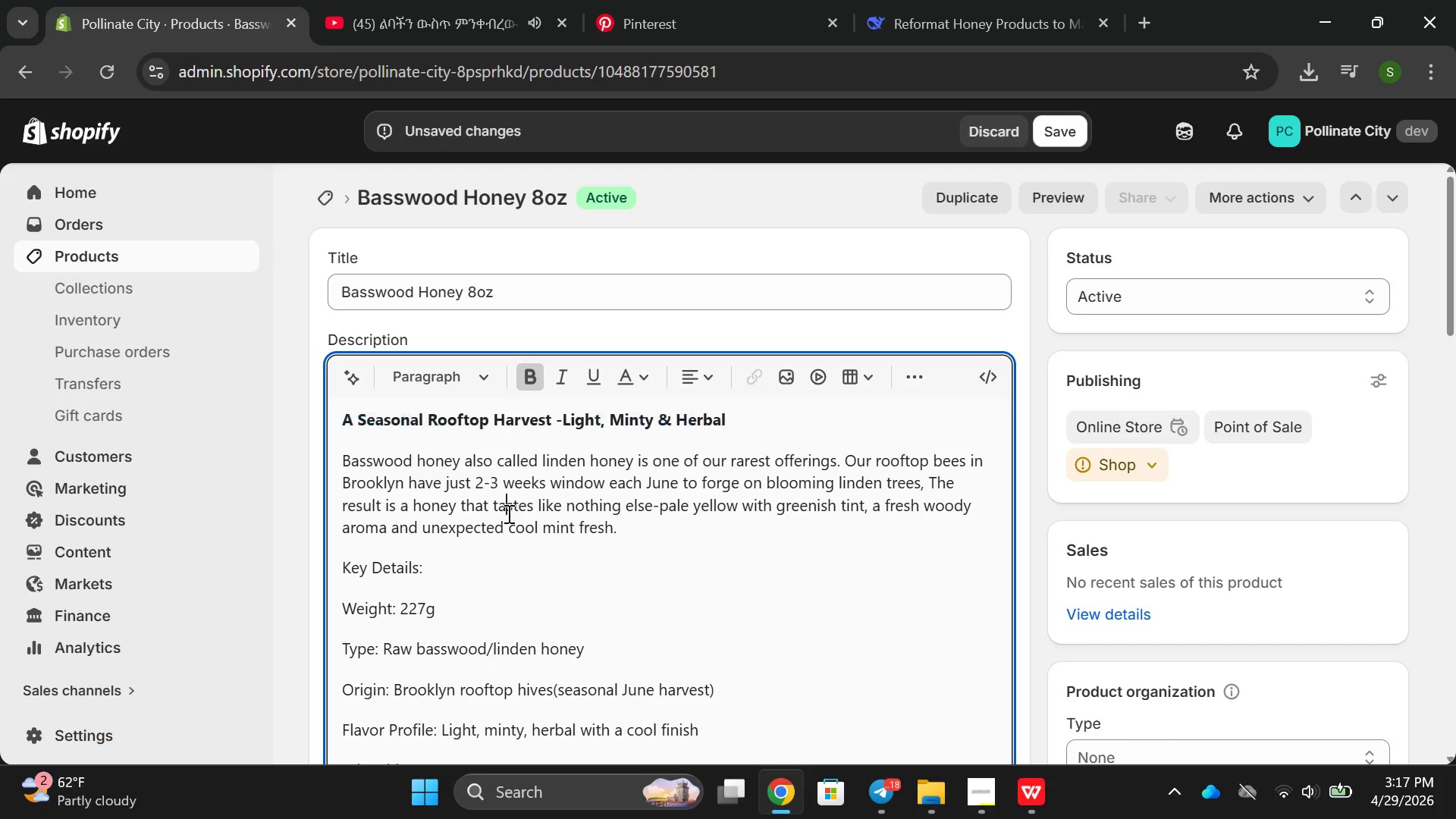 
double_click([507, 513])
 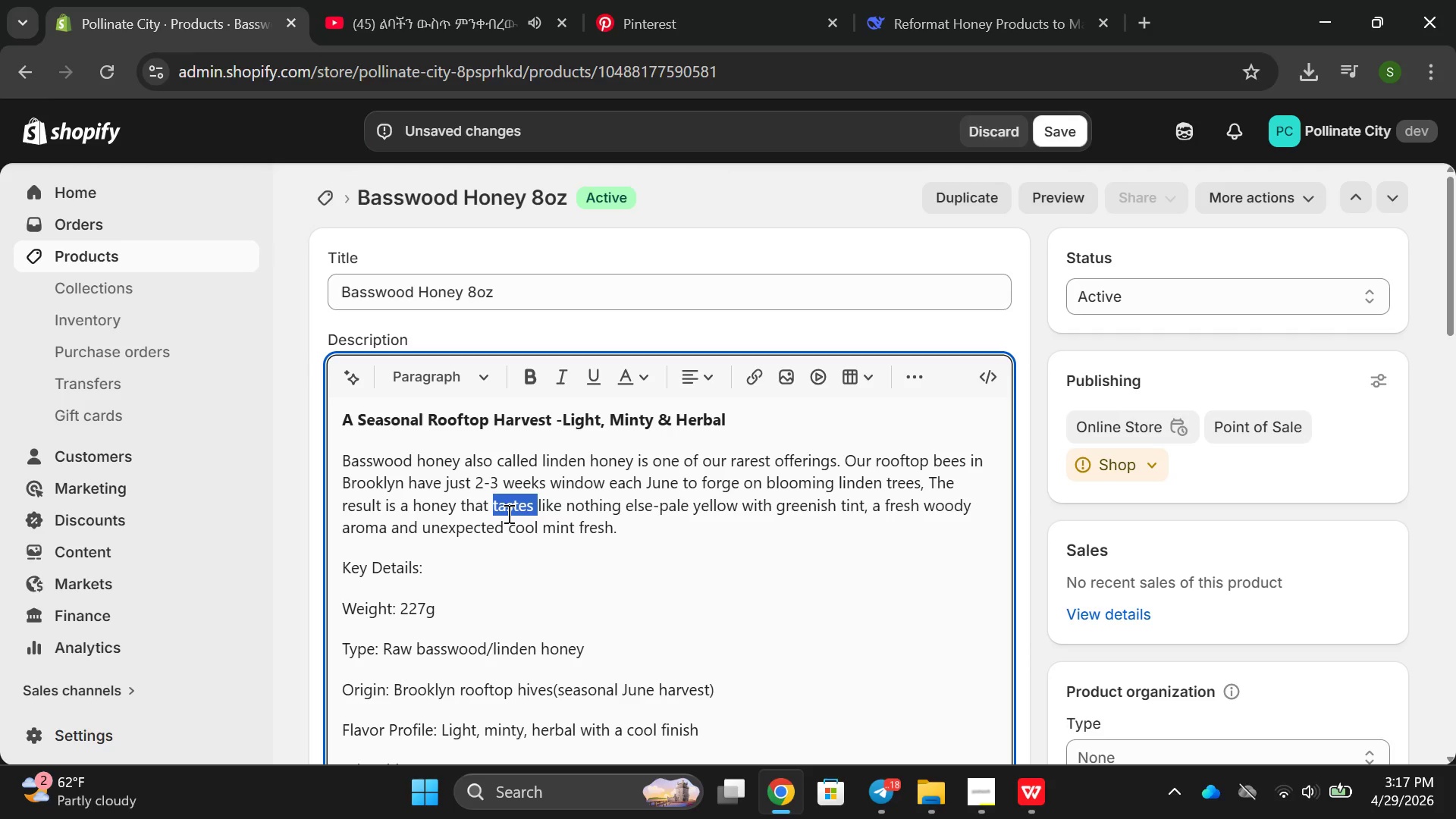 
double_click([507, 513])
 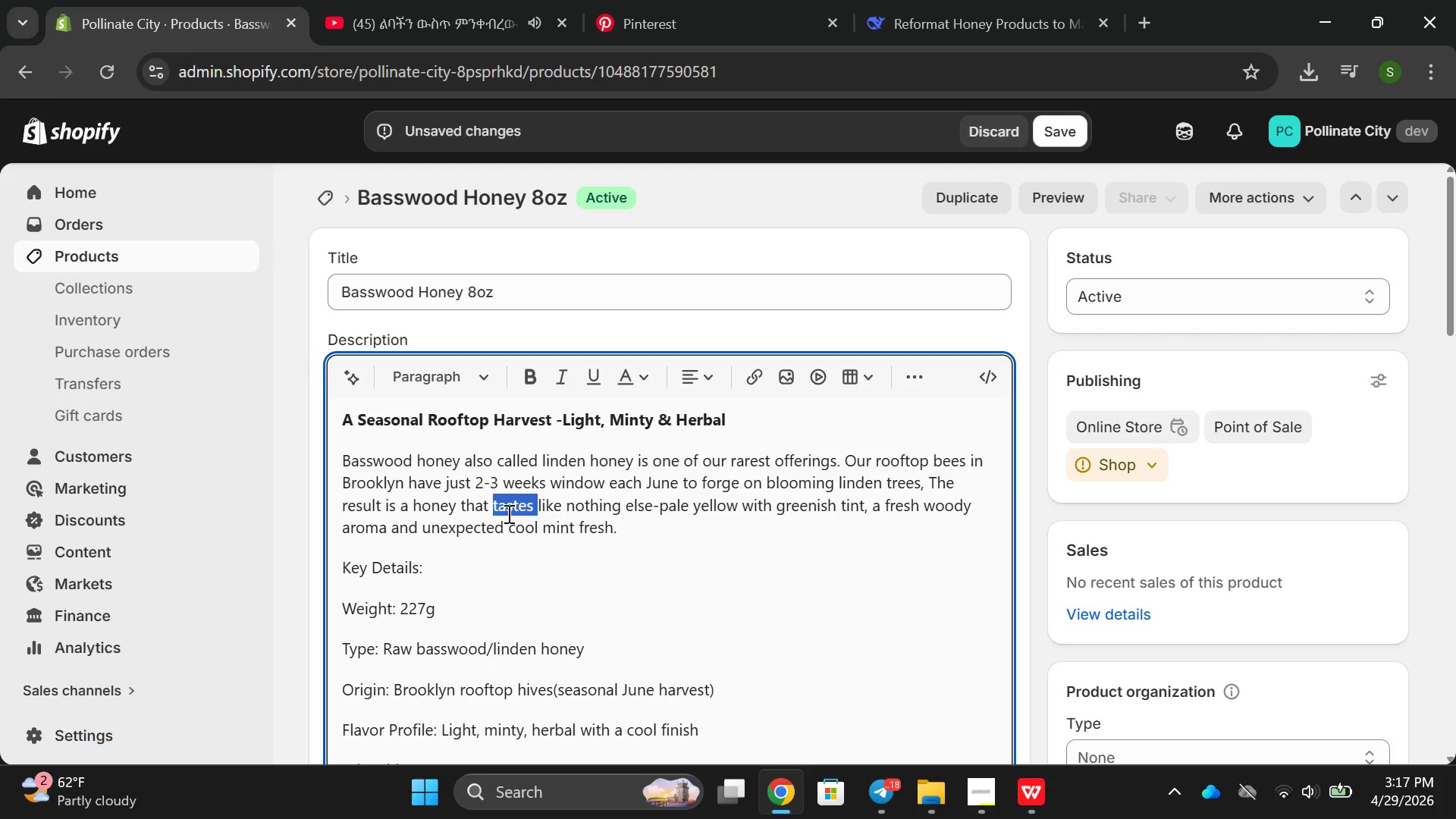 
triple_click([507, 513])
 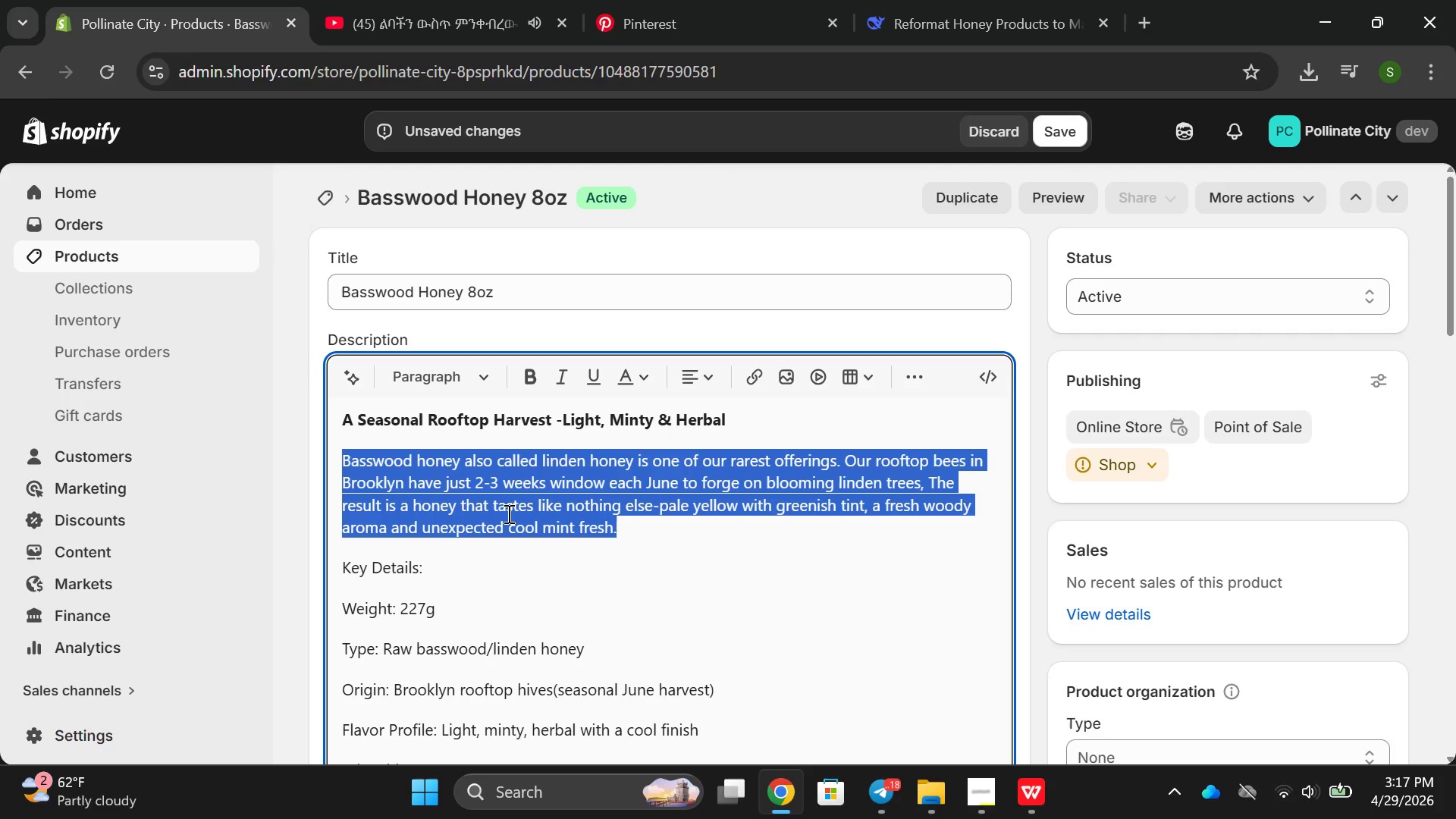 
triple_click([507, 513])
 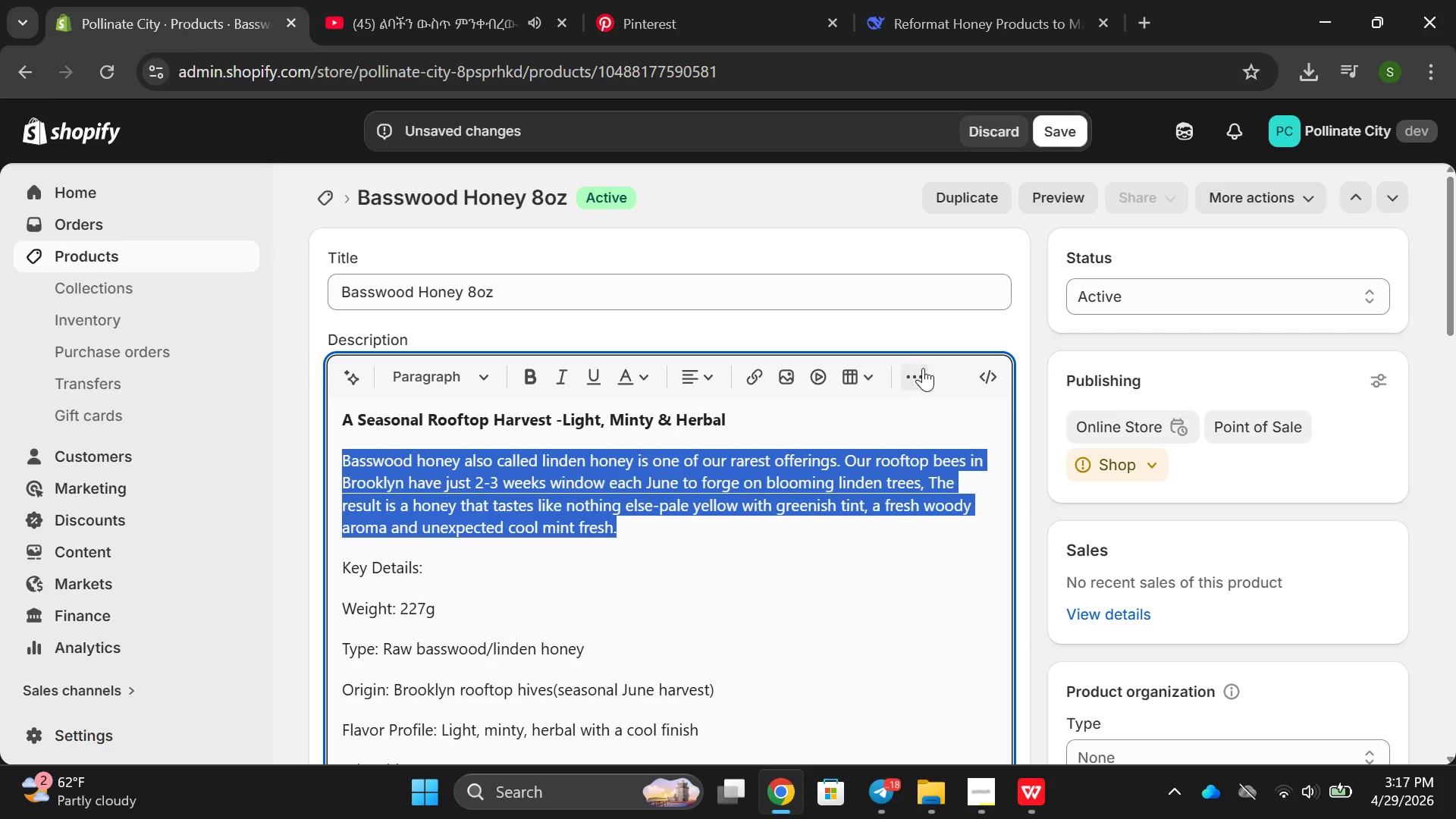 
left_click([923, 368])
 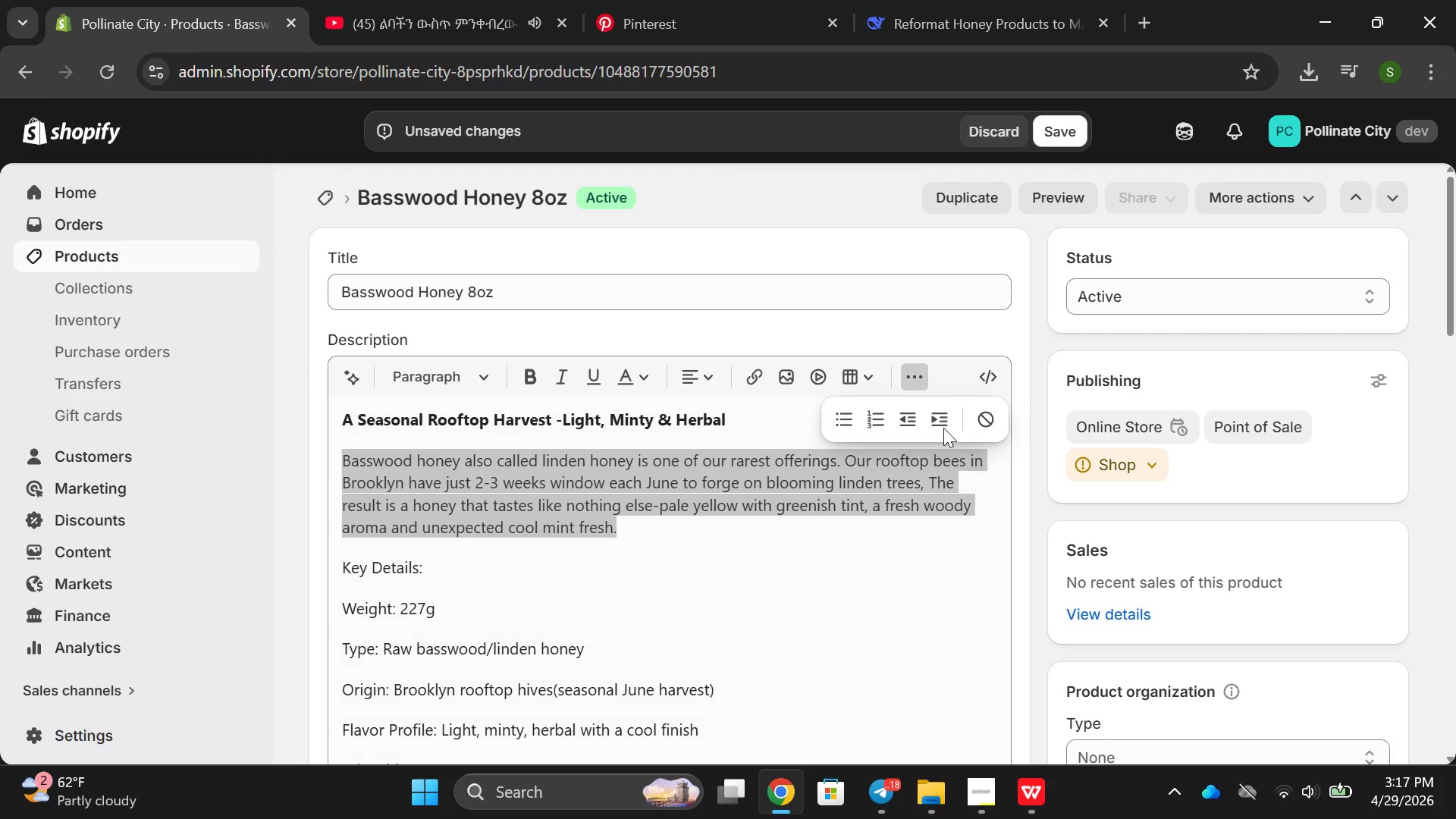 
left_click([943, 425])
 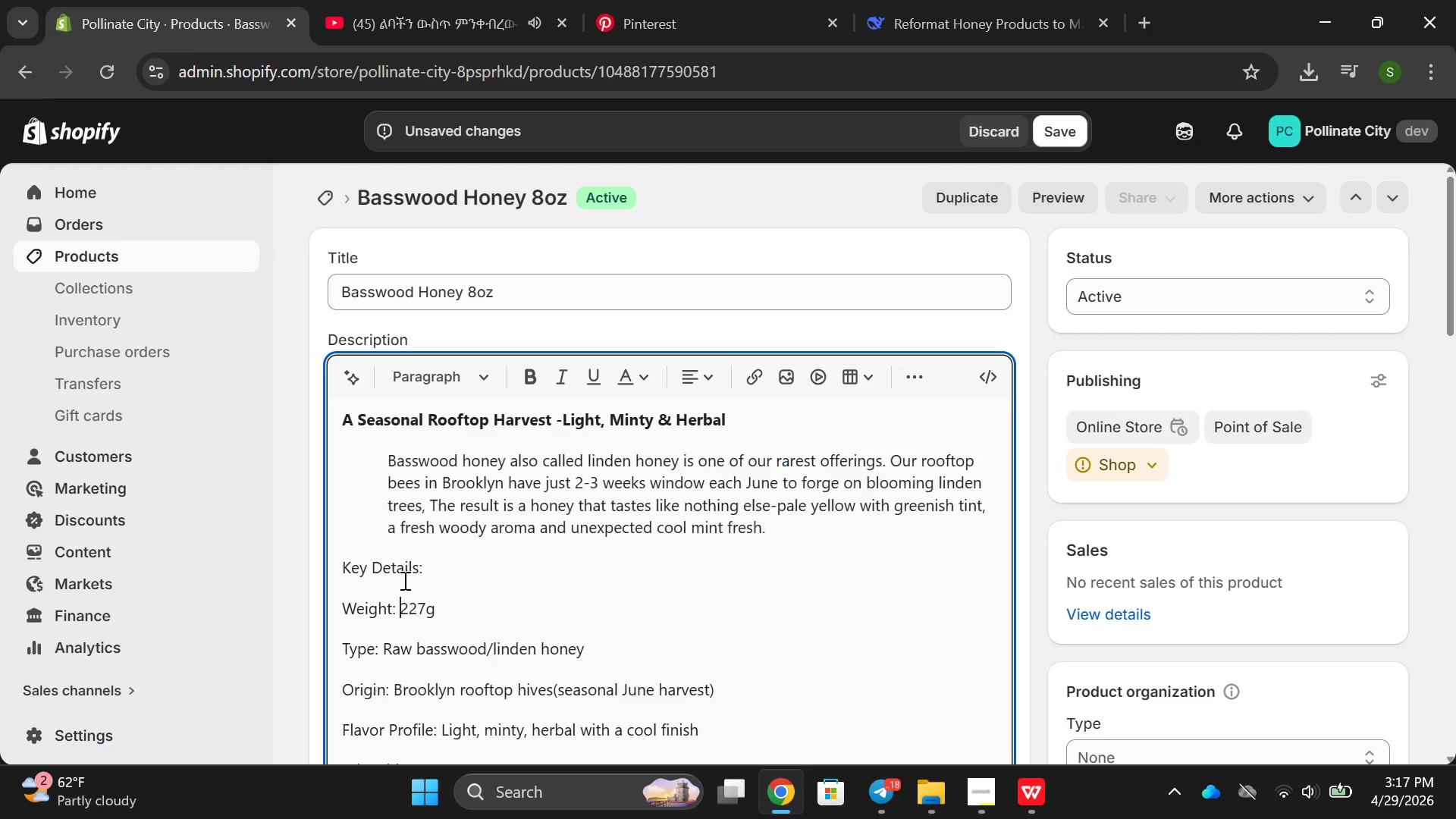 
double_click([403, 580])
 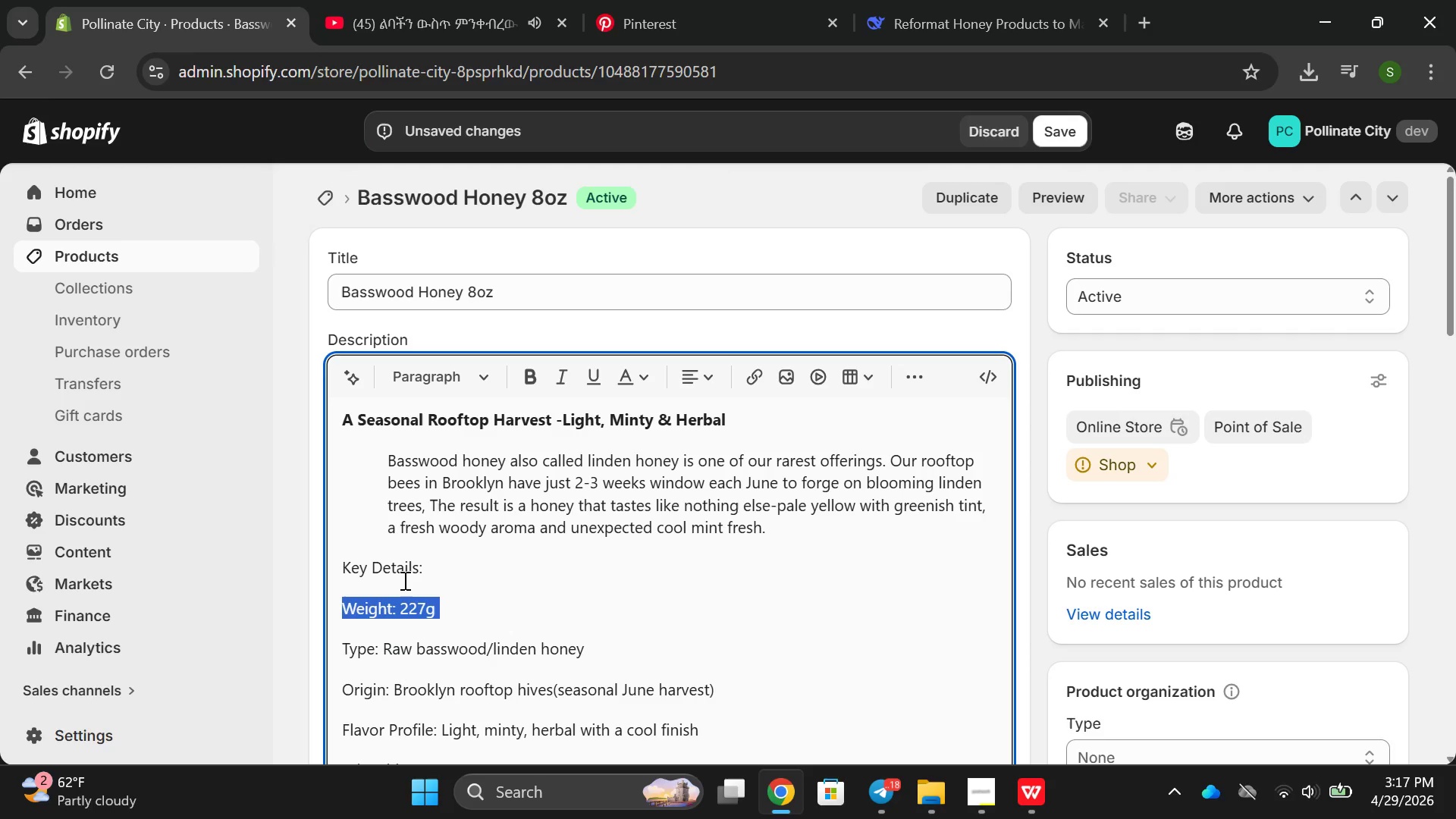 
triple_click([403, 580])
 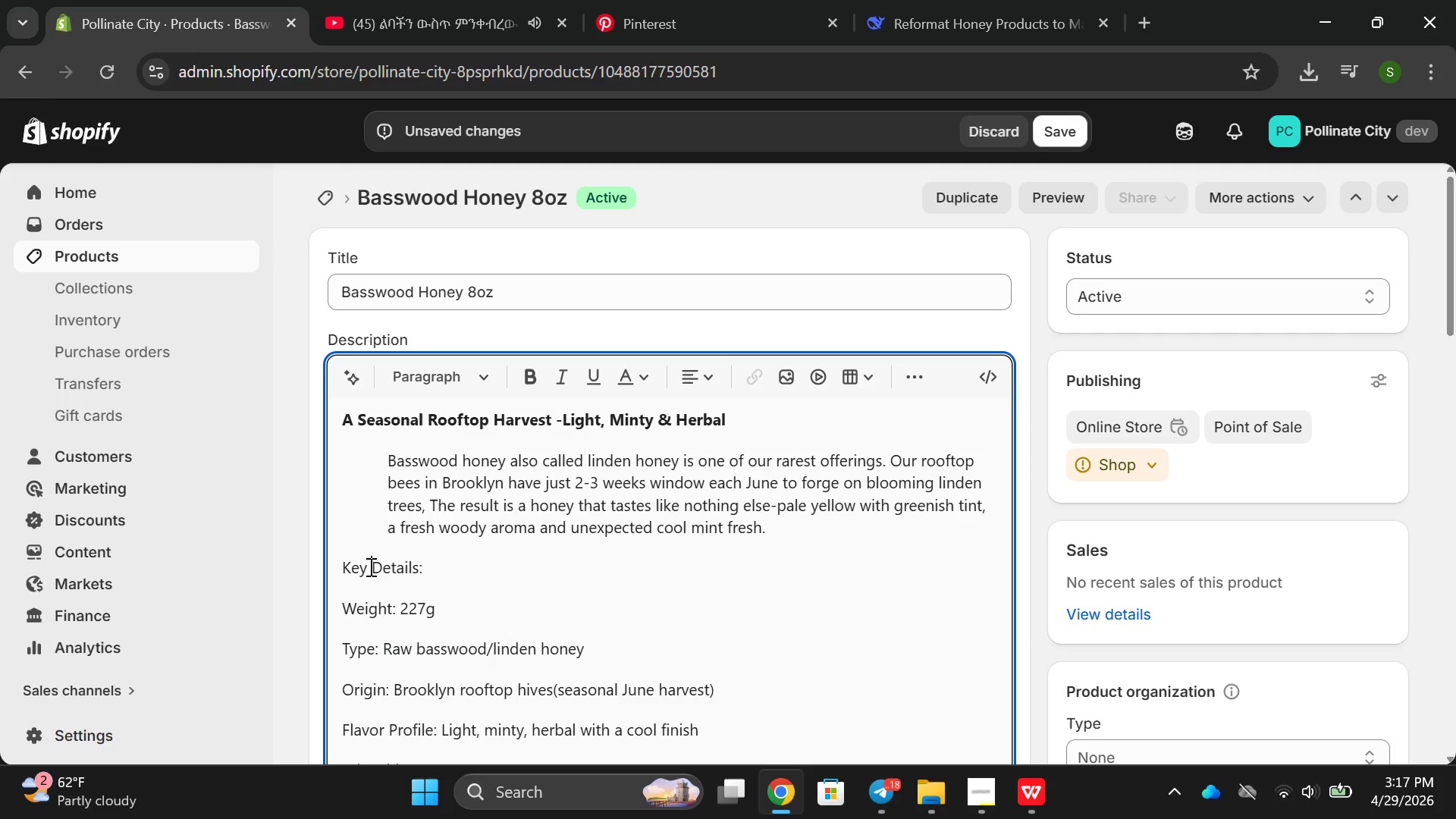 
double_click([369, 566])
 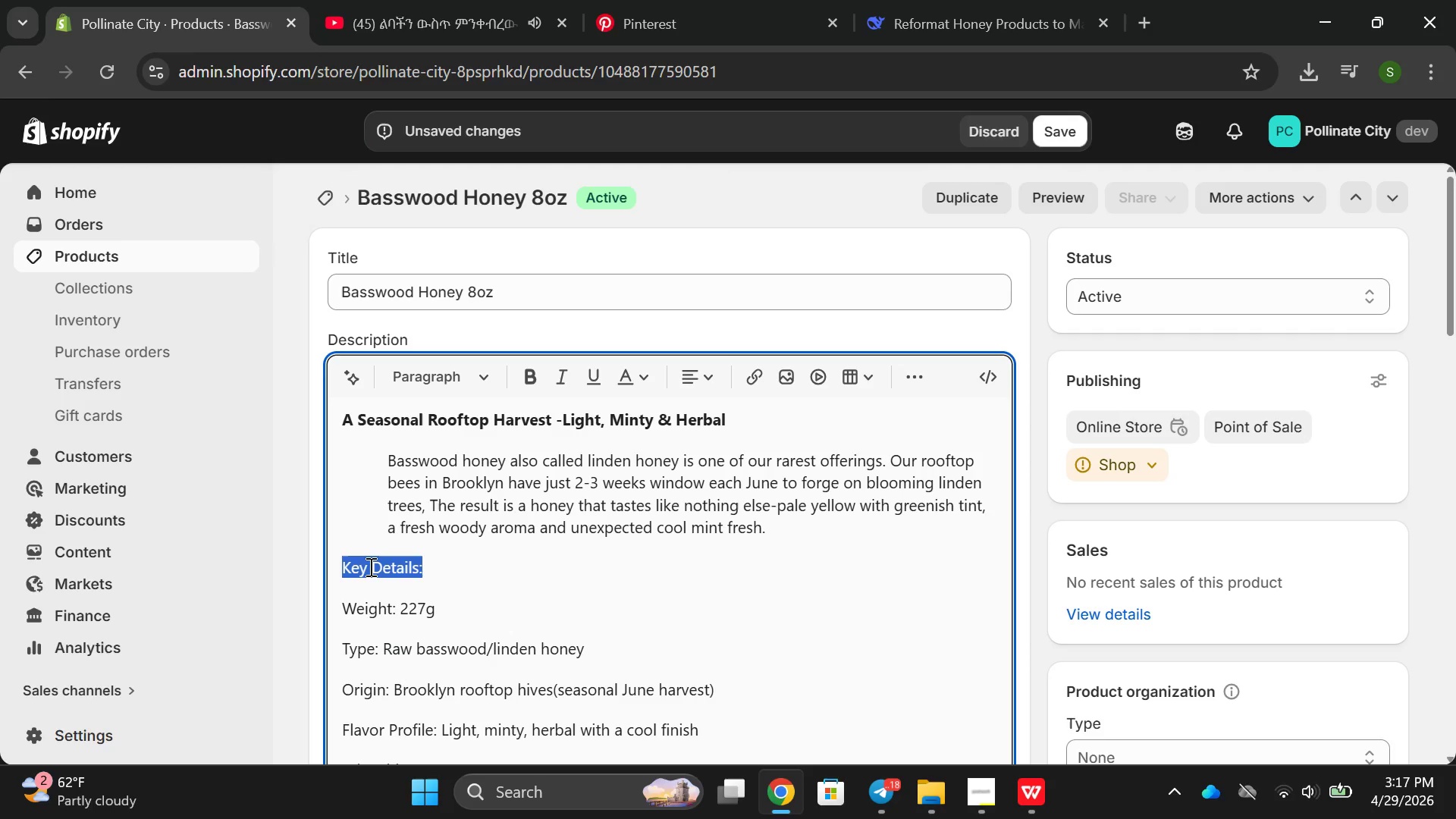 
triple_click([369, 566])
 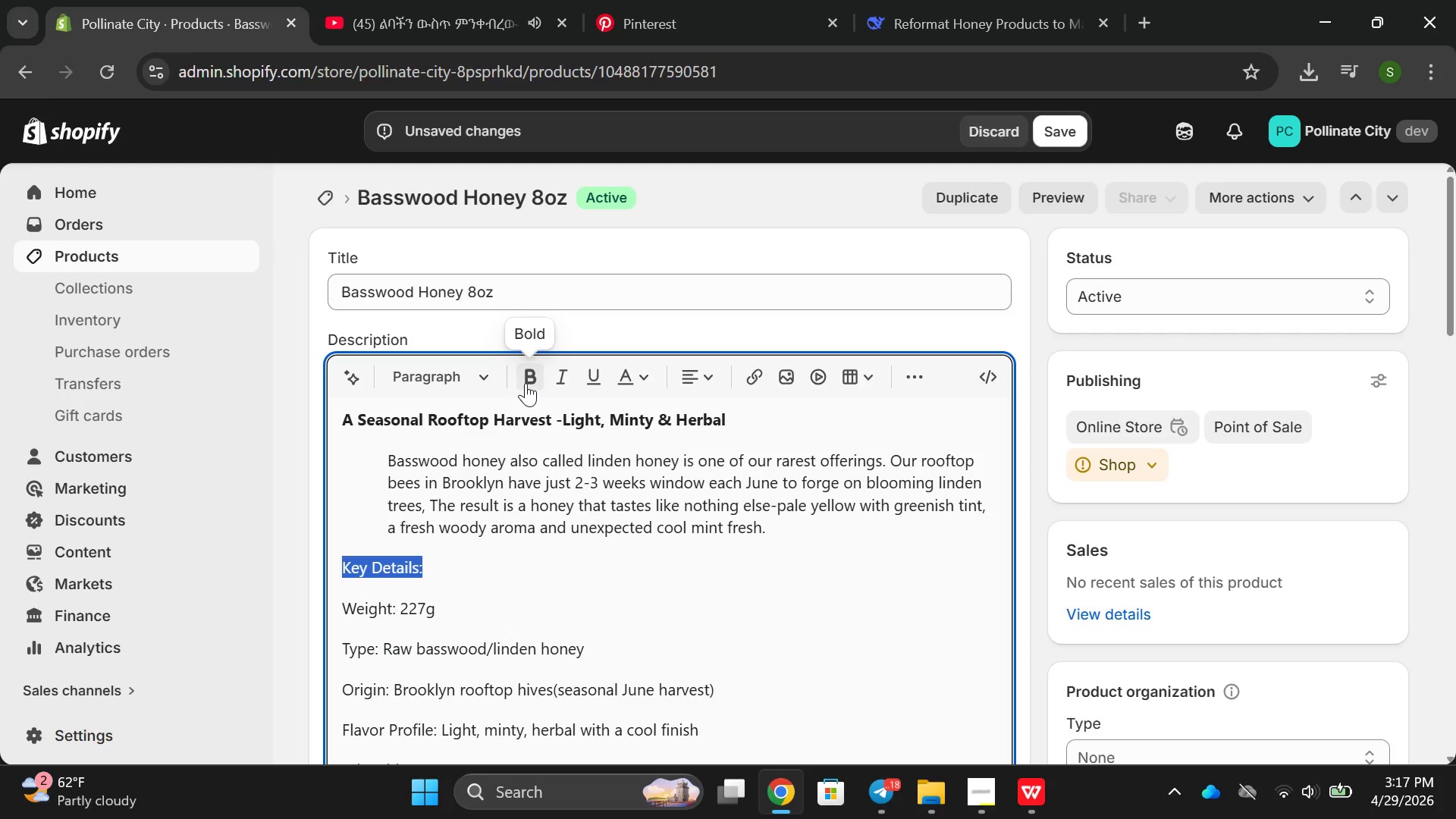 
left_click([526, 383])
 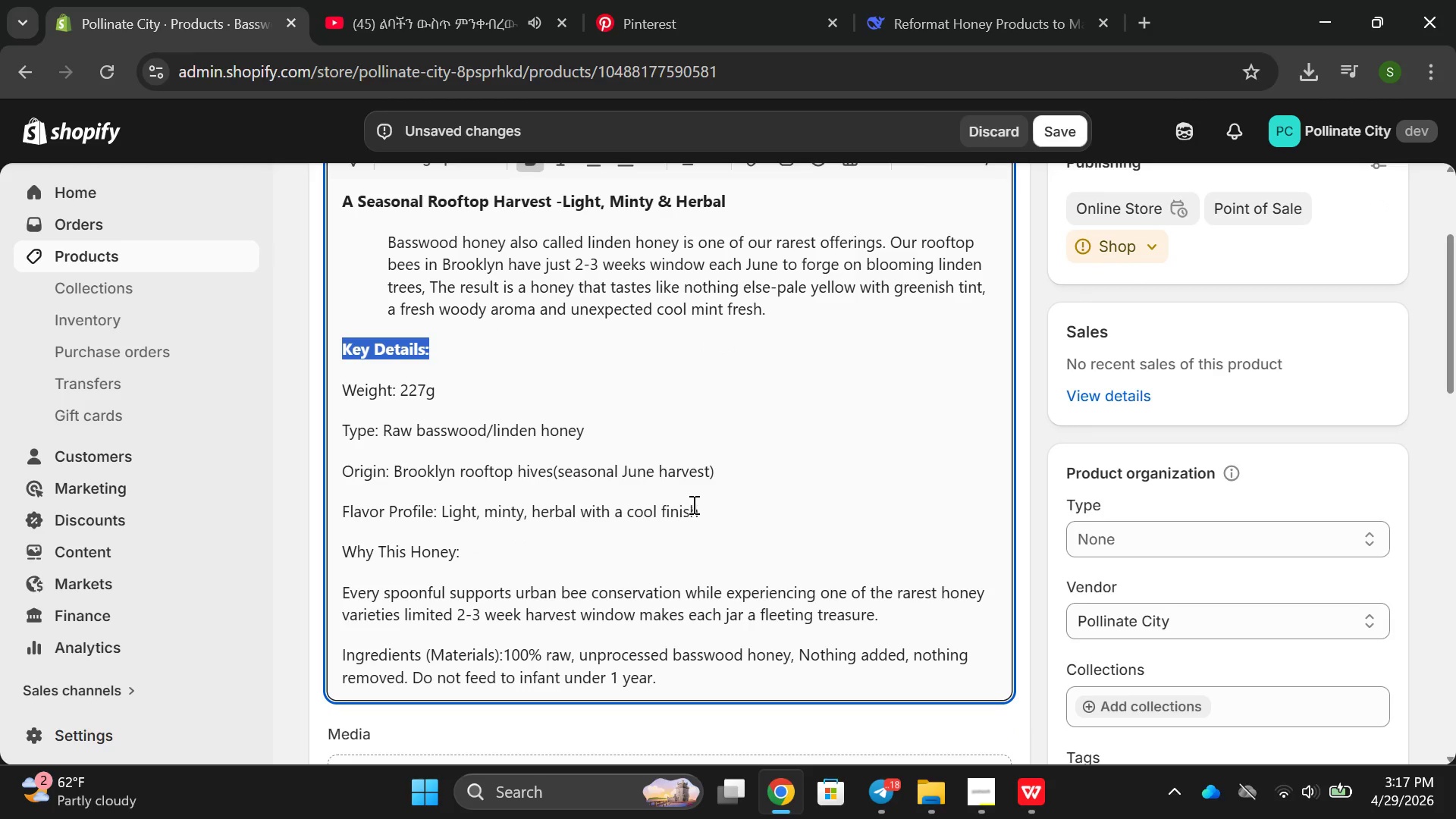 
left_click_drag(start_coordinate=[742, 514], to_coordinate=[344, 386])
 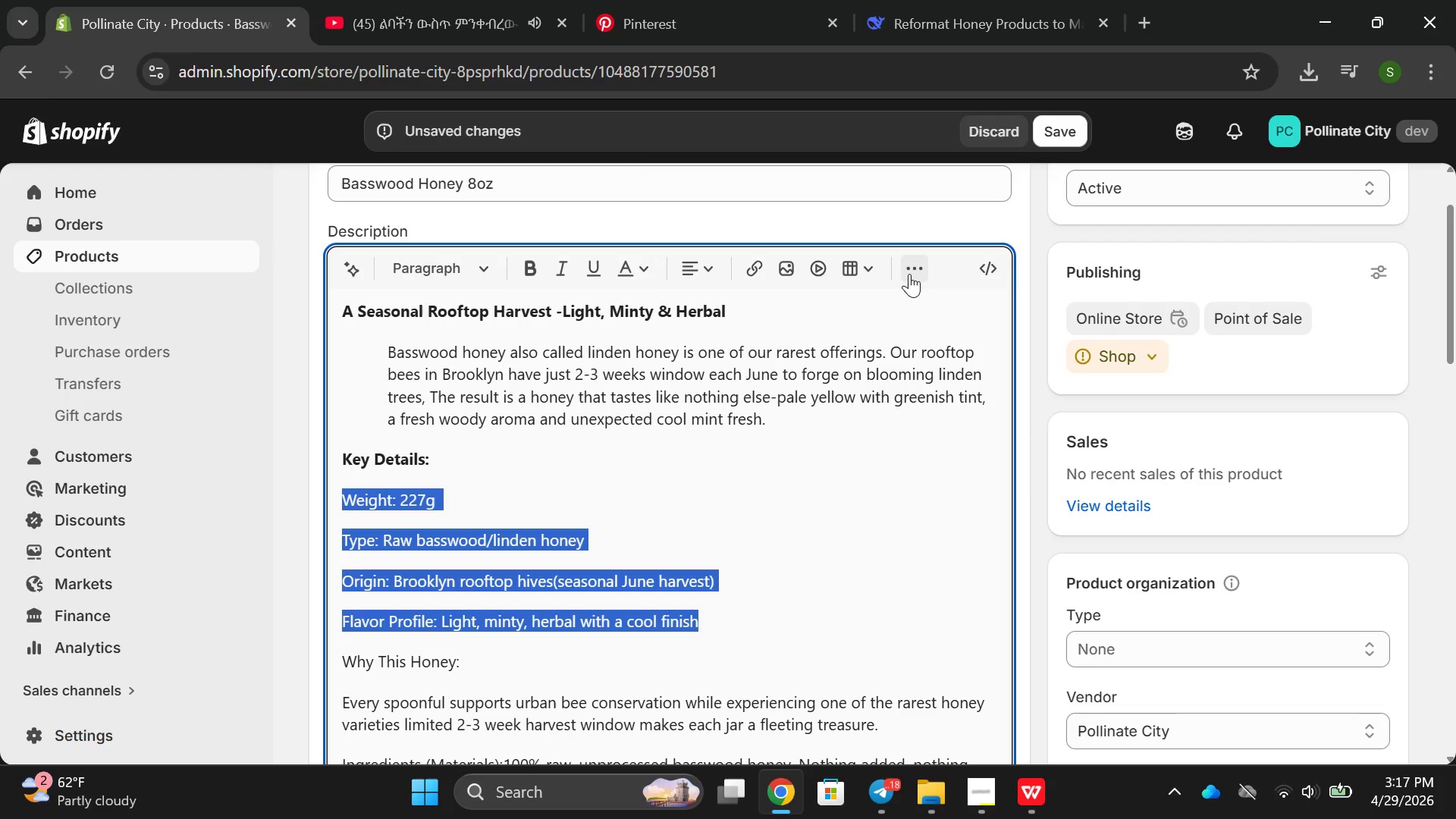 
left_click([909, 274])
 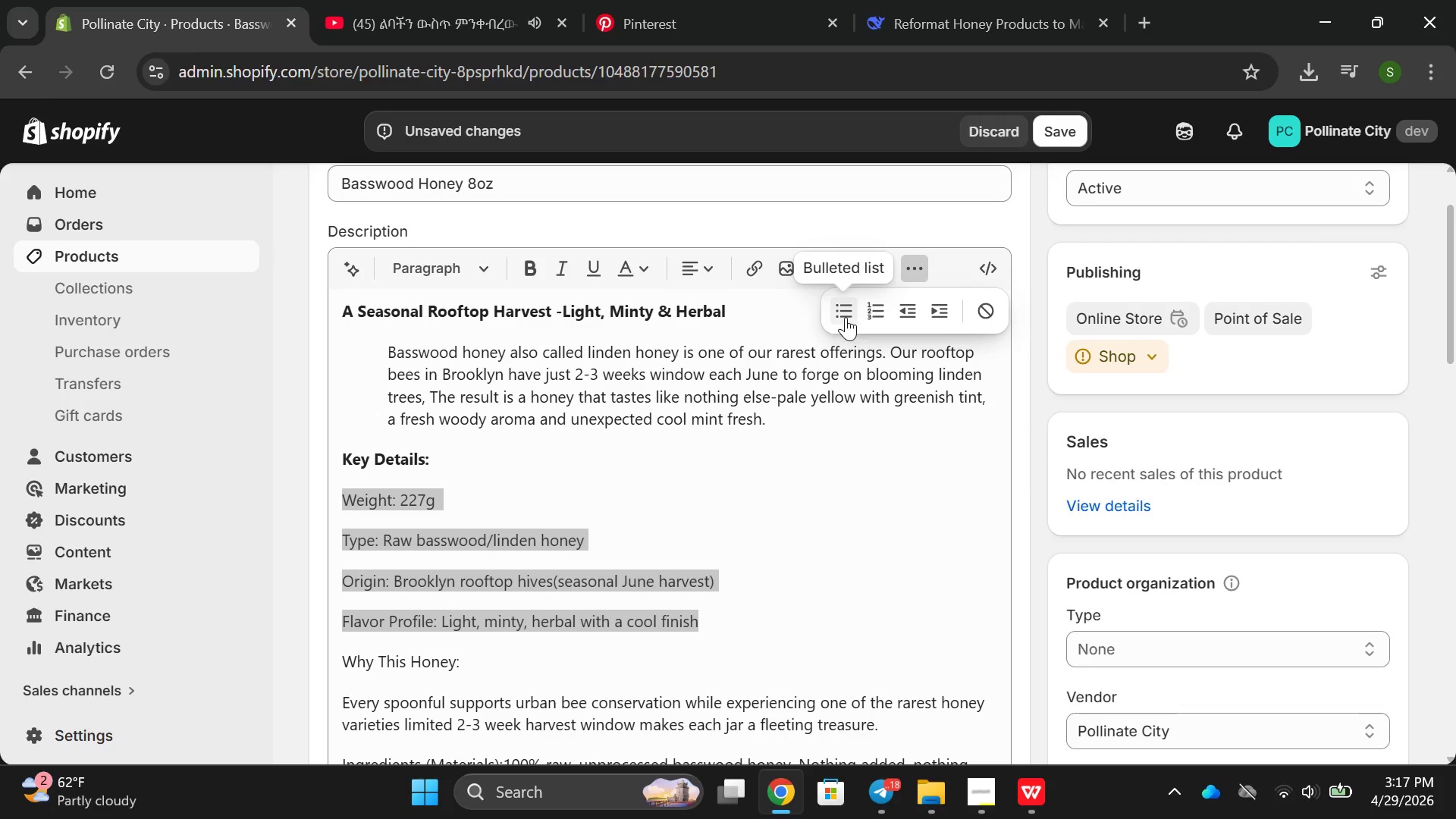 
left_click([846, 317])
 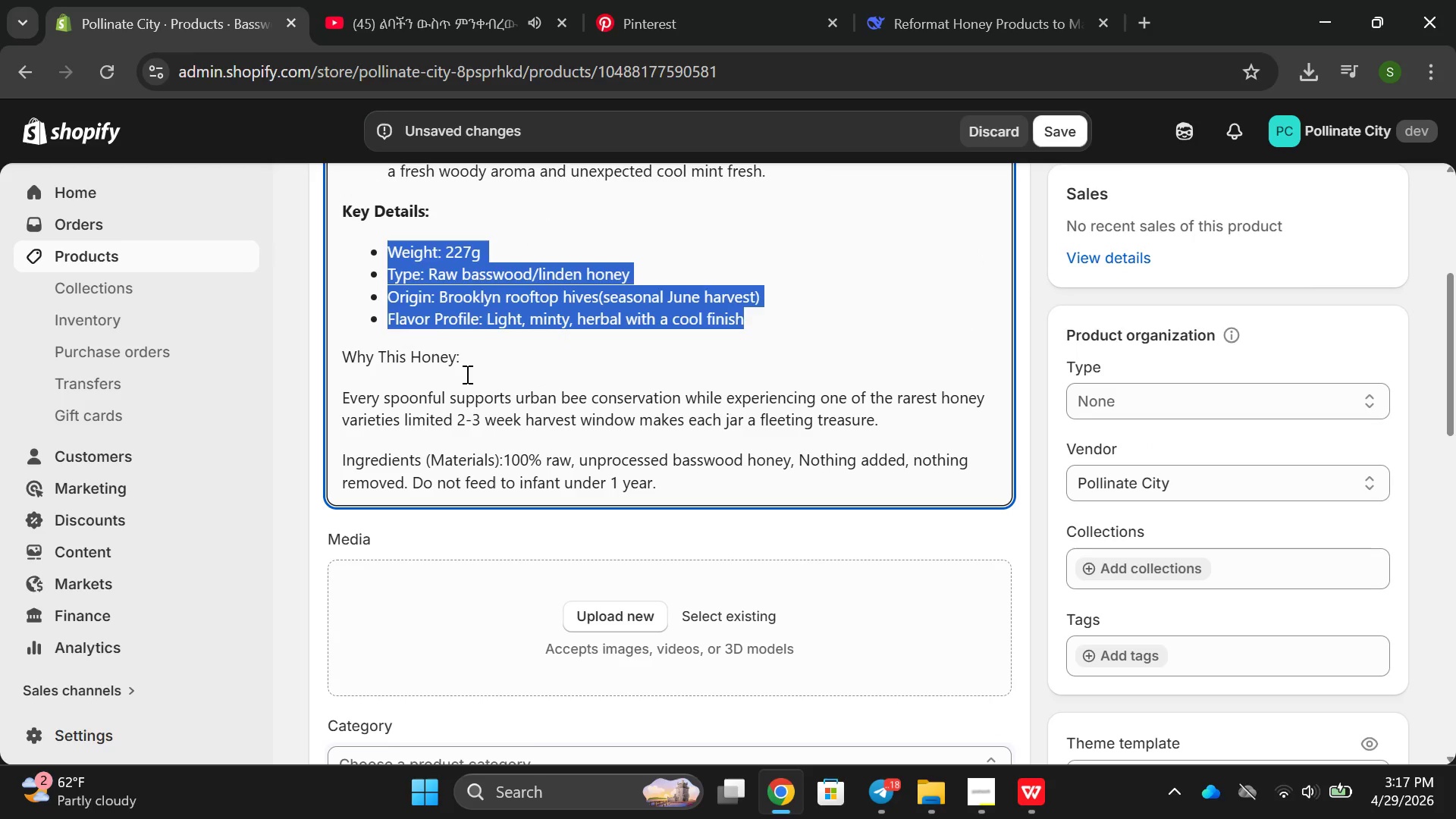 
double_click([466, 374])
 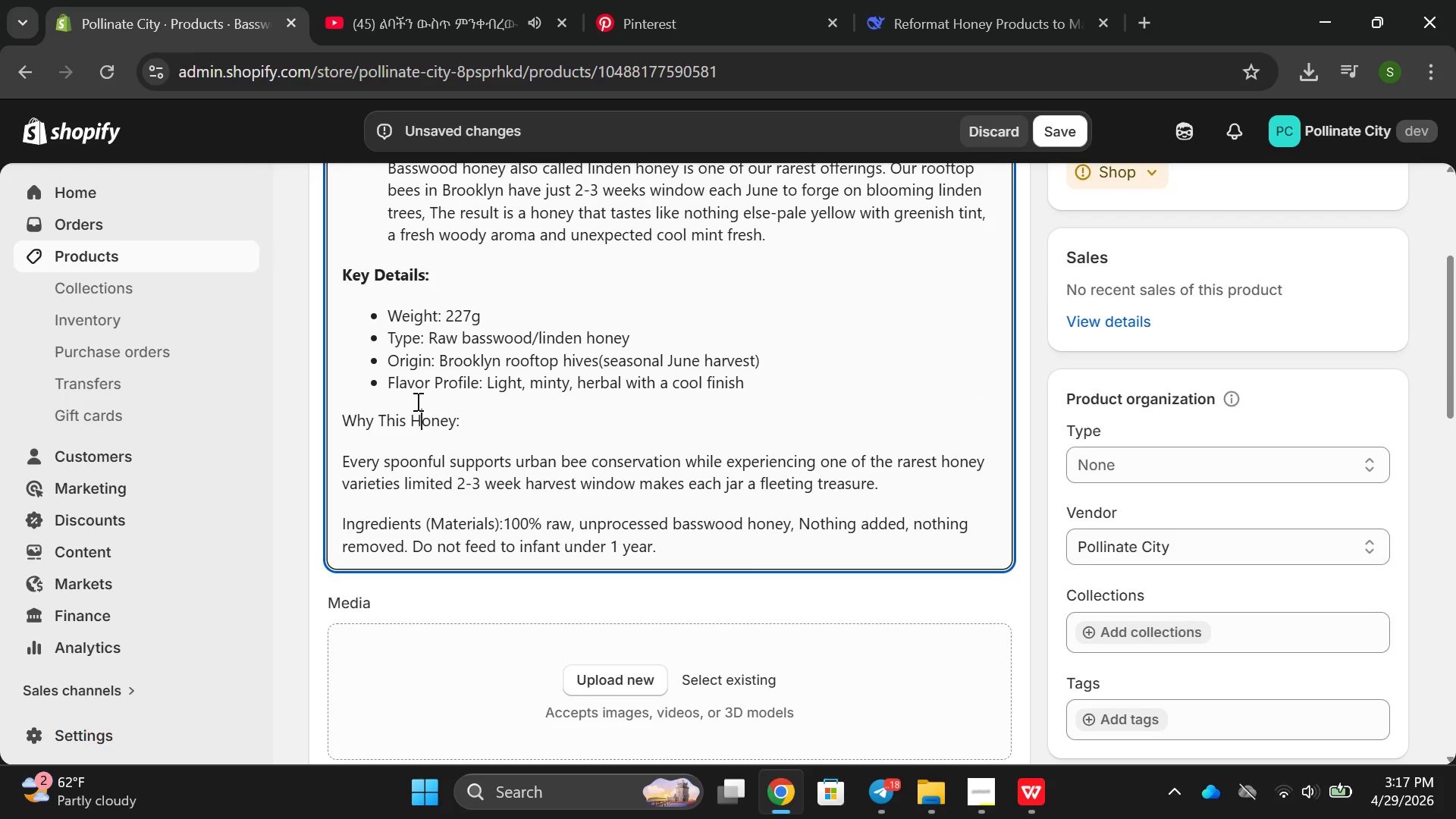 
double_click([416, 401])
 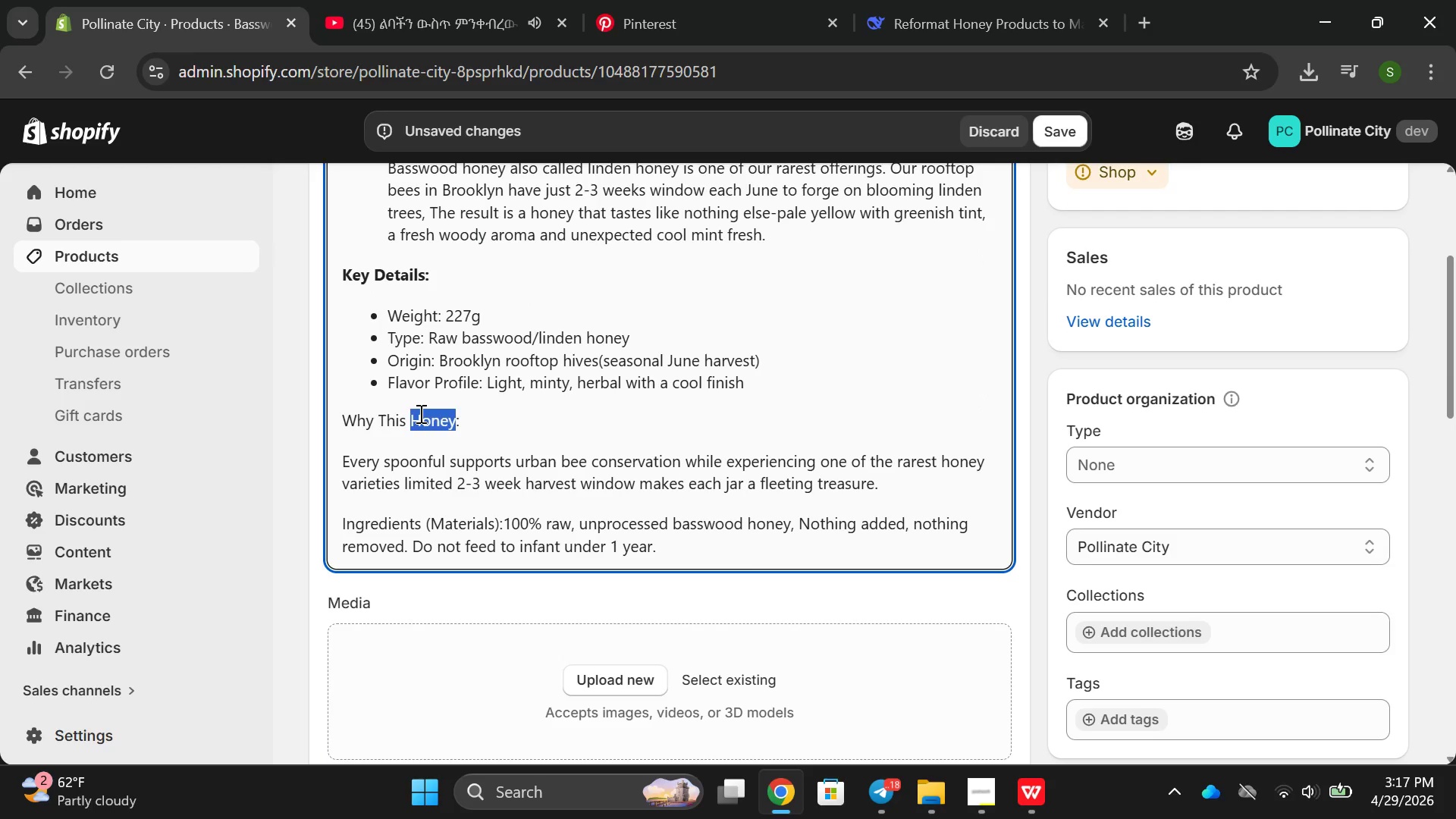 
double_click([419, 413])
 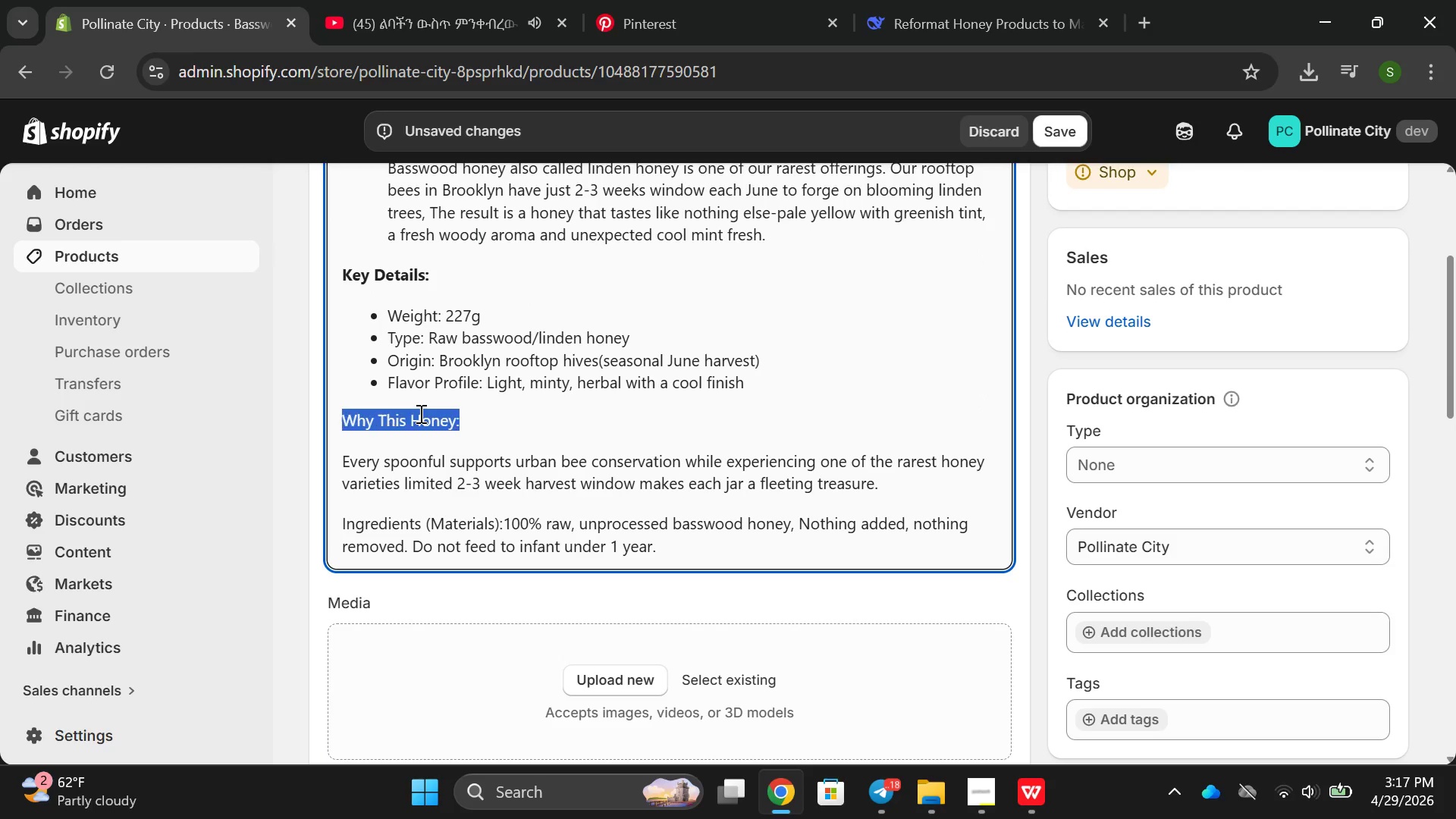 
triple_click([419, 413])
 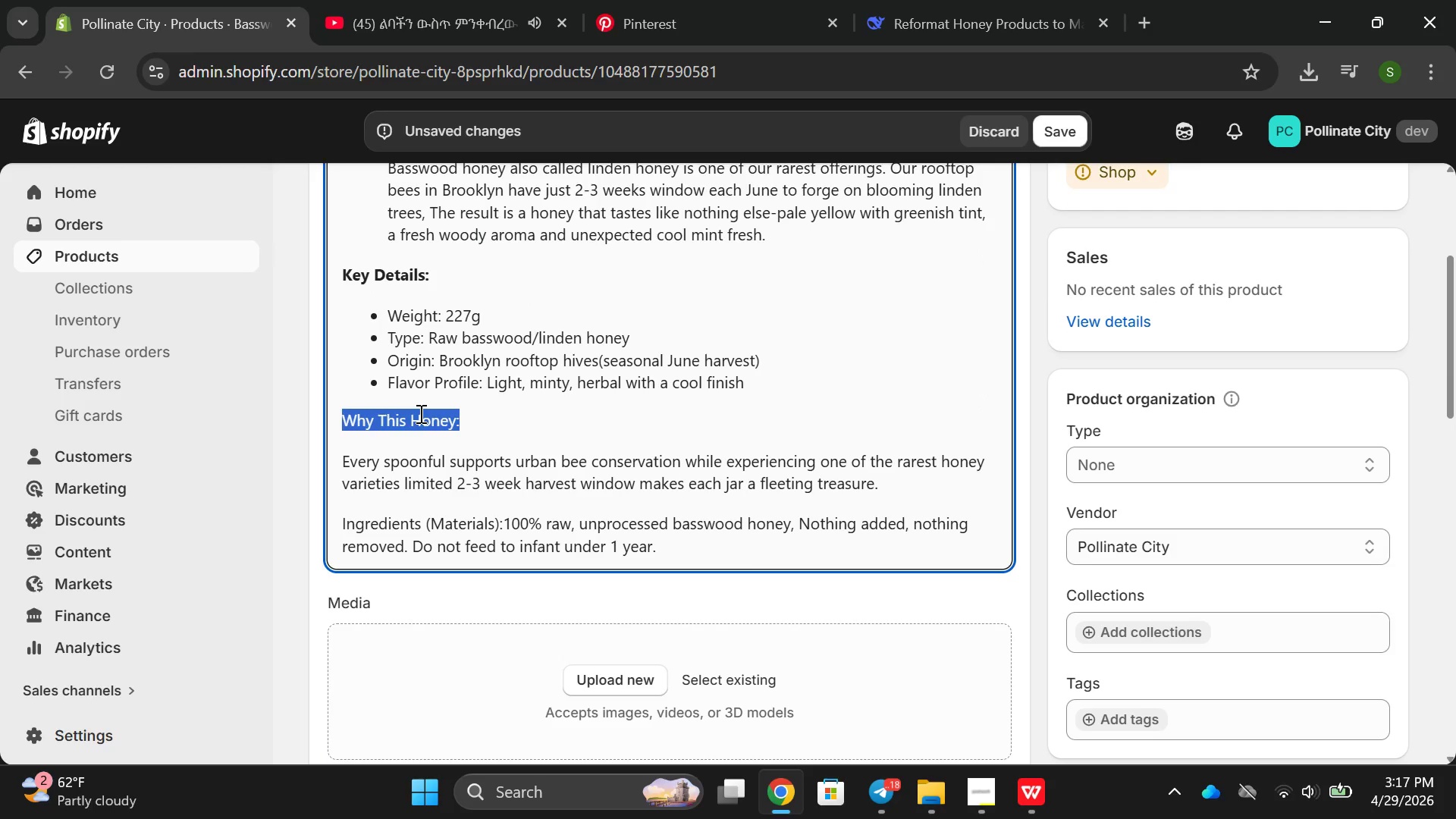 
triple_click([419, 413])
 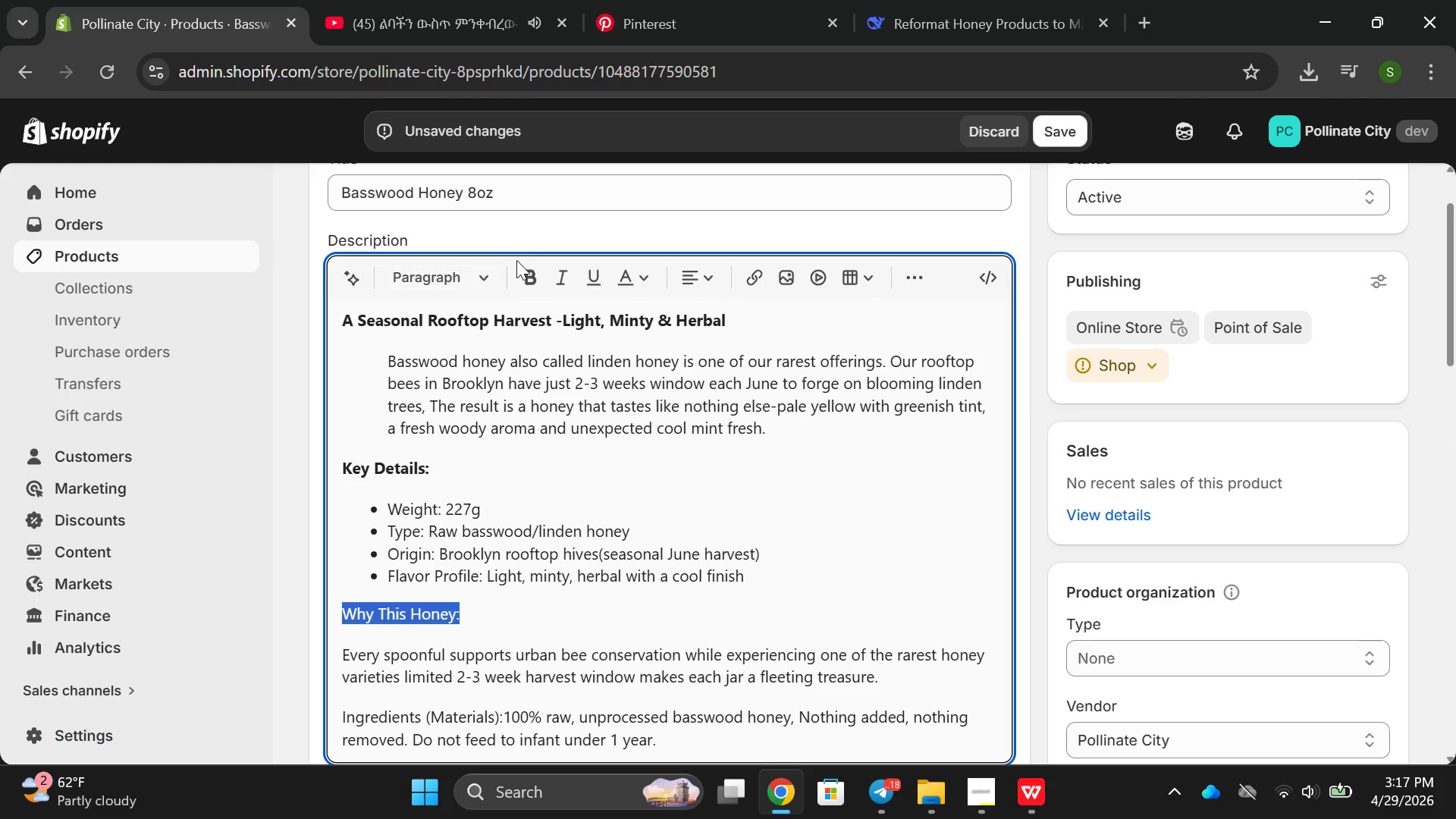 
left_click([526, 266])
 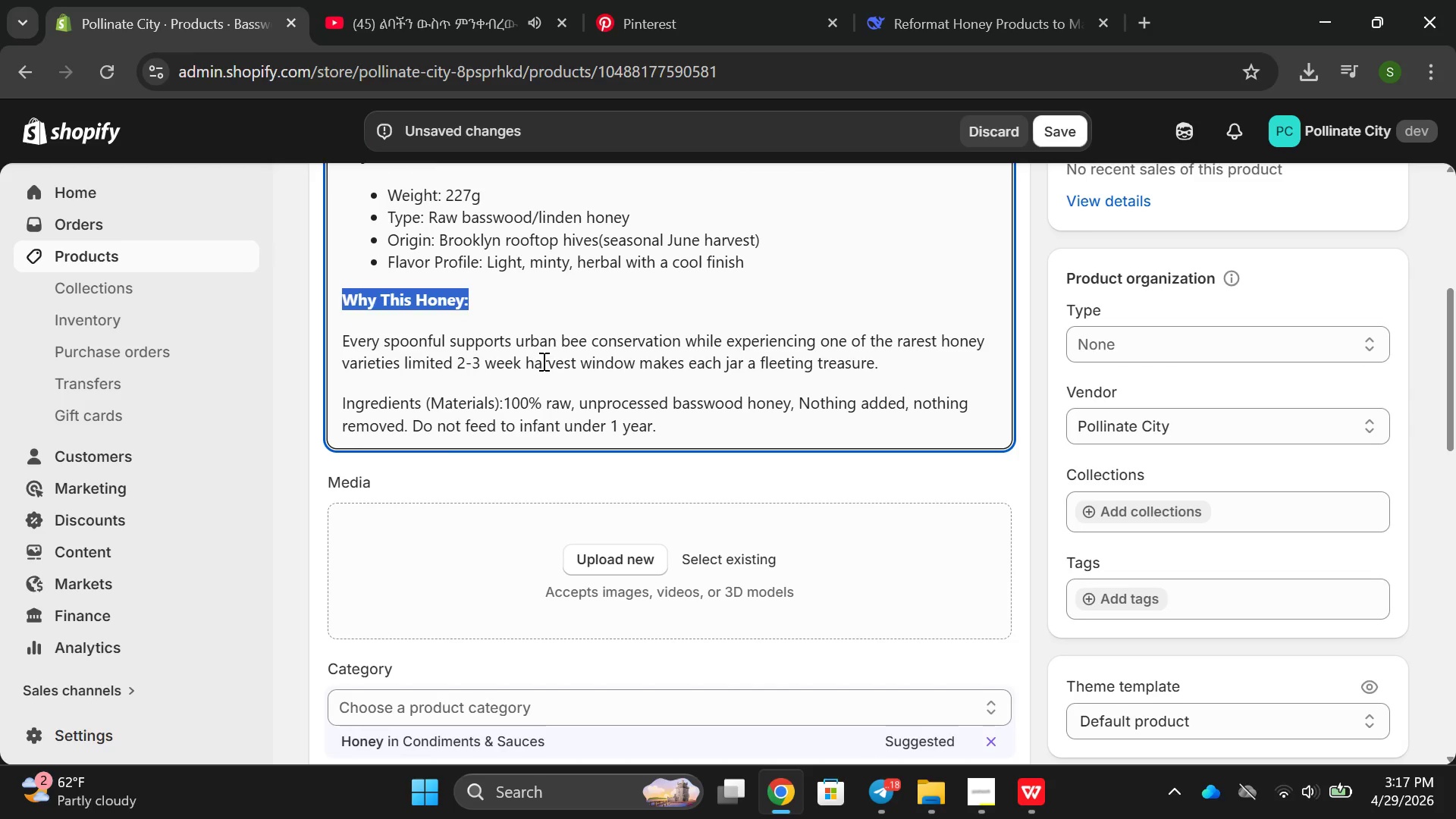 
double_click([542, 361])
 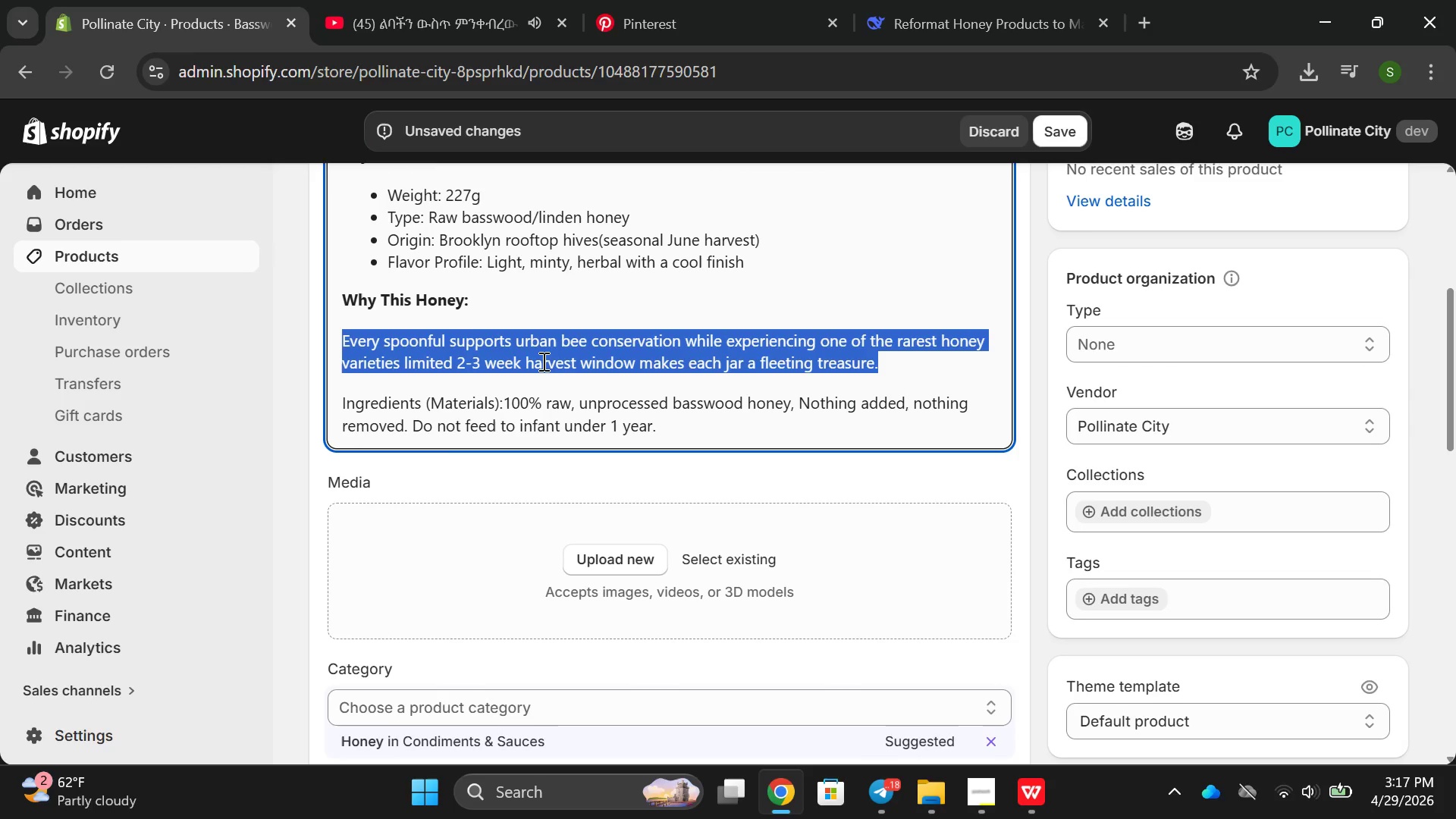 
triple_click([542, 361])
 